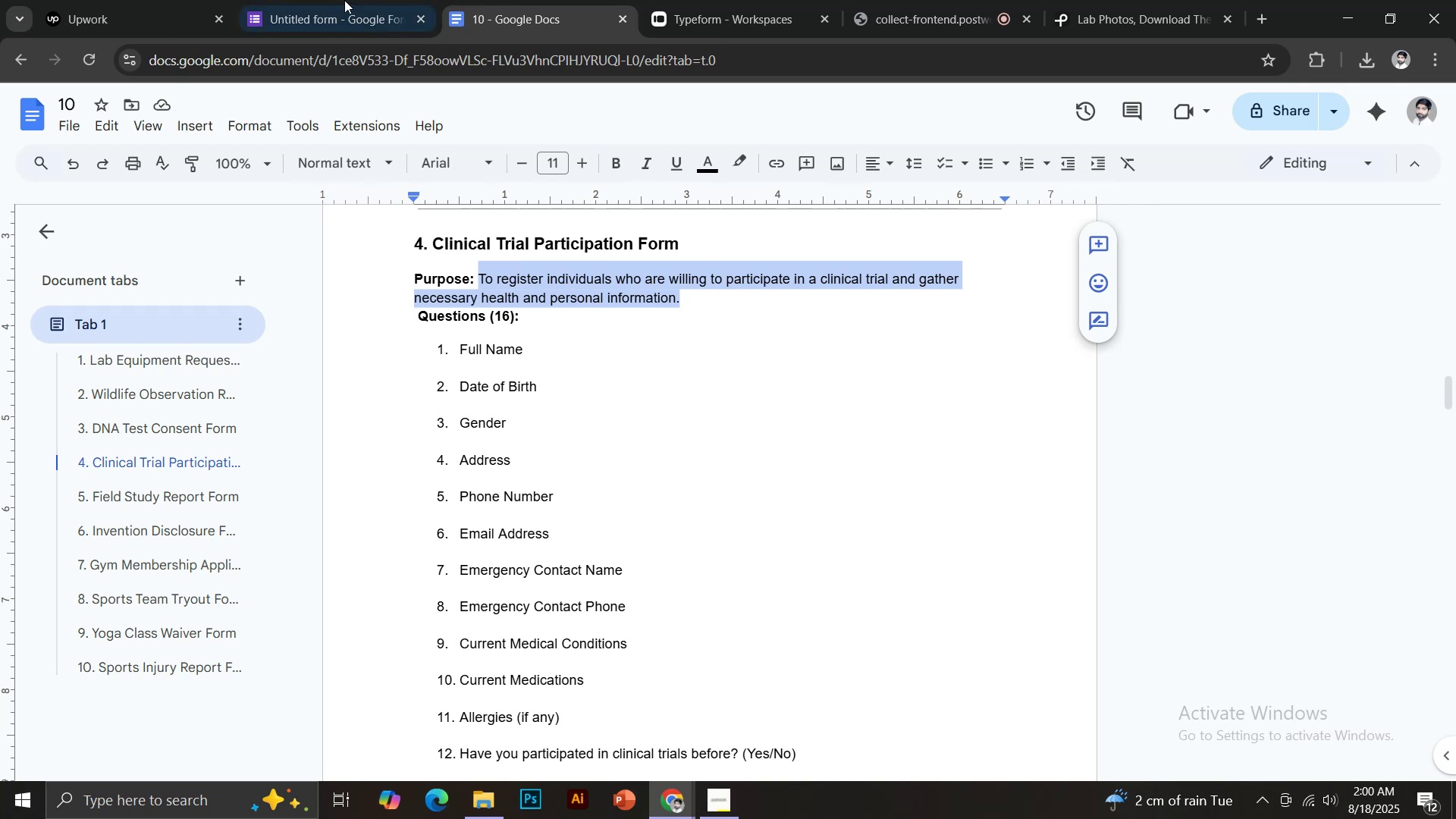 
left_click([344, 0])
 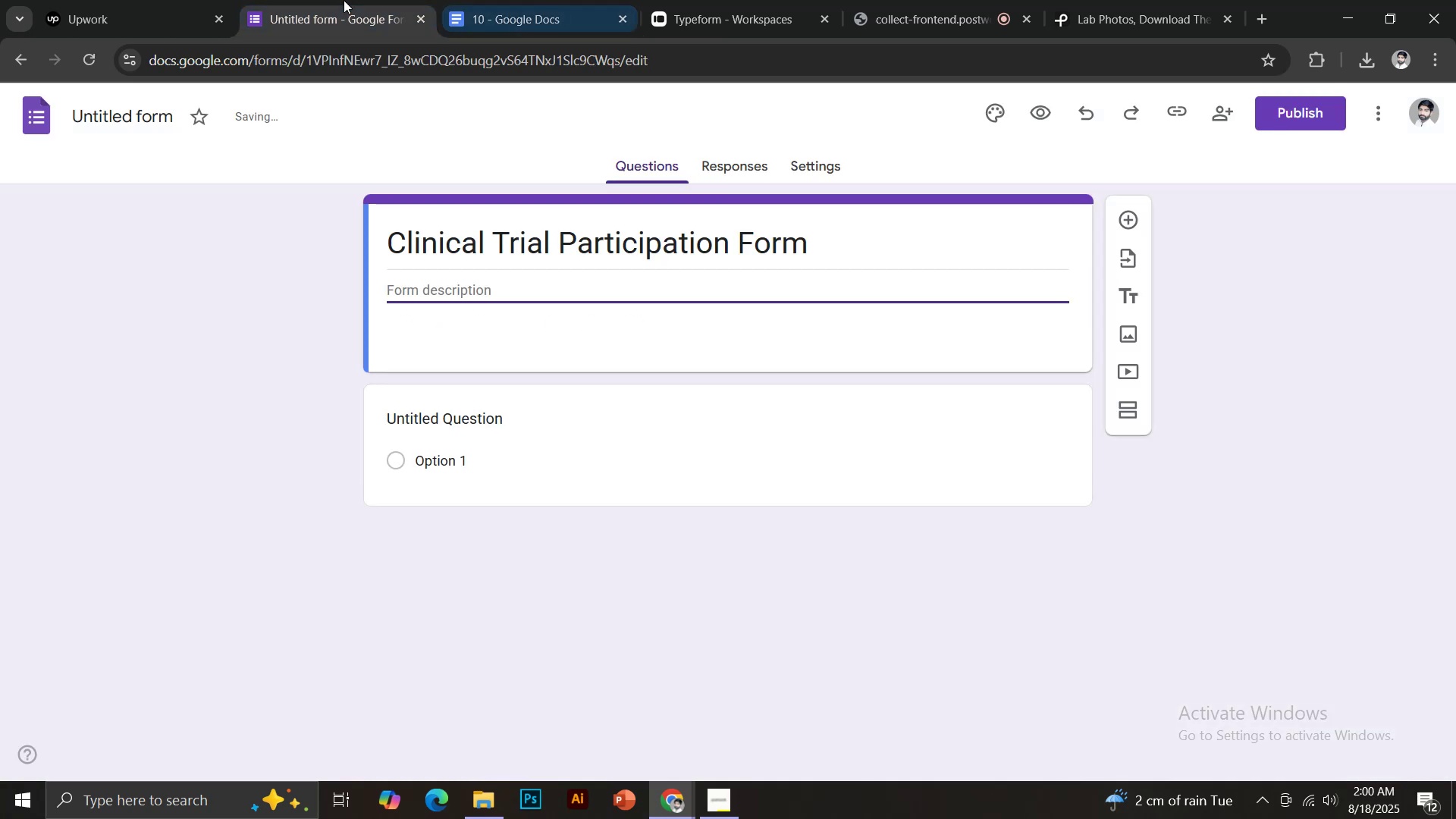 
key(Control+Shift+V)
 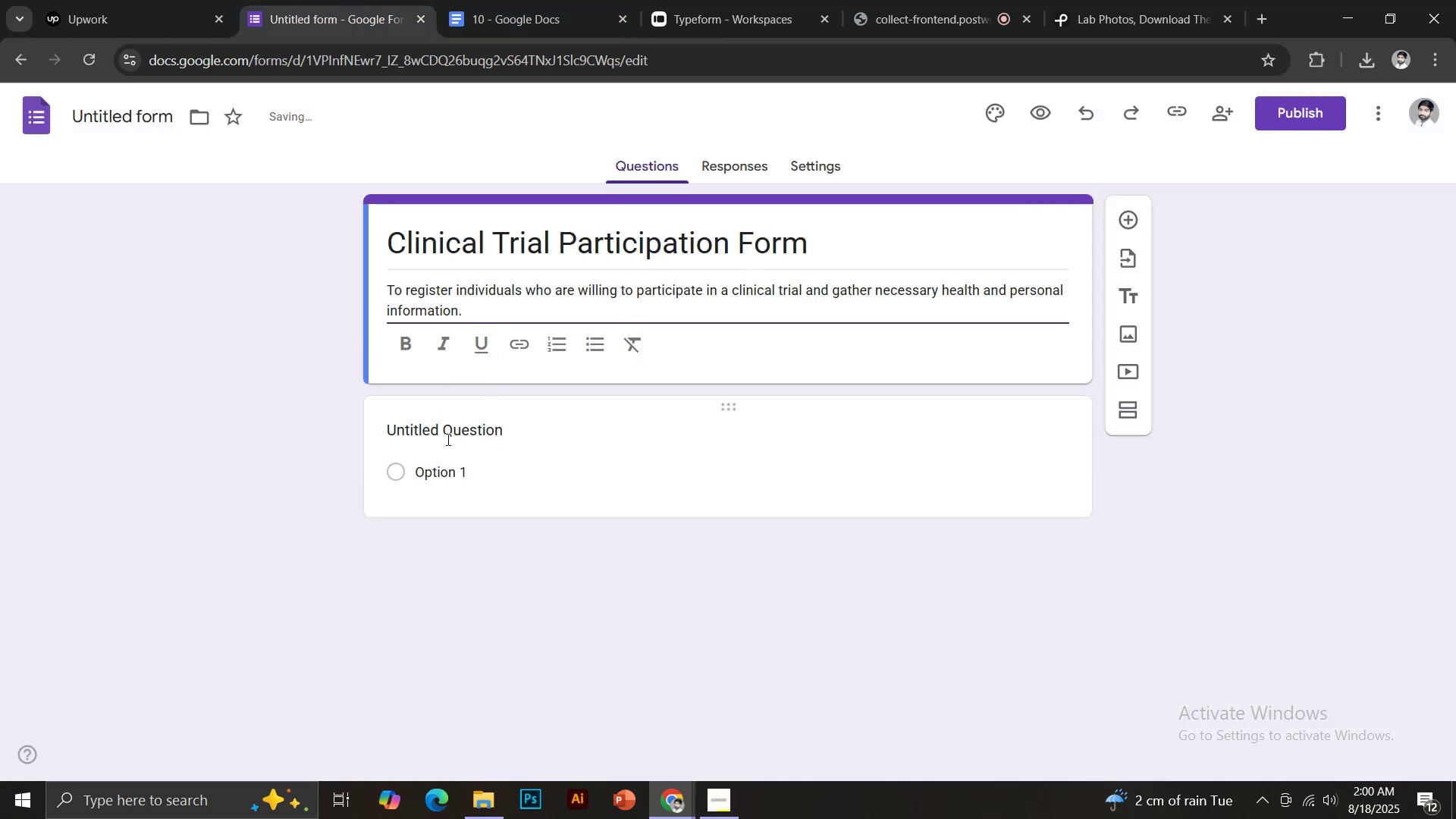 
left_click([446, 436])
 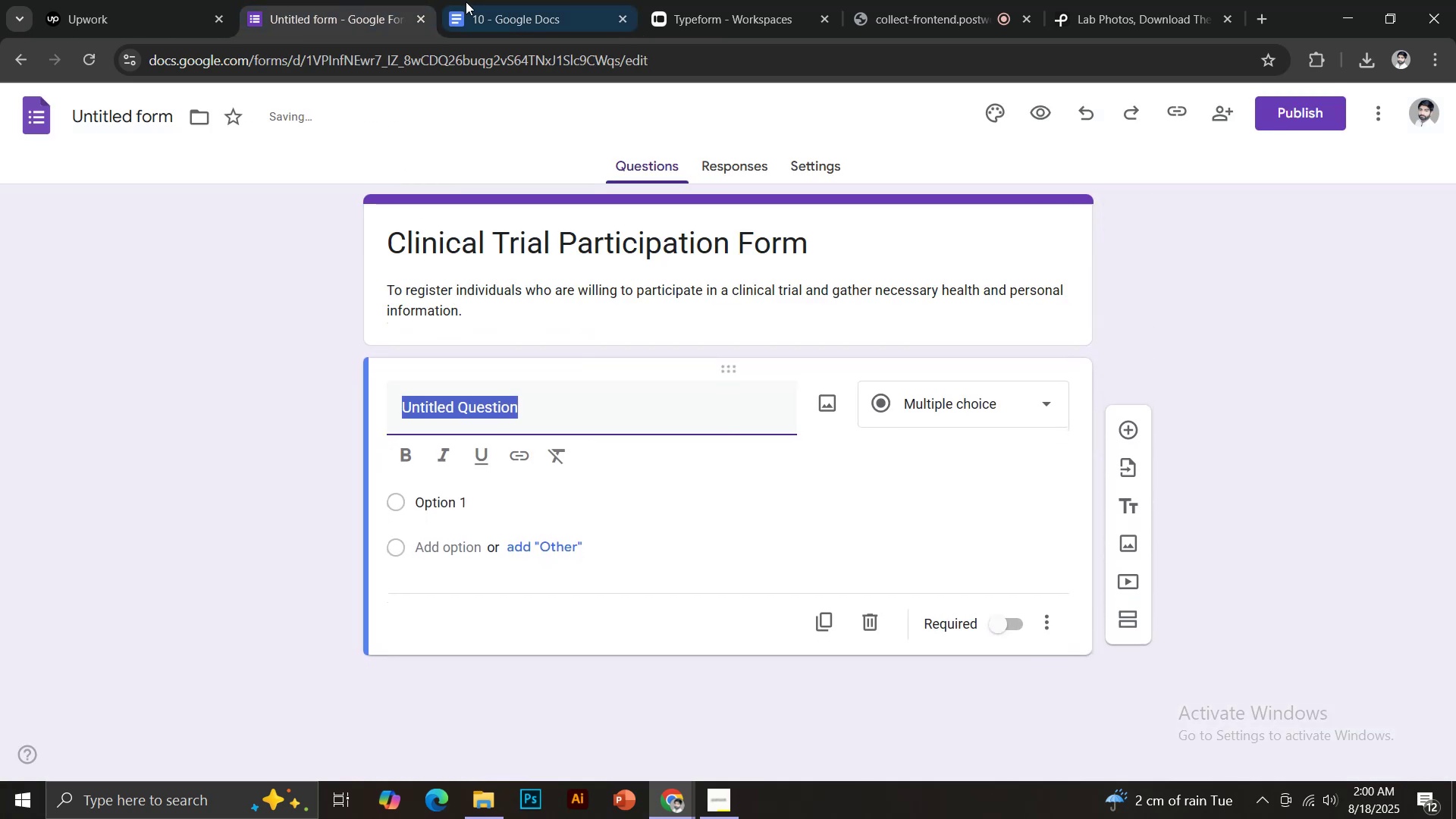 
left_click([488, 0])
 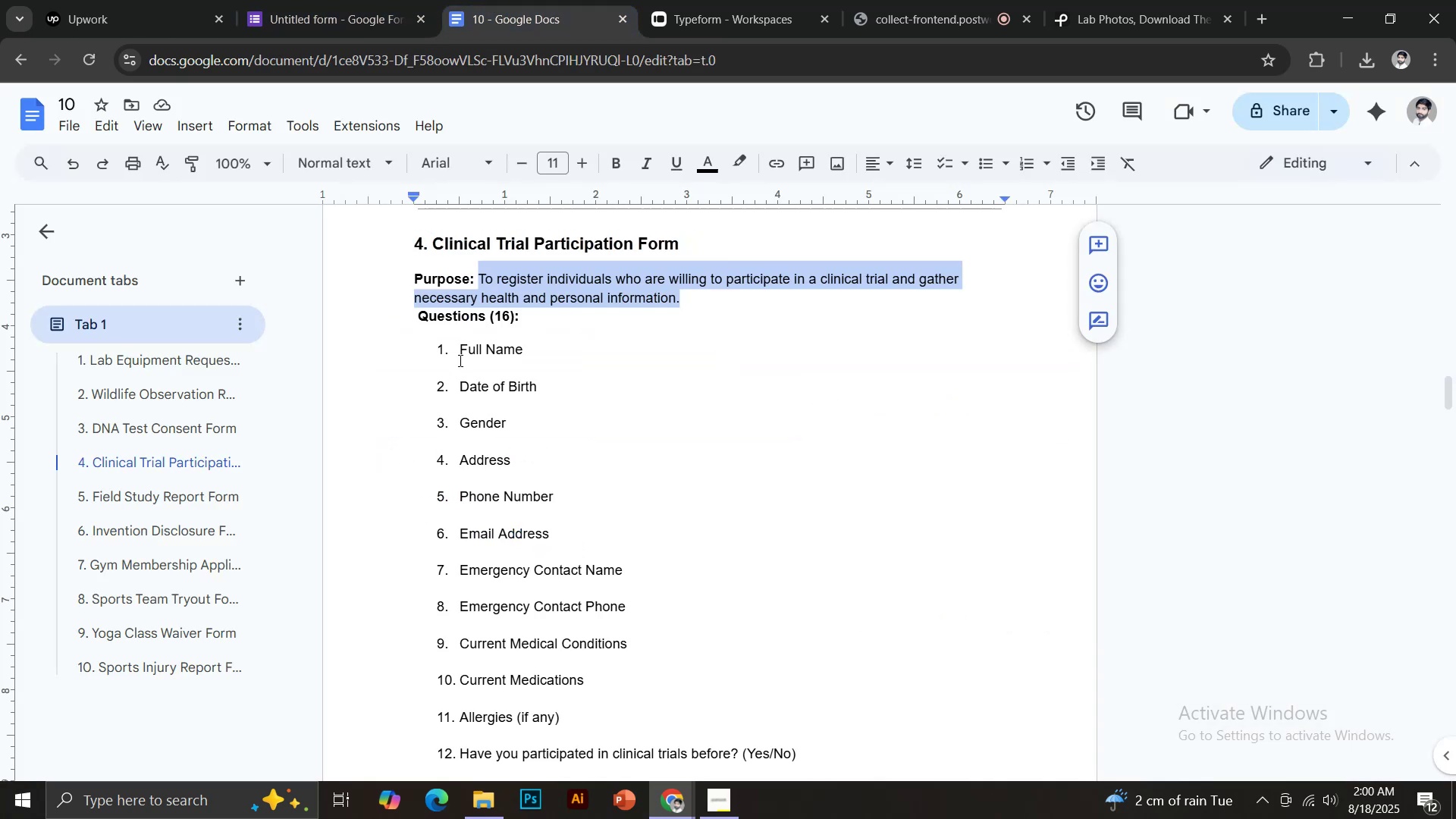 
left_click_drag(start_coordinate=[460, 353], to_coordinate=[525, 359])
 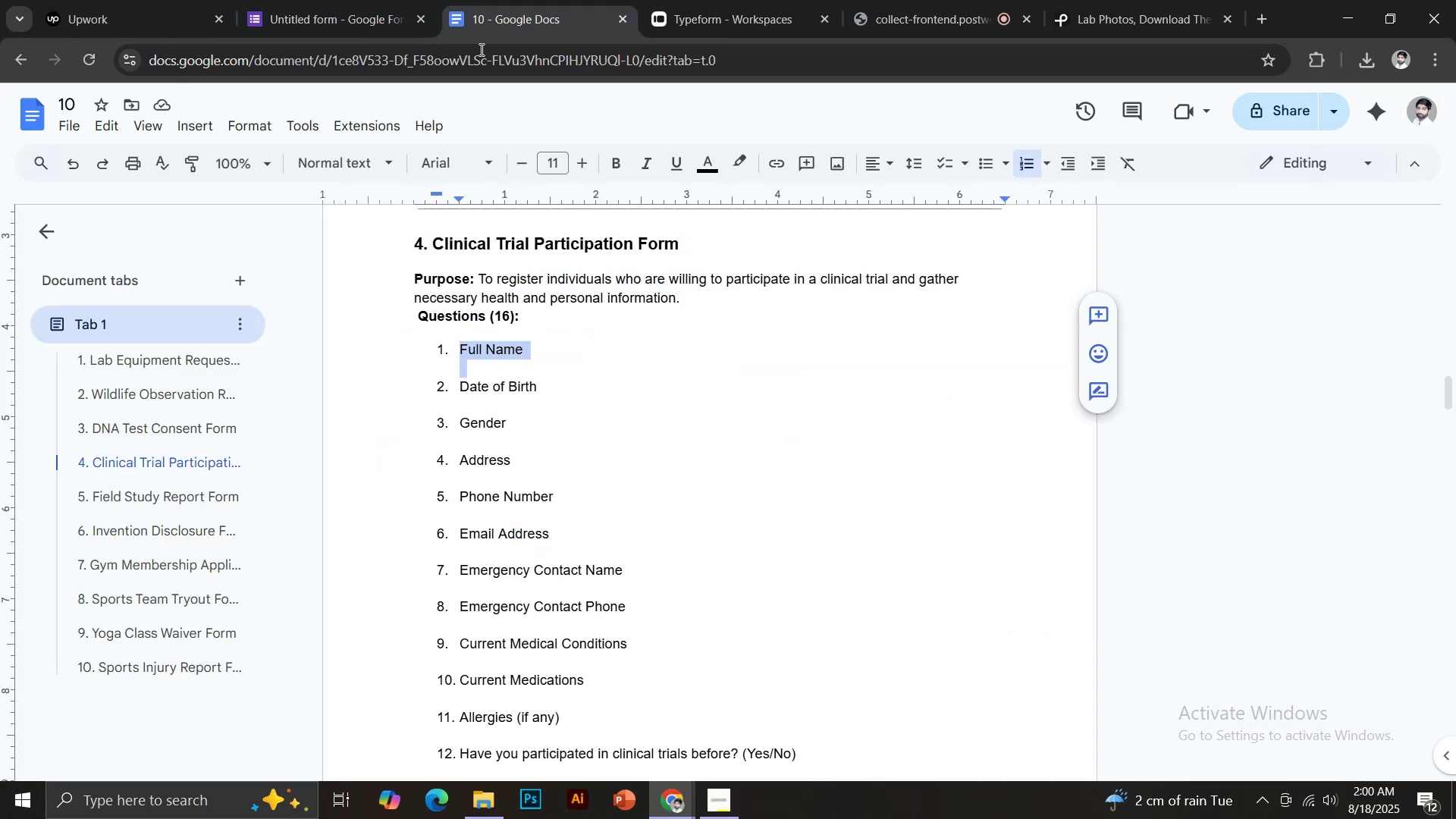 
key(Control+C)
 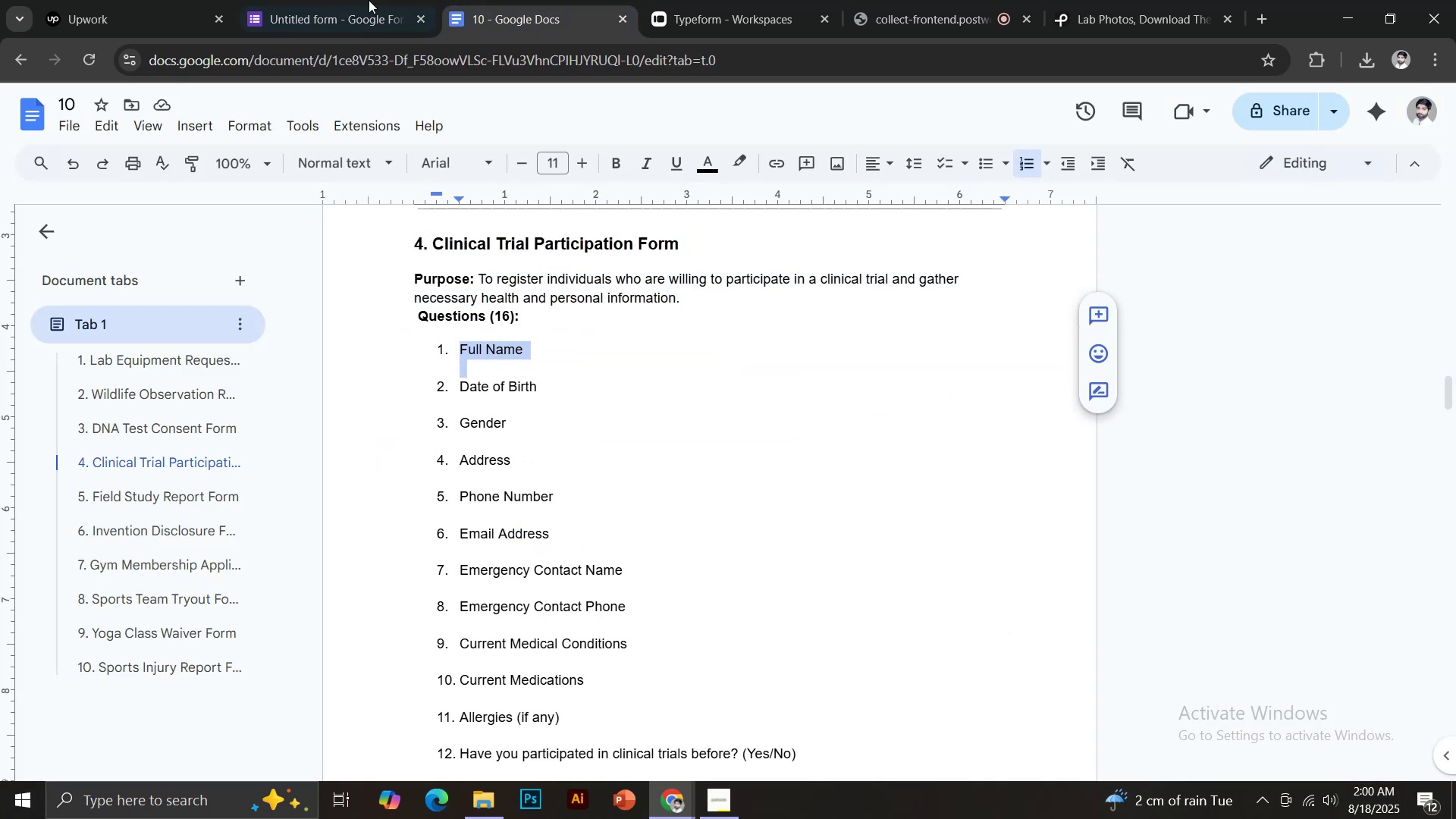 
left_click([350, 0])
 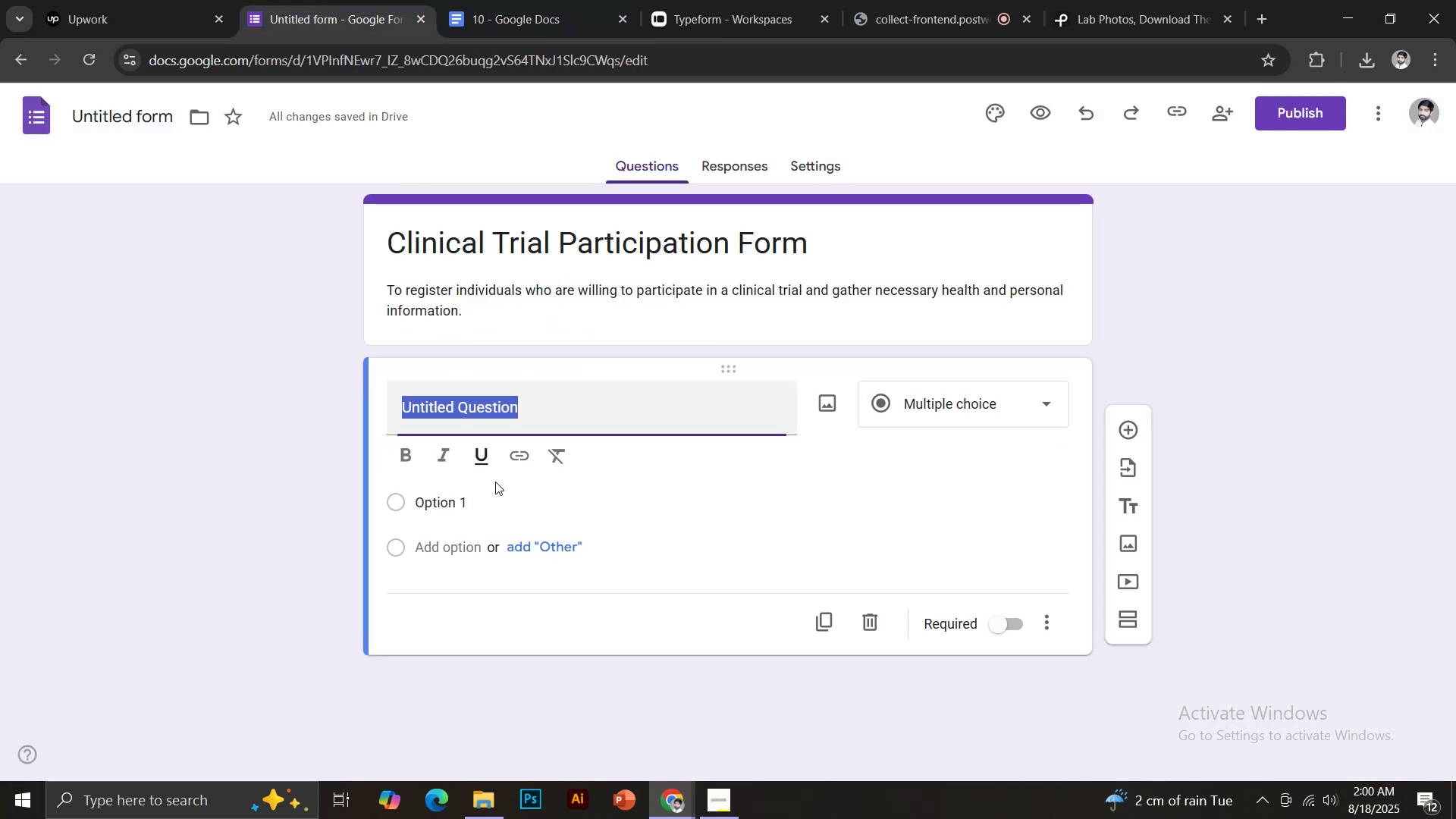 
key(Control+Shift+ShiftLeft)
 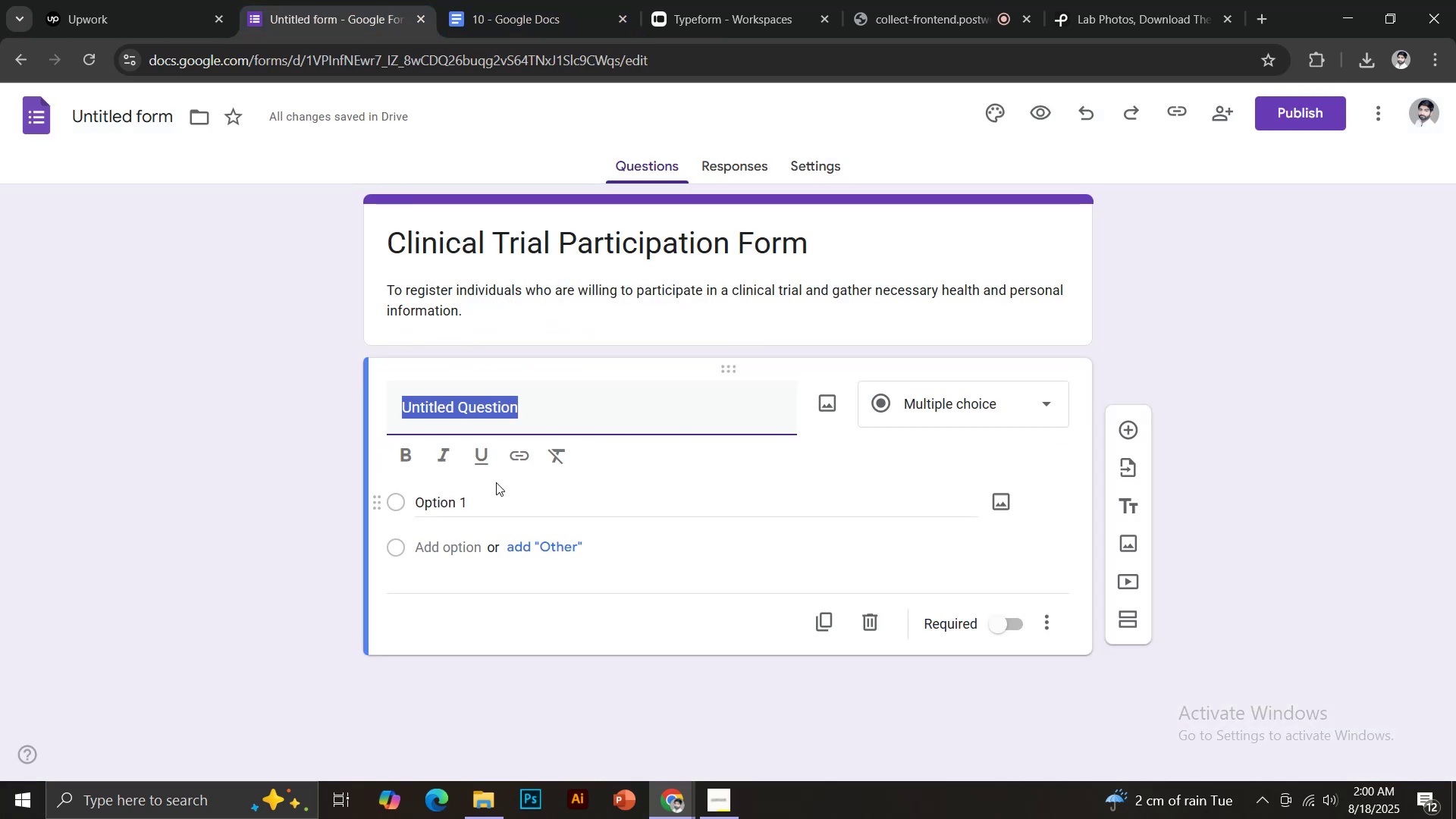 
key(Control+Shift+V)
 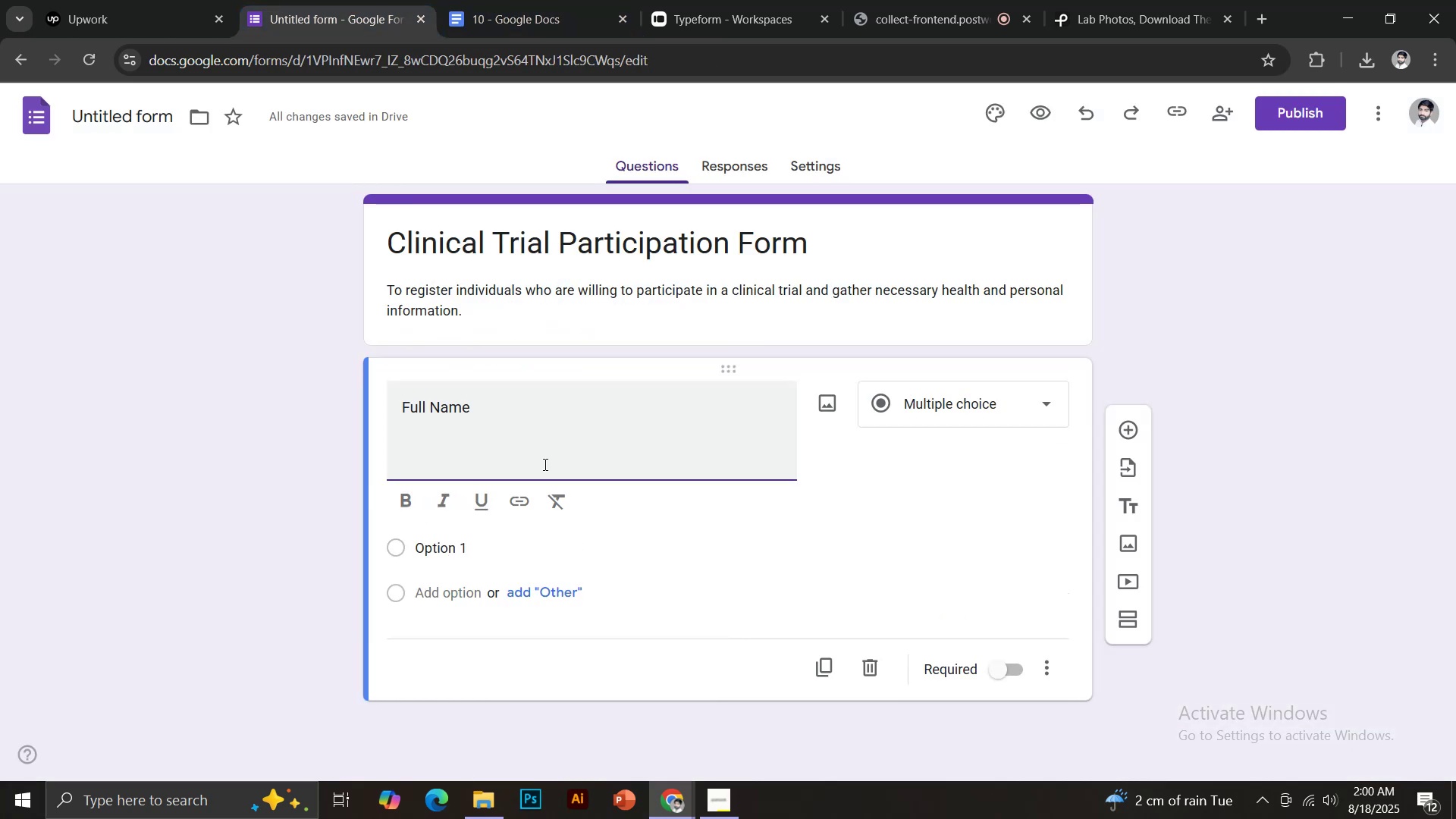 
key(Backspace)
 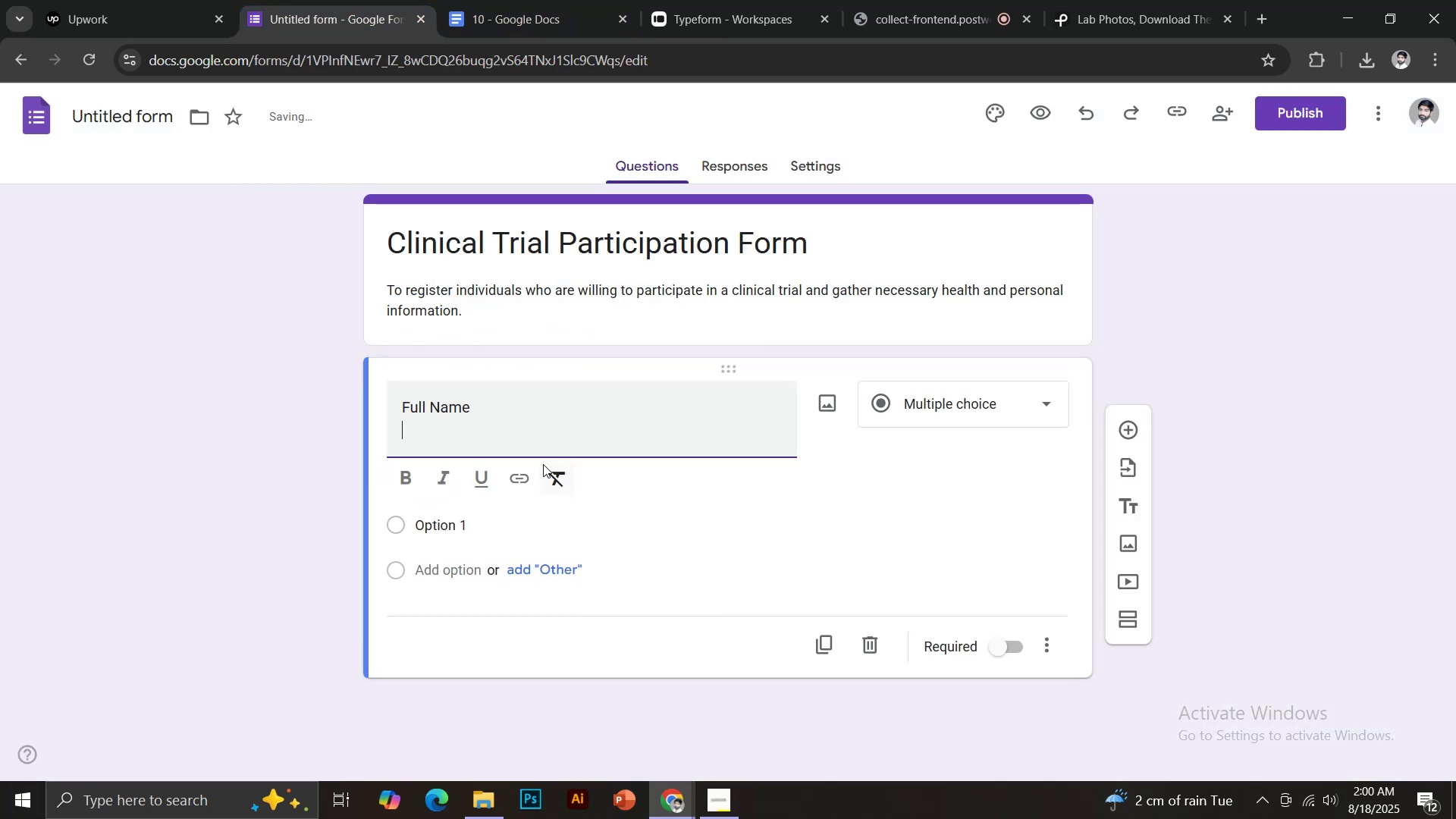 
key(Backspace)
 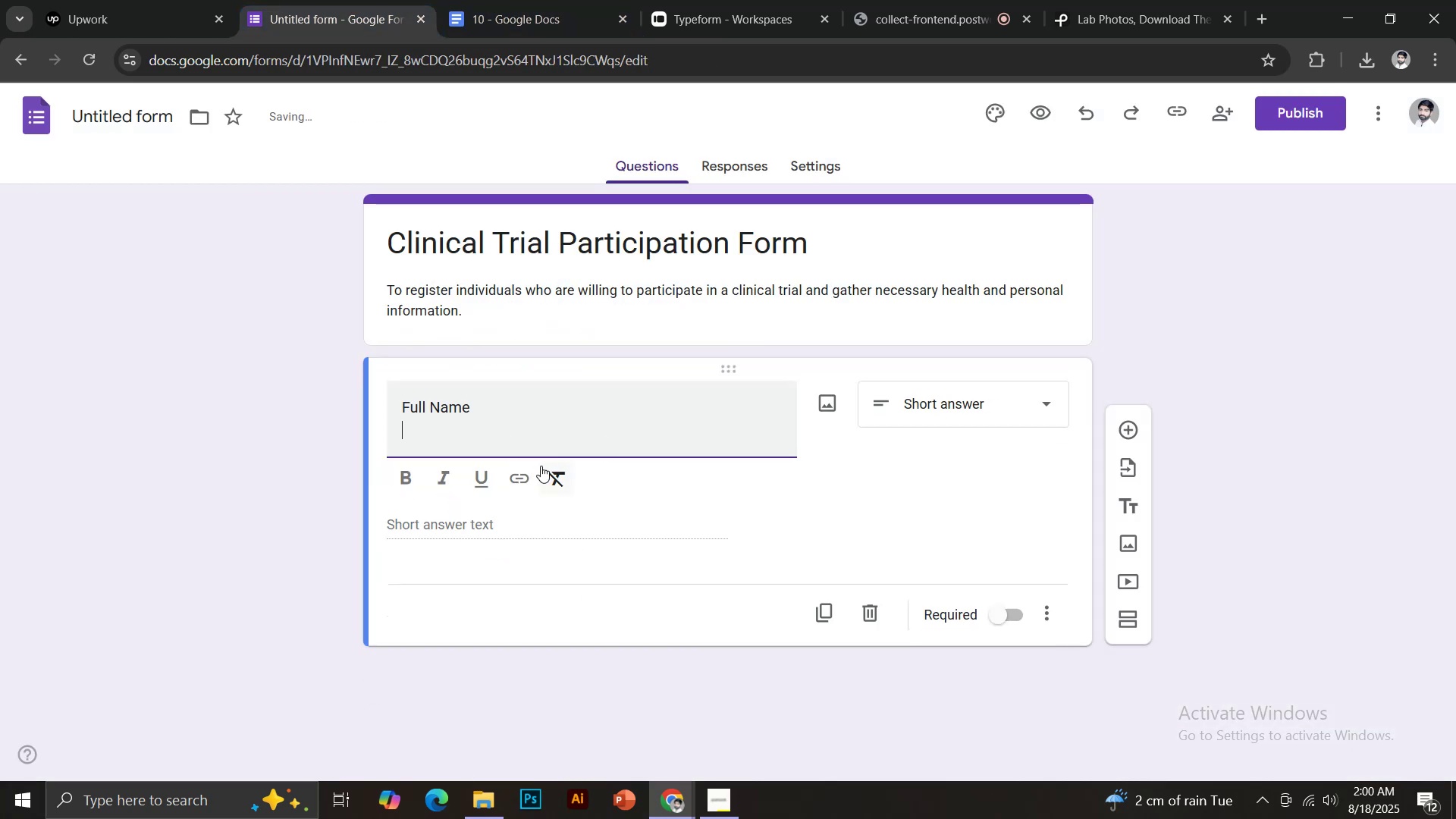 
key(Backspace)
 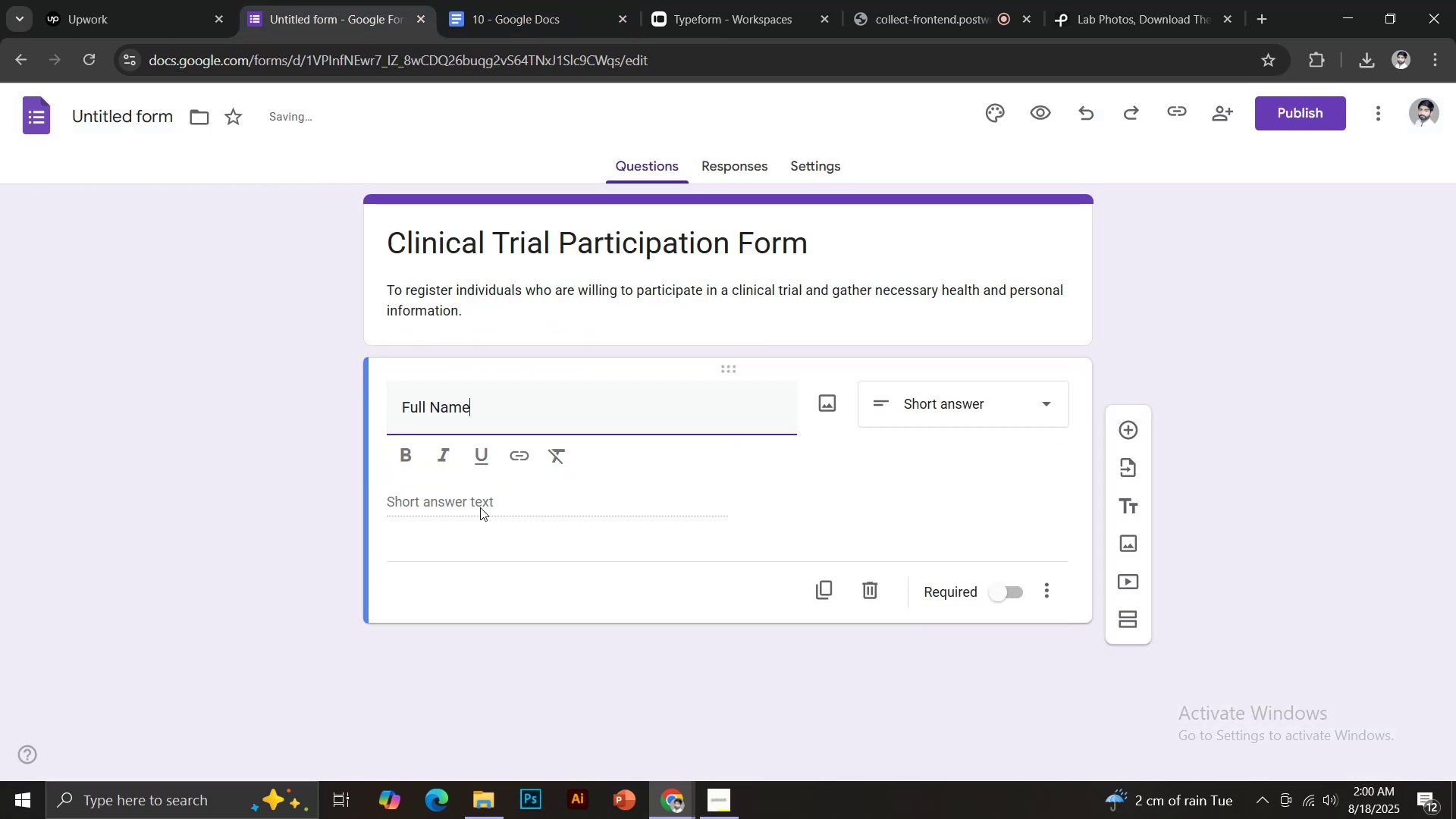 
left_click([464, 500])
 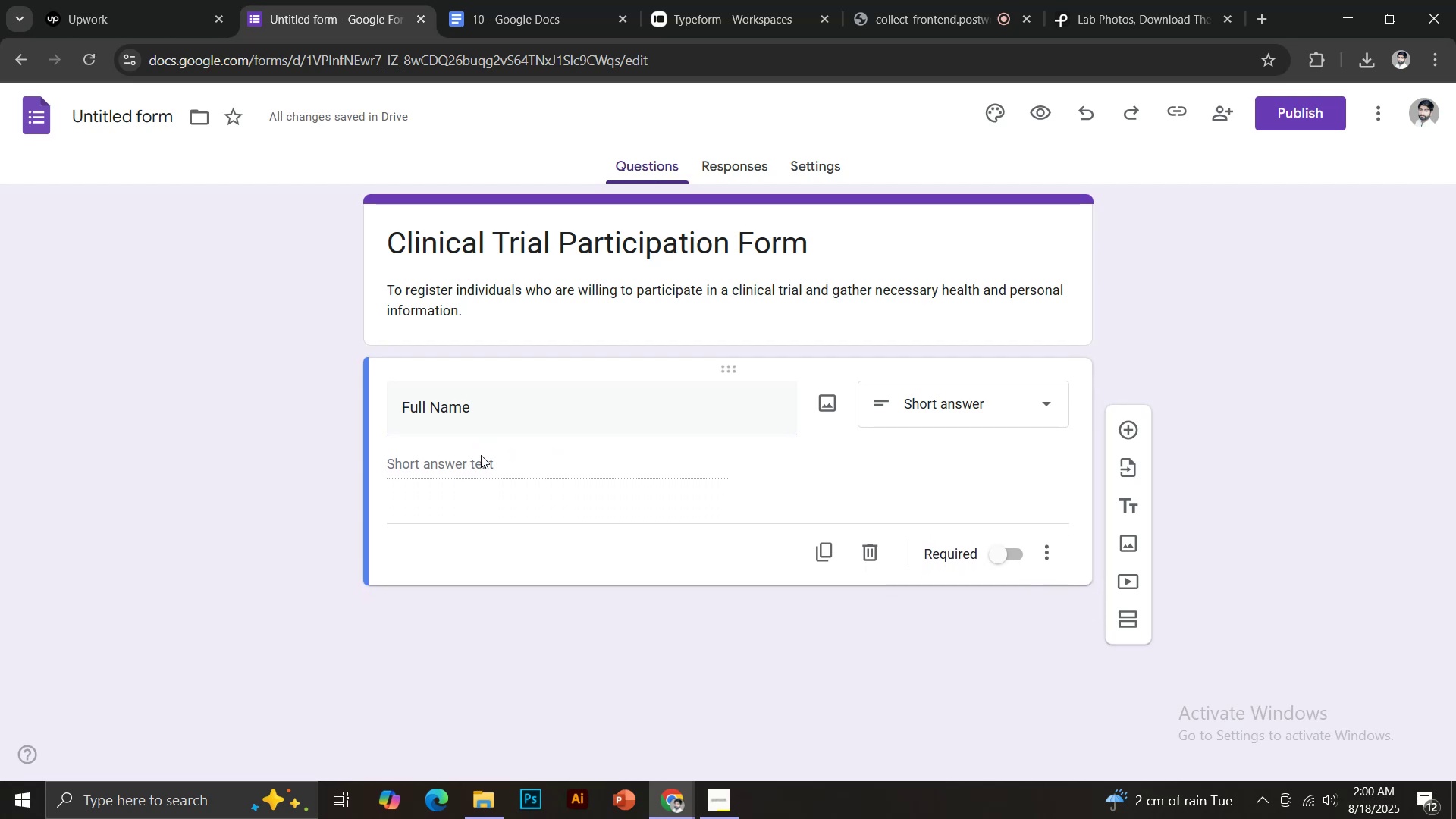 
left_click([1006, 549])
 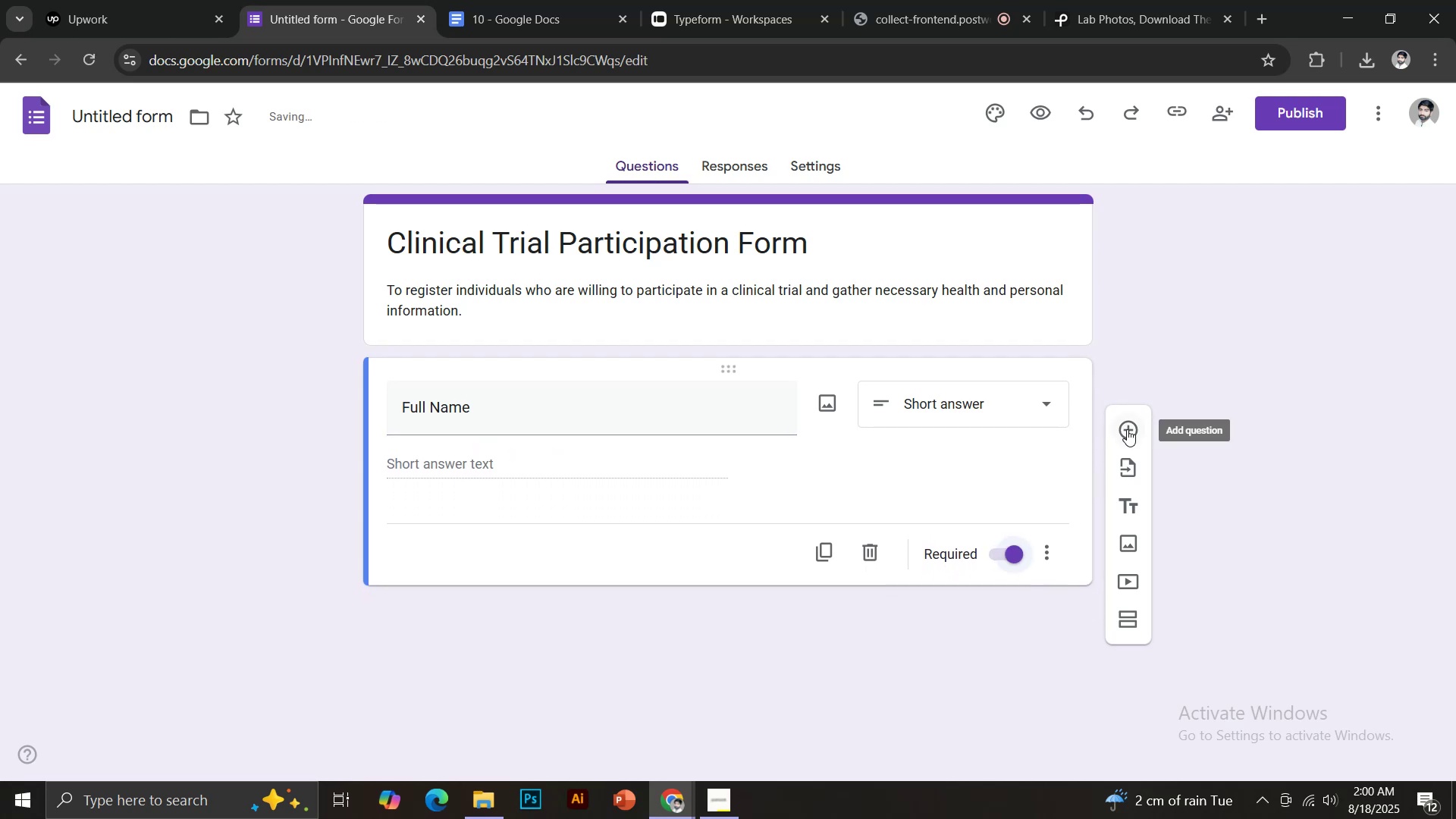 
left_click([1127, 429])
 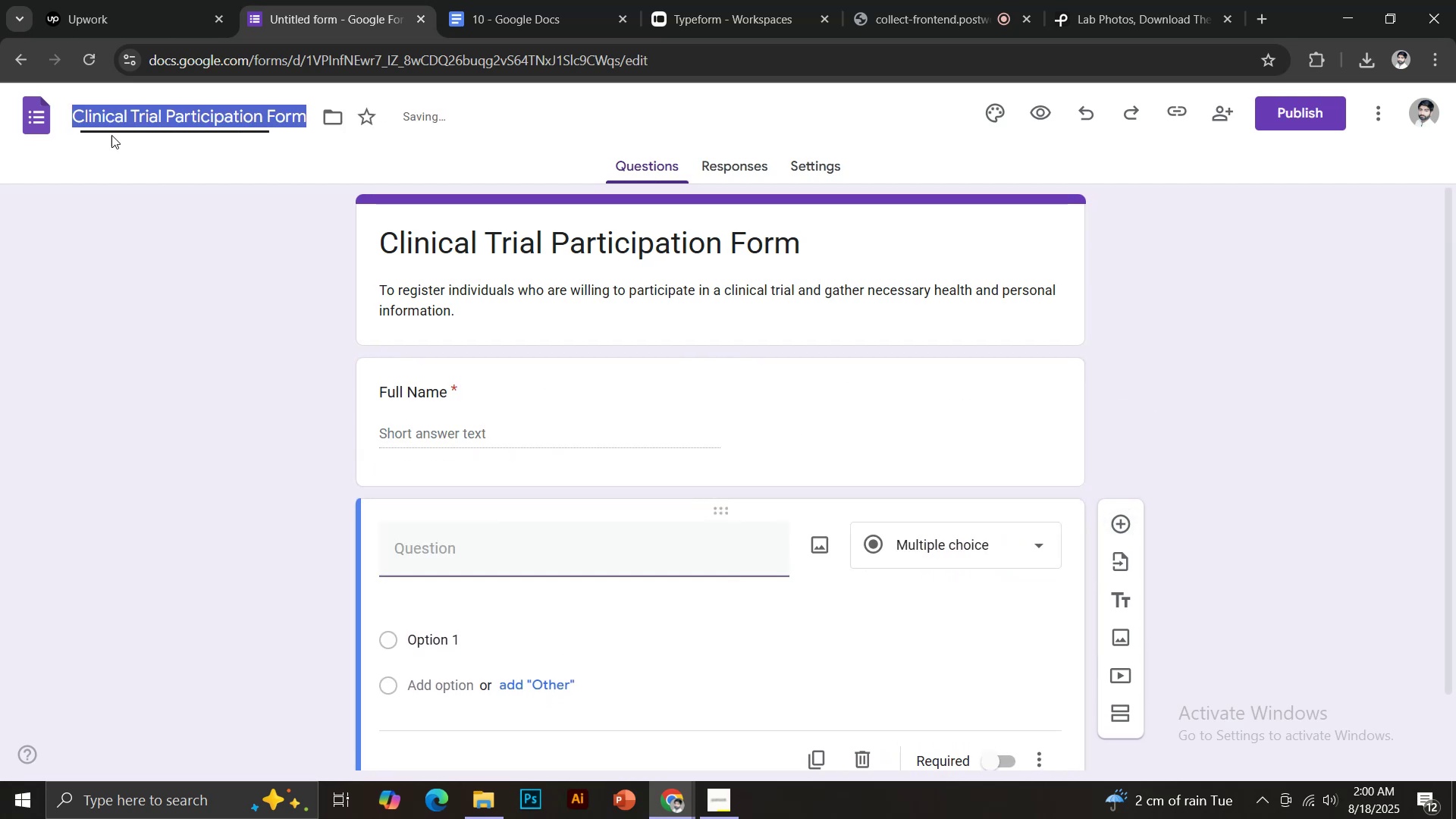 
left_click([190, 308])
 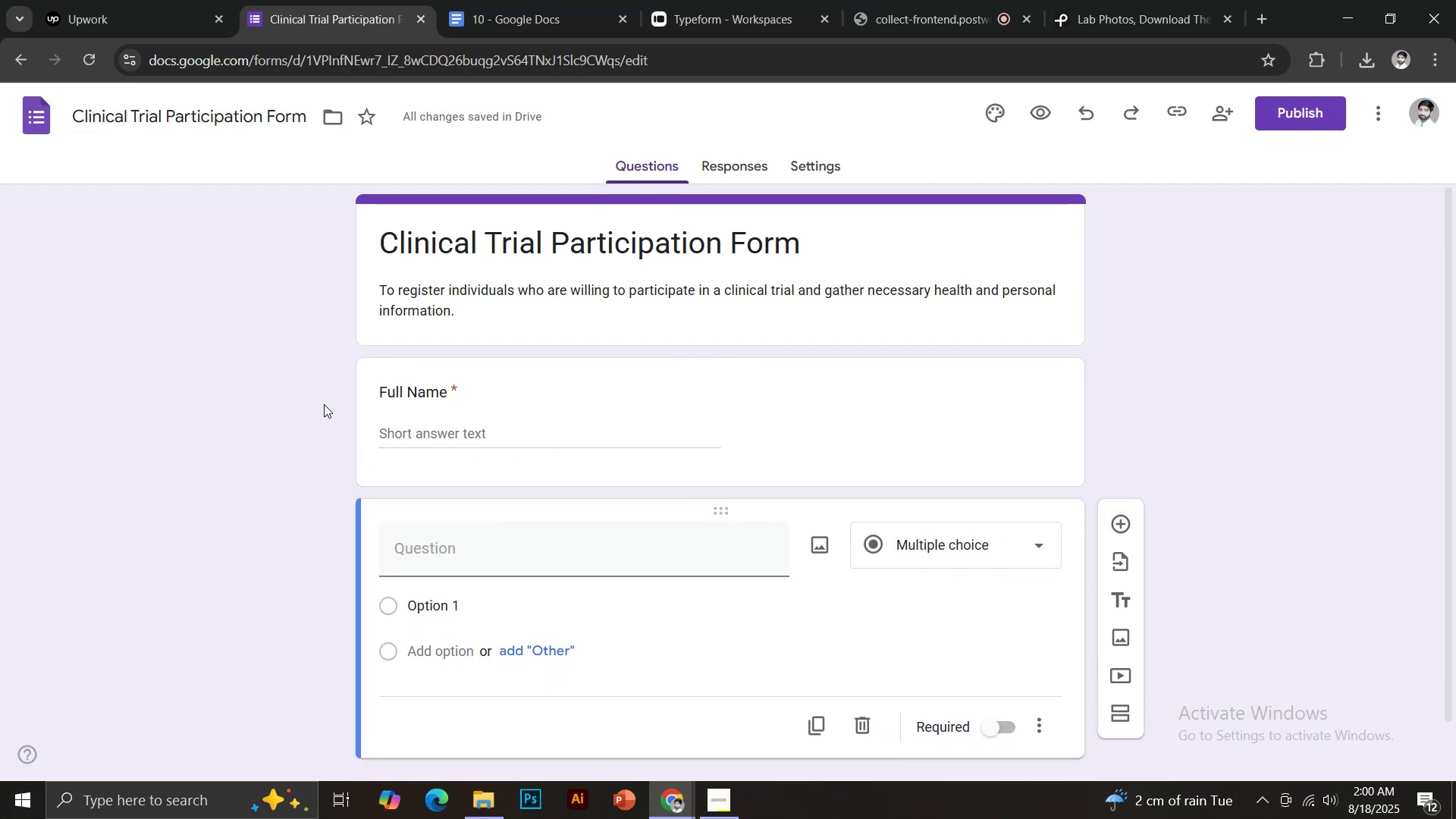 
left_click([469, 18])
 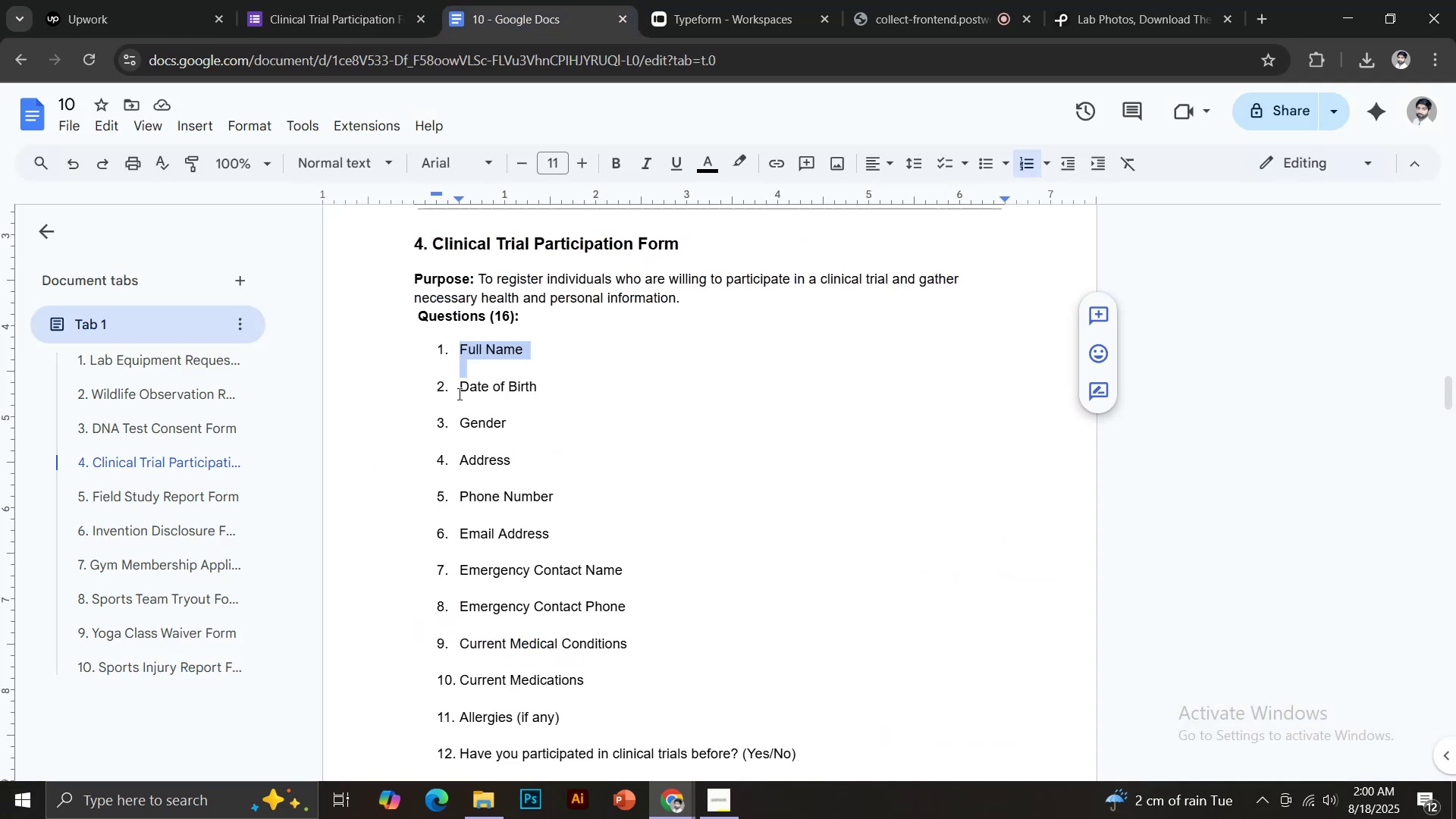 
left_click([458, 394])
 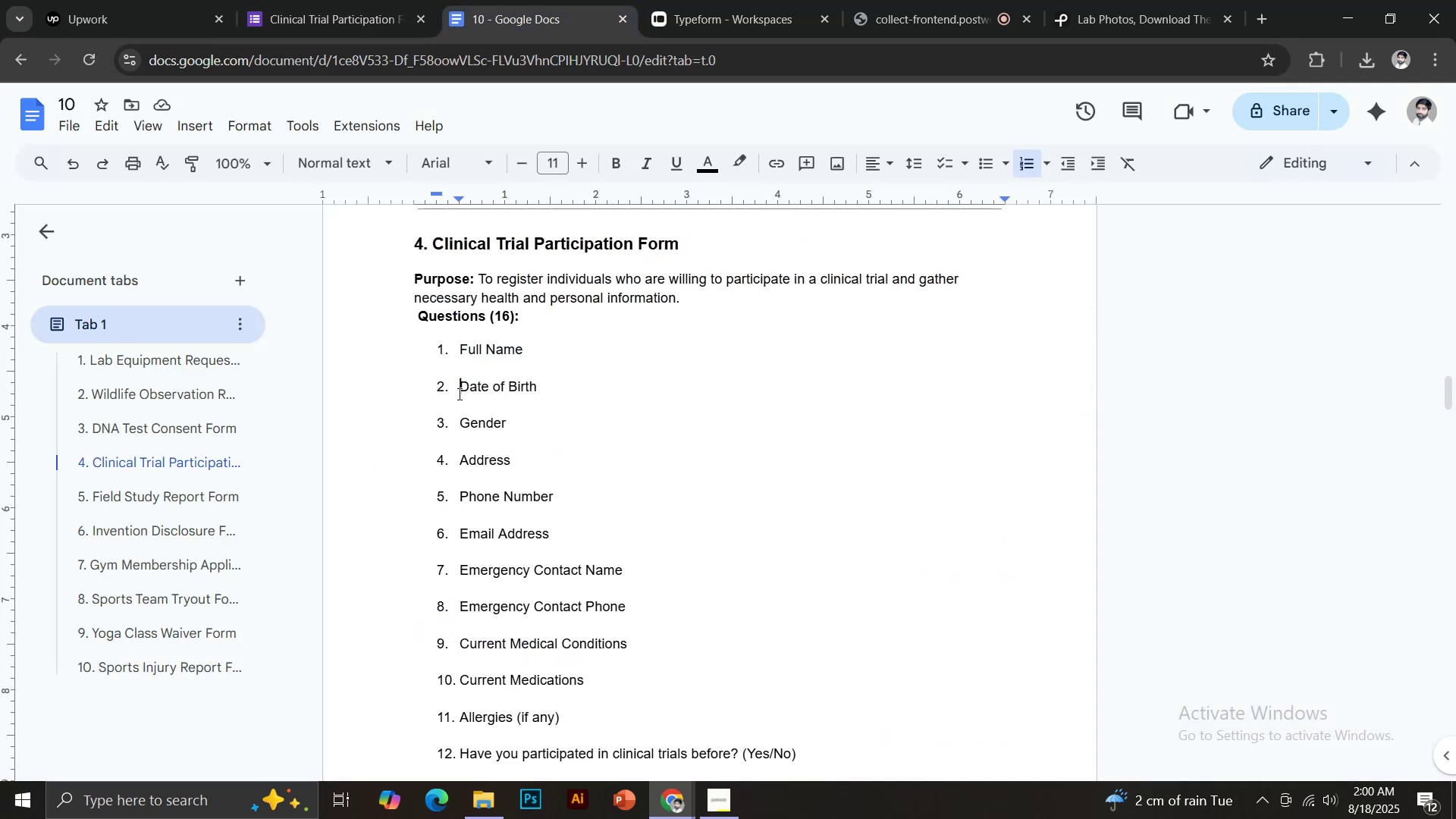 
left_click_drag(start_coordinate=[461, 393], to_coordinate=[542, 396])
 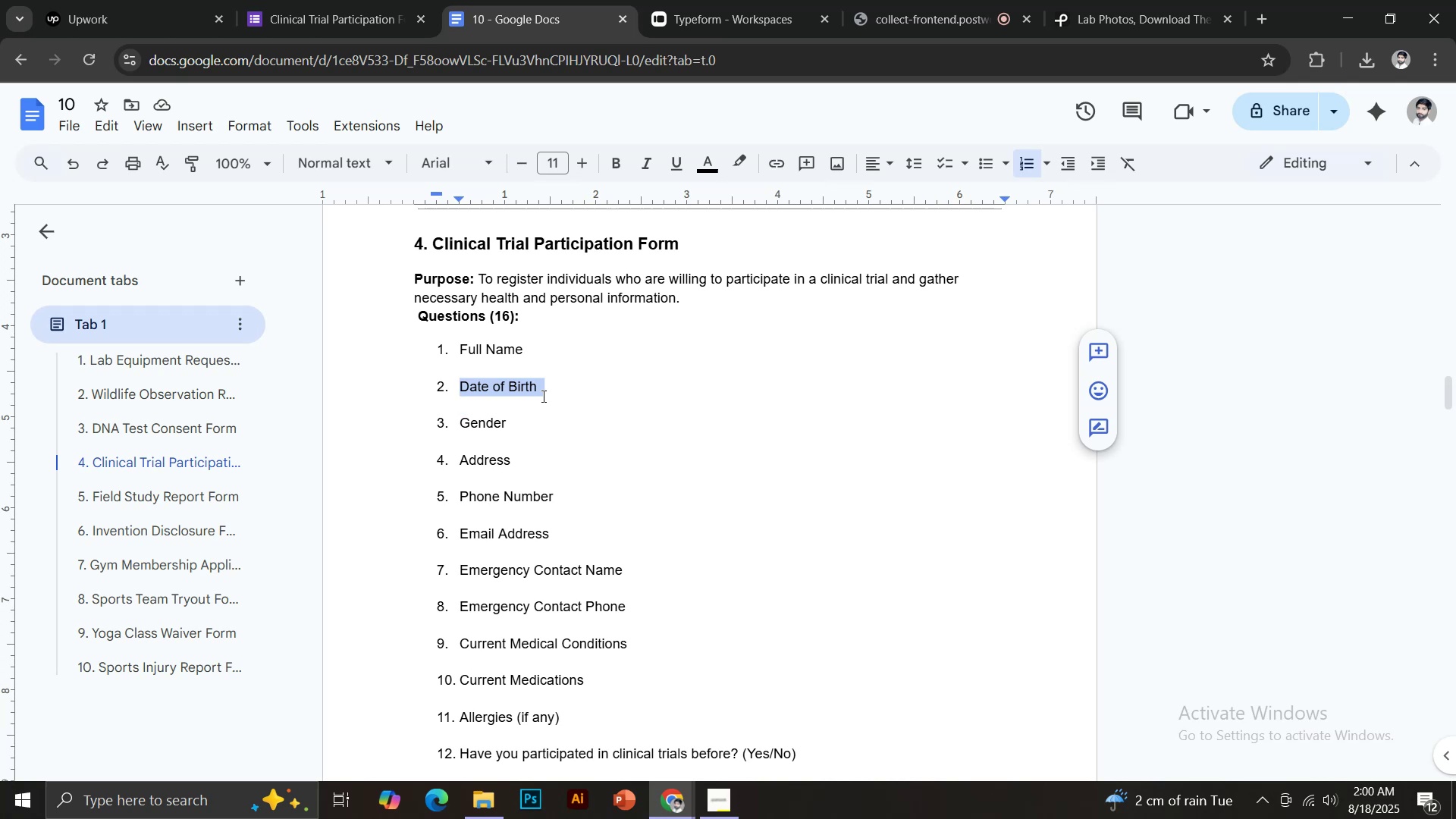 
key(Control+C)
 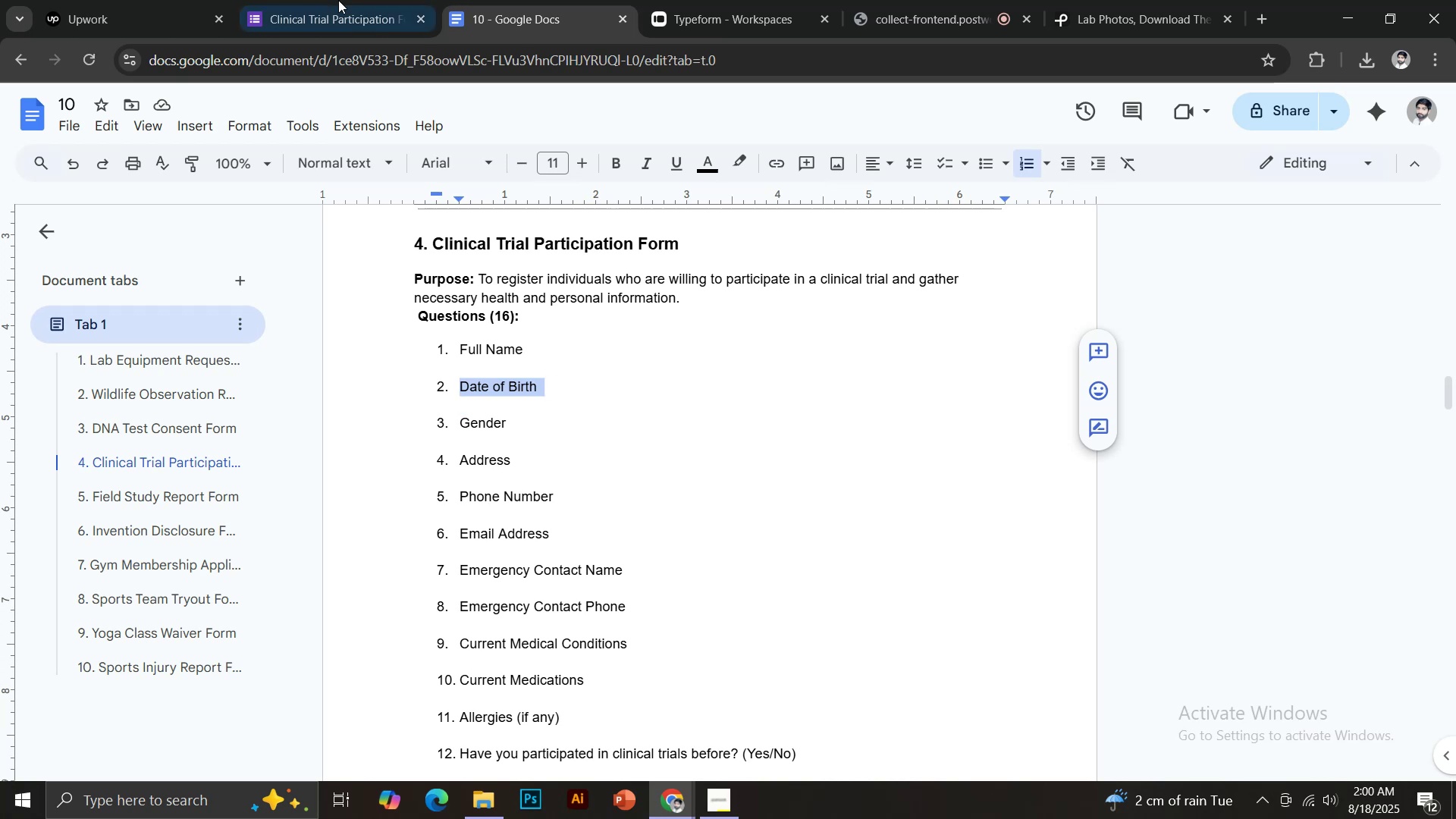 
hold_key(key=ControlLeft, duration=1.05)
 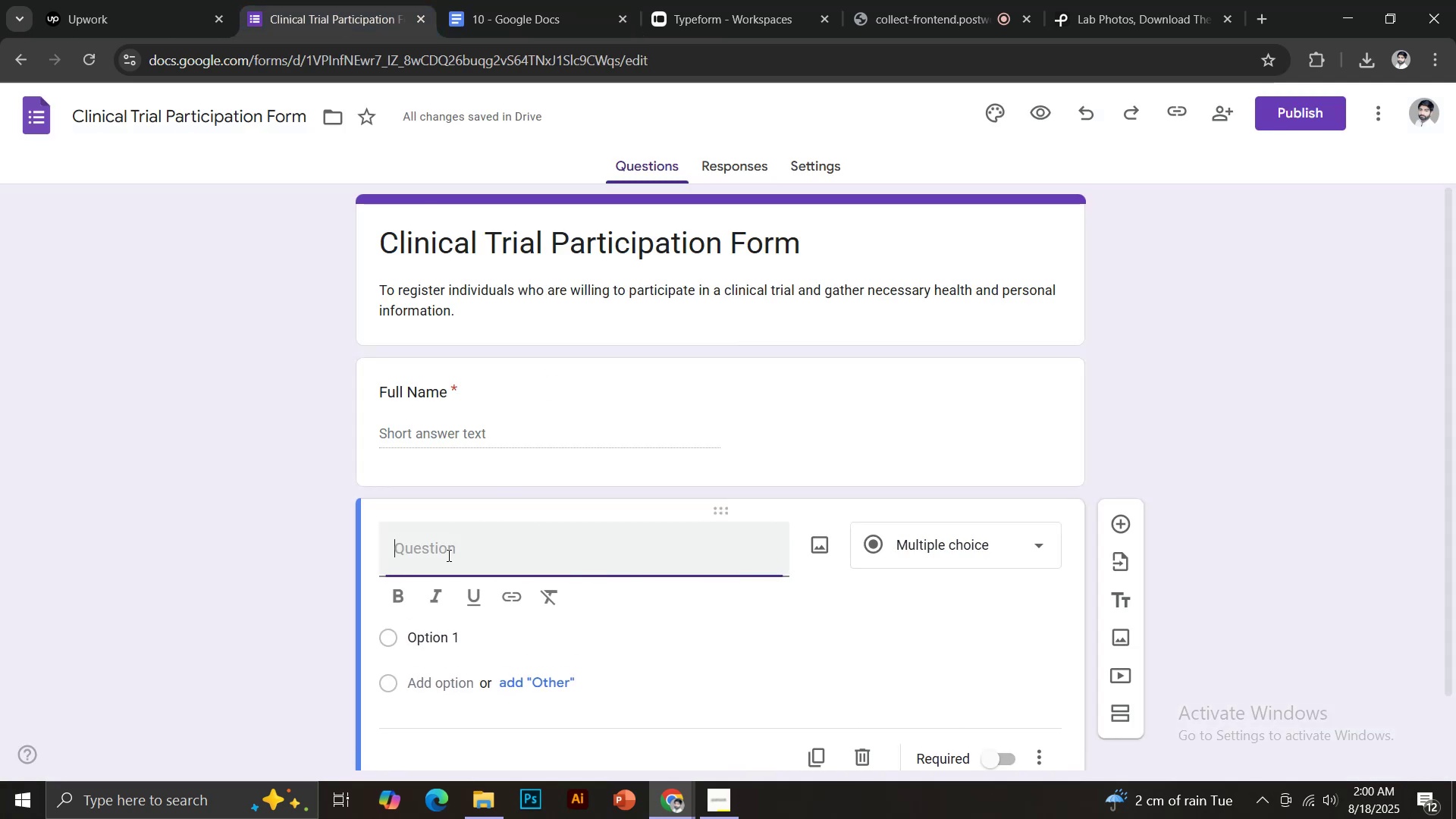 
hold_key(key=ShiftLeft, duration=0.82)
 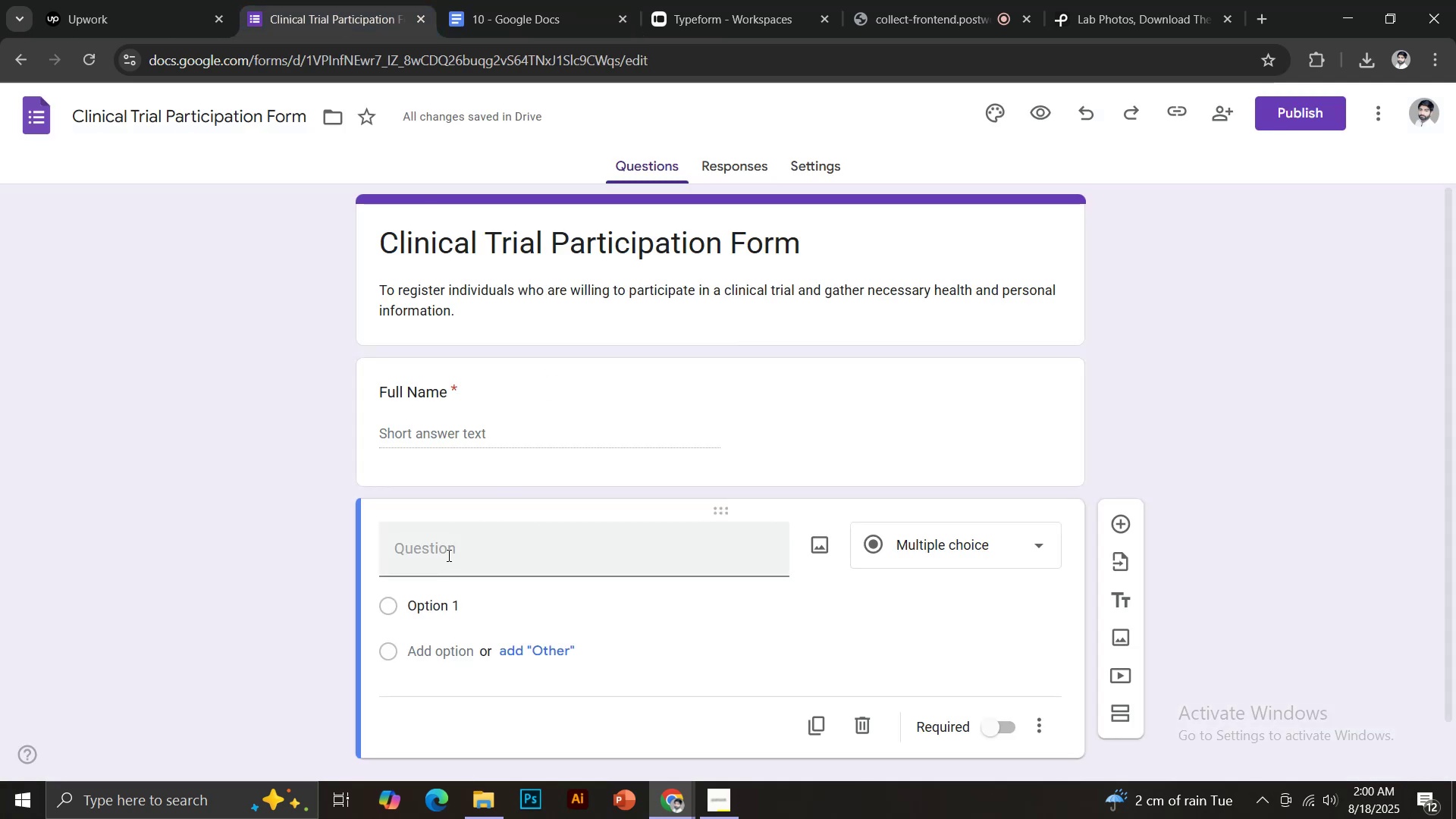 
left_click([447, 555])
 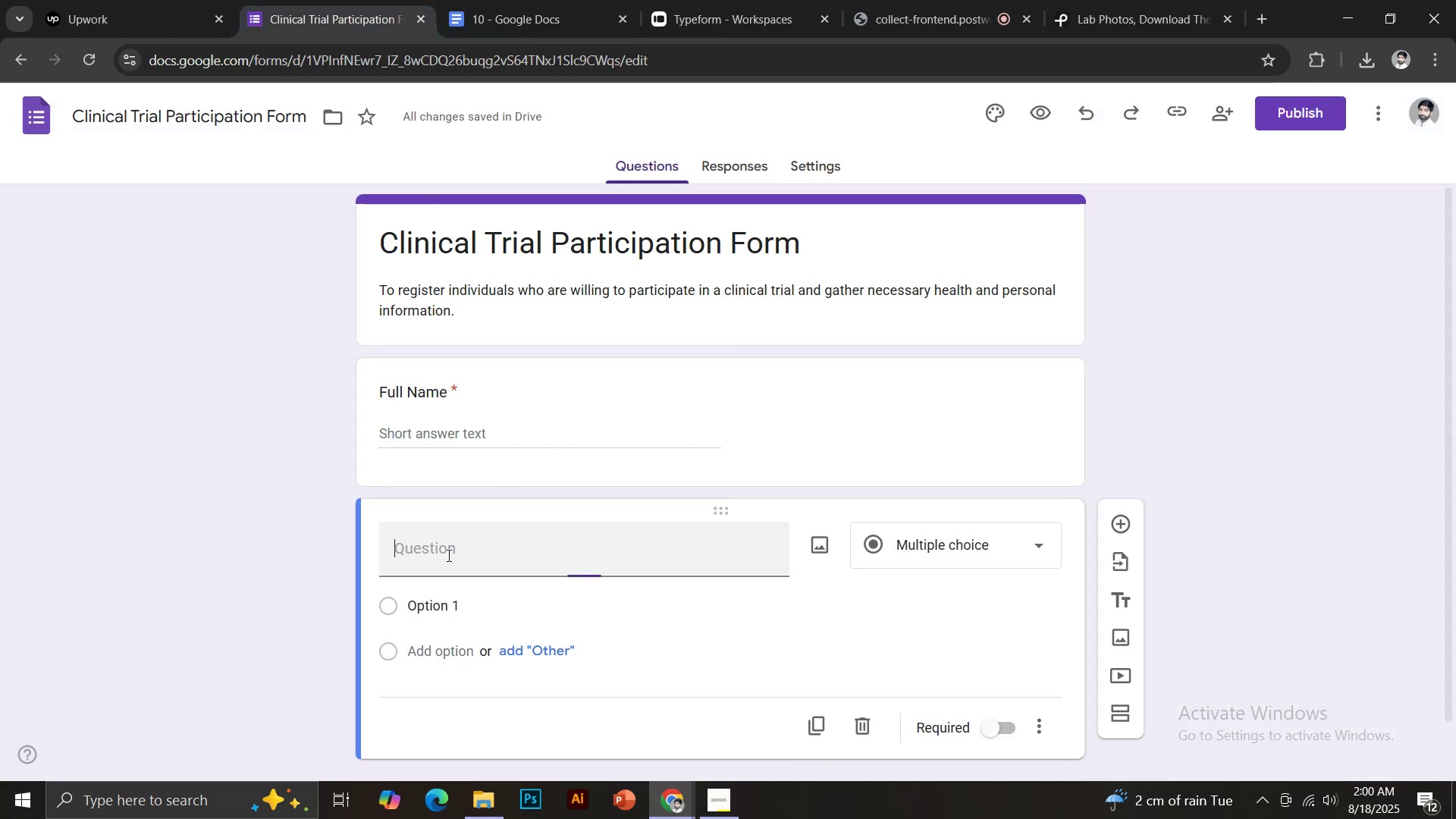 
key(Control+Shift+V)
 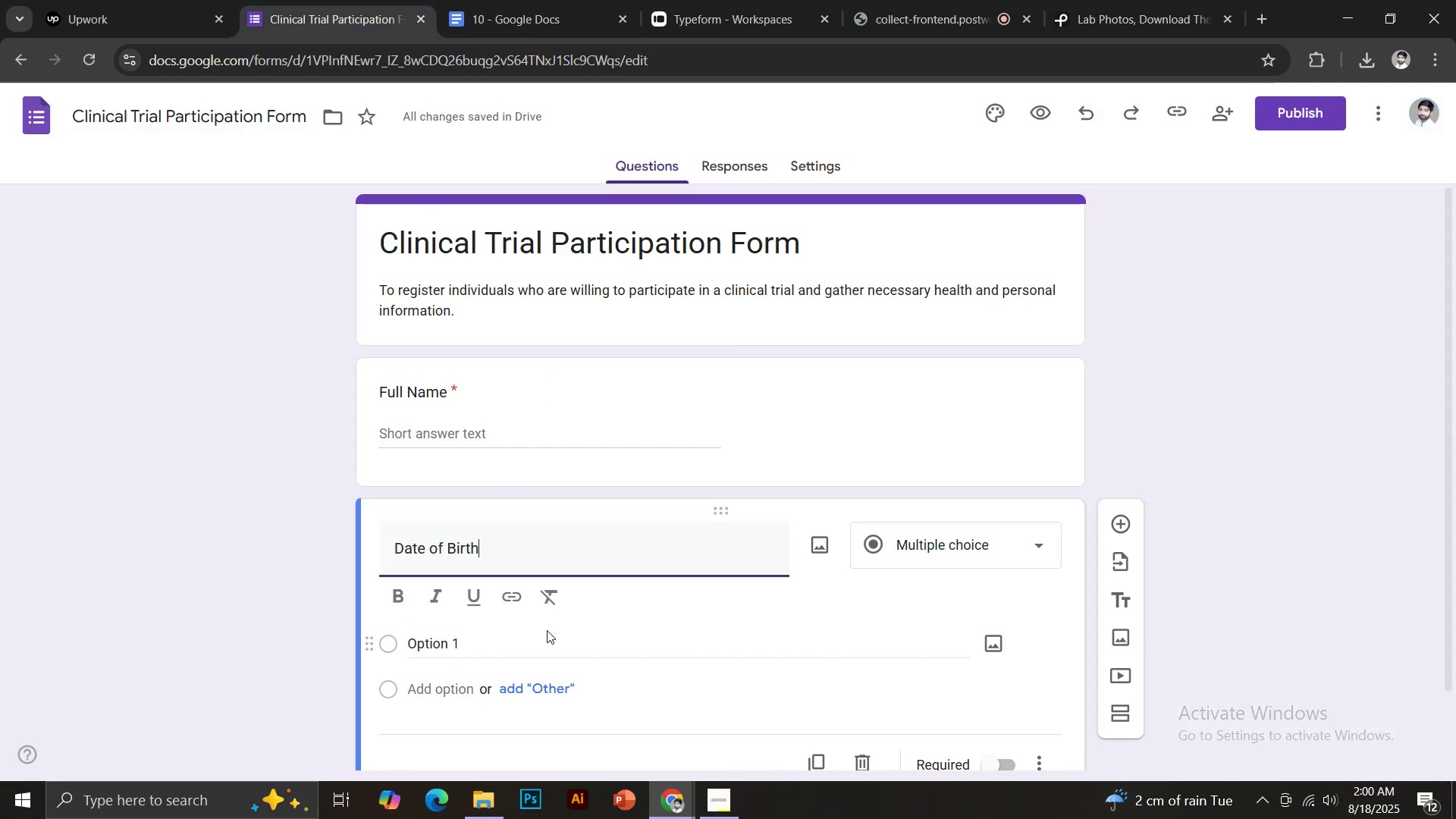 
scroll: coordinate [717, 620], scroll_direction: down, amount: 2.0
 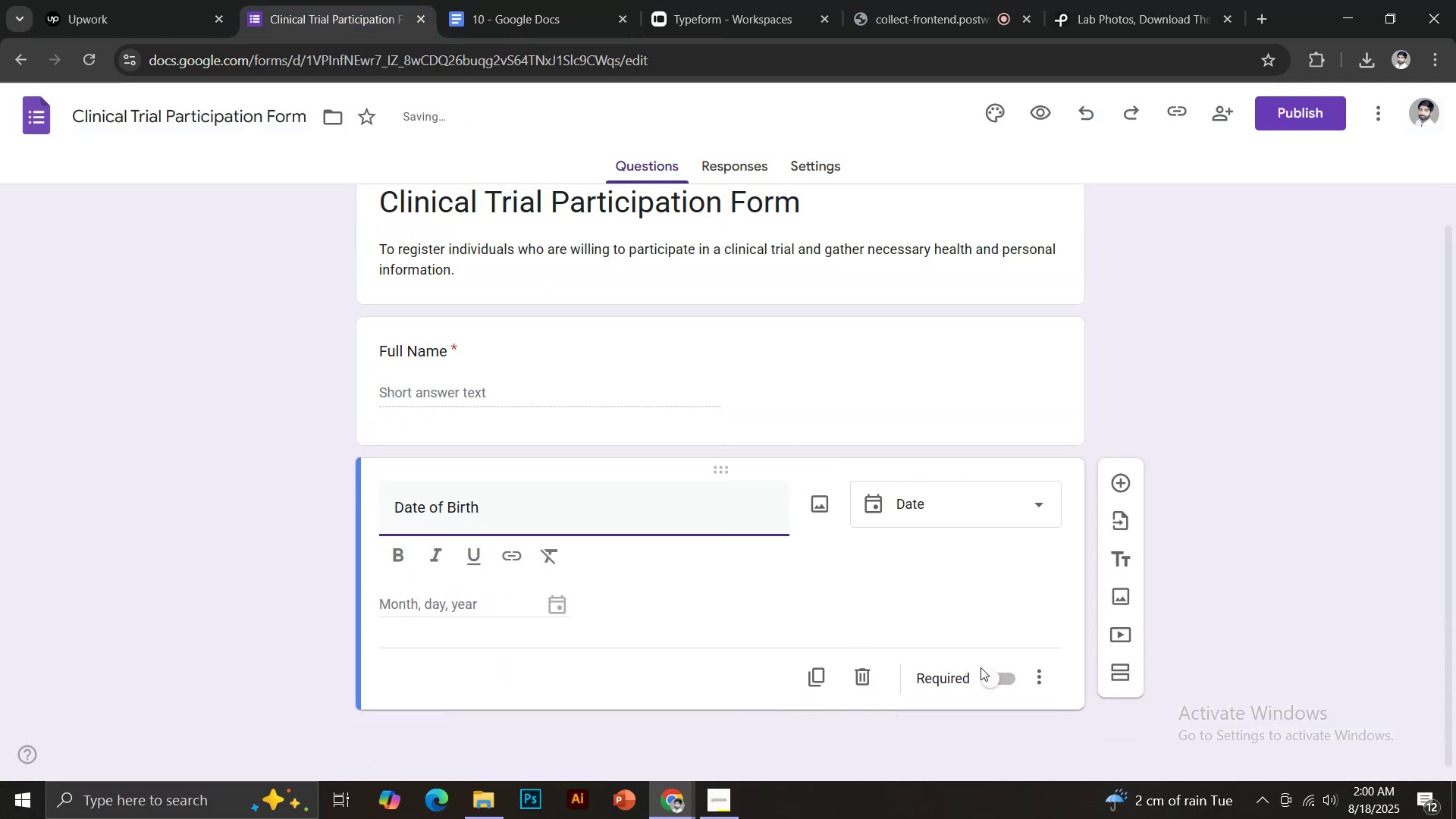 
left_click([987, 682])
 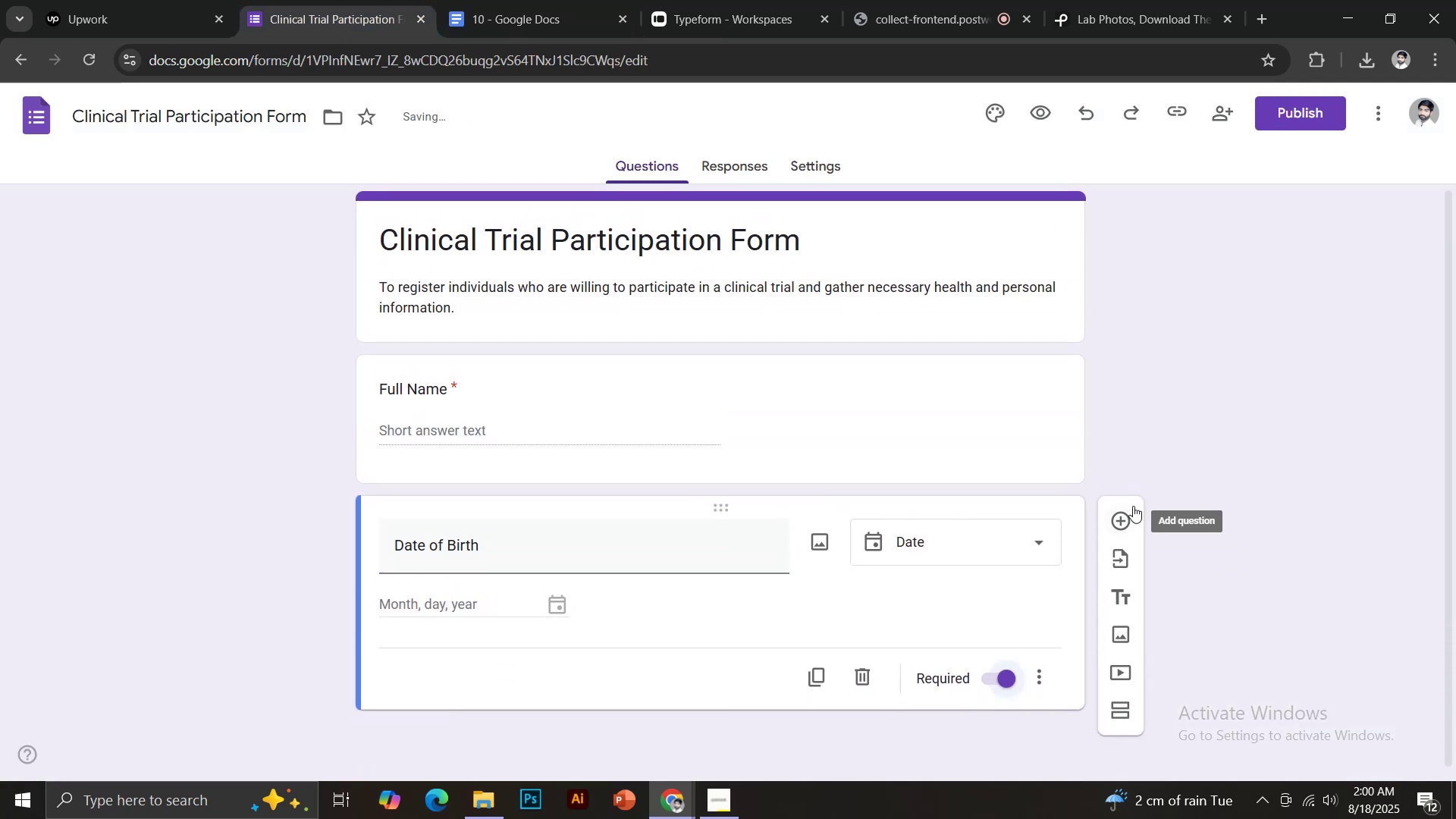 
left_click([1121, 521])
 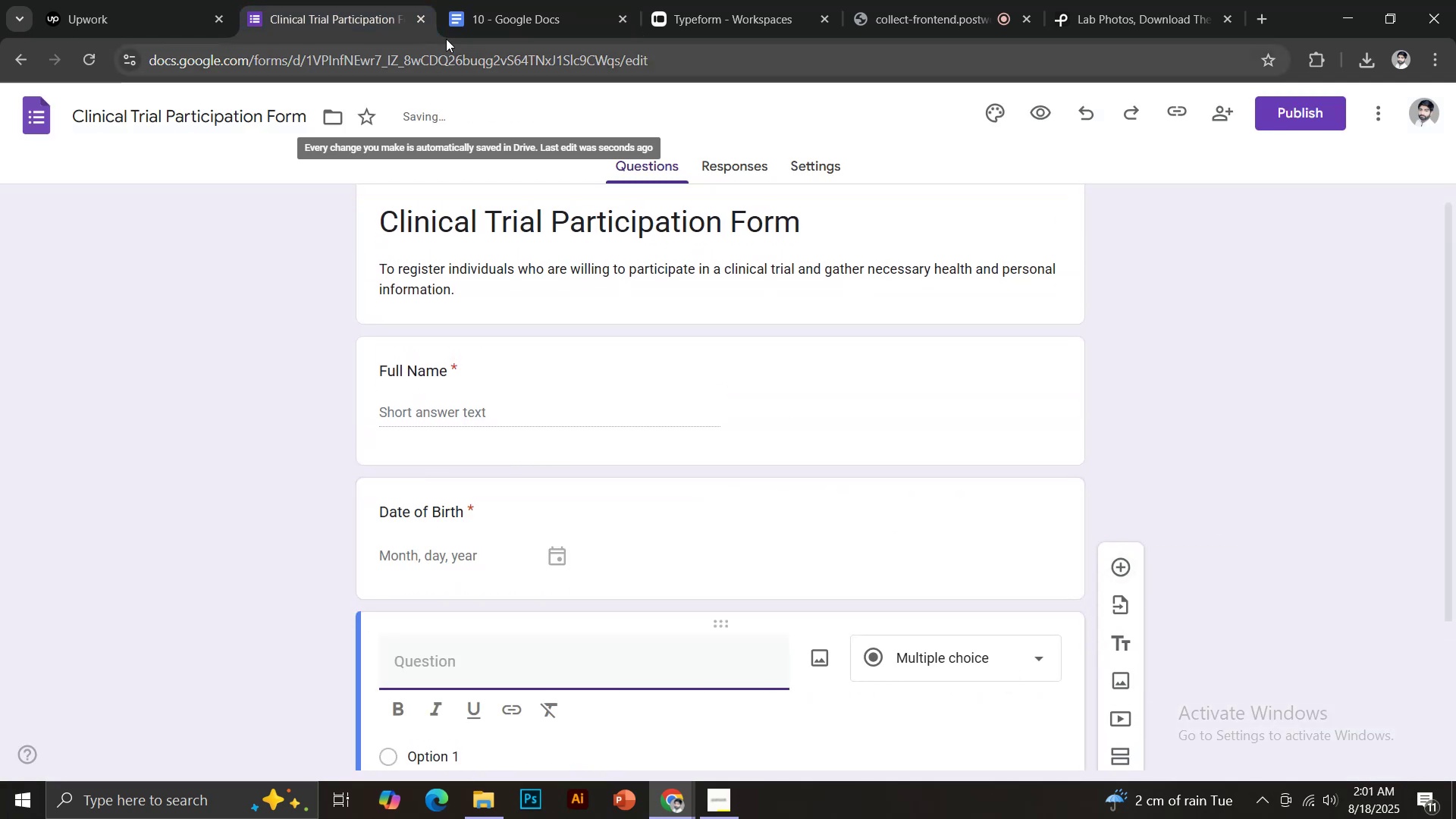 
left_click([485, 3])
 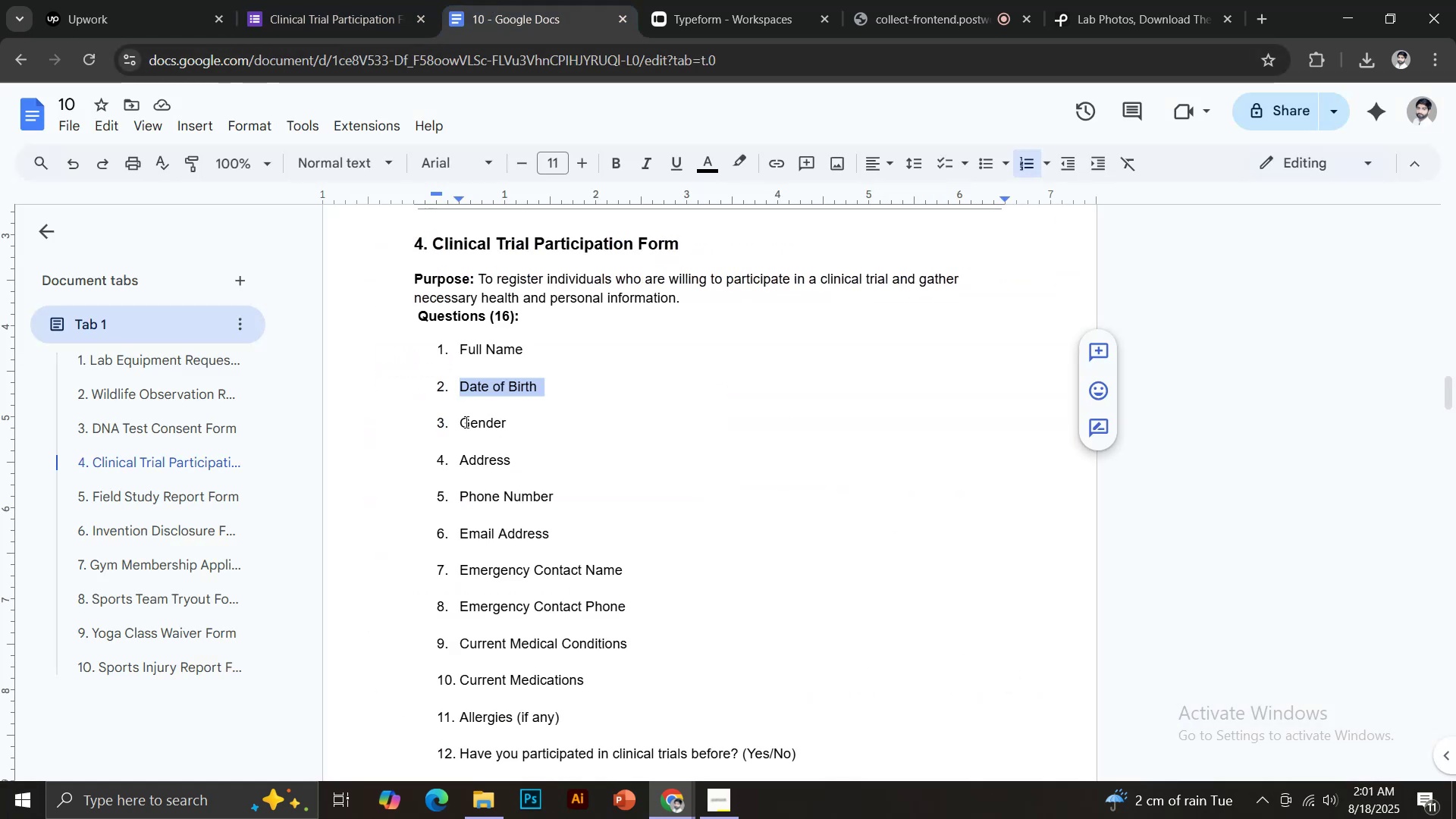 
left_click_drag(start_coordinate=[459, 421], to_coordinate=[510, 417])
 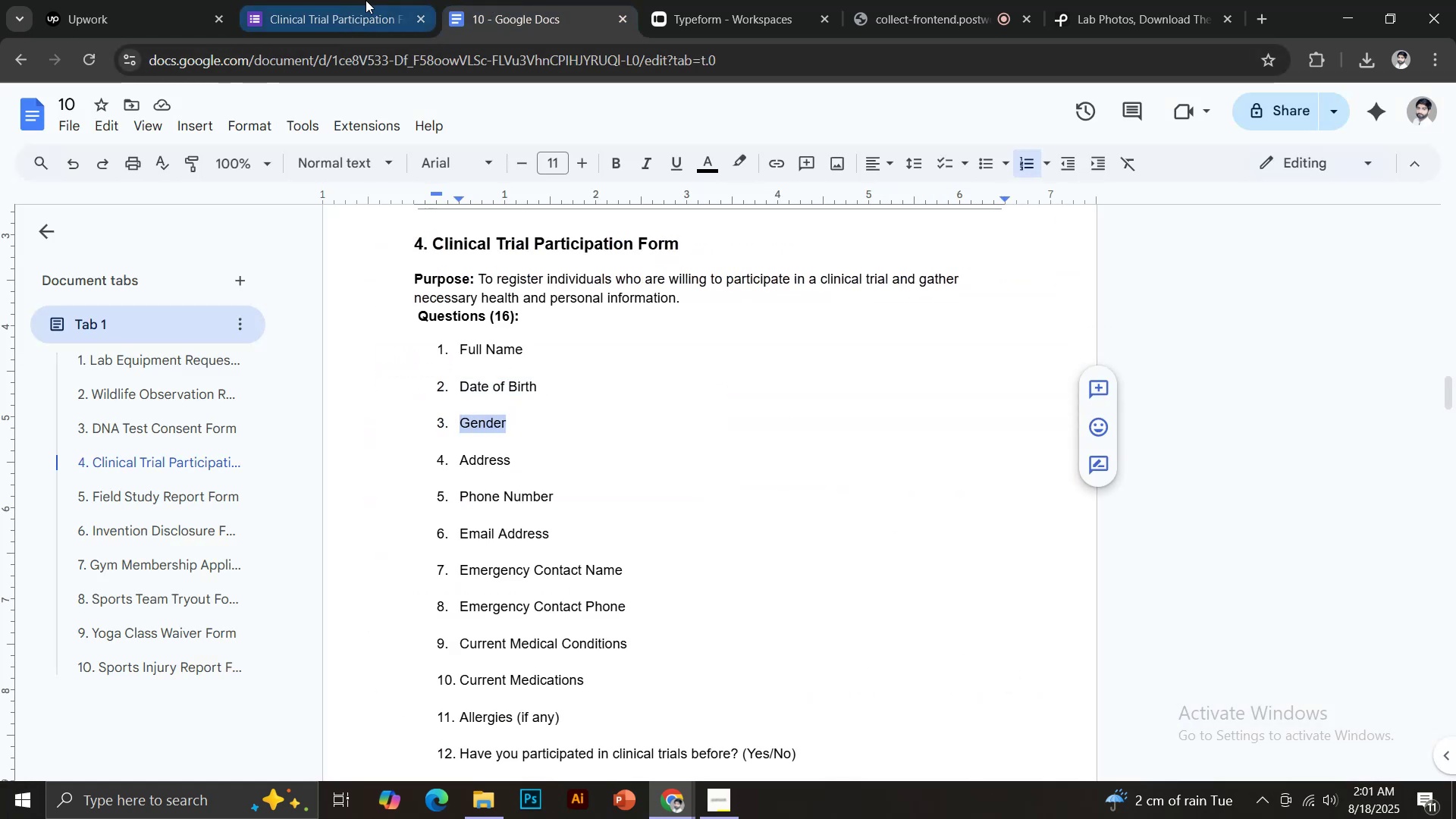 
key(Control+C)
 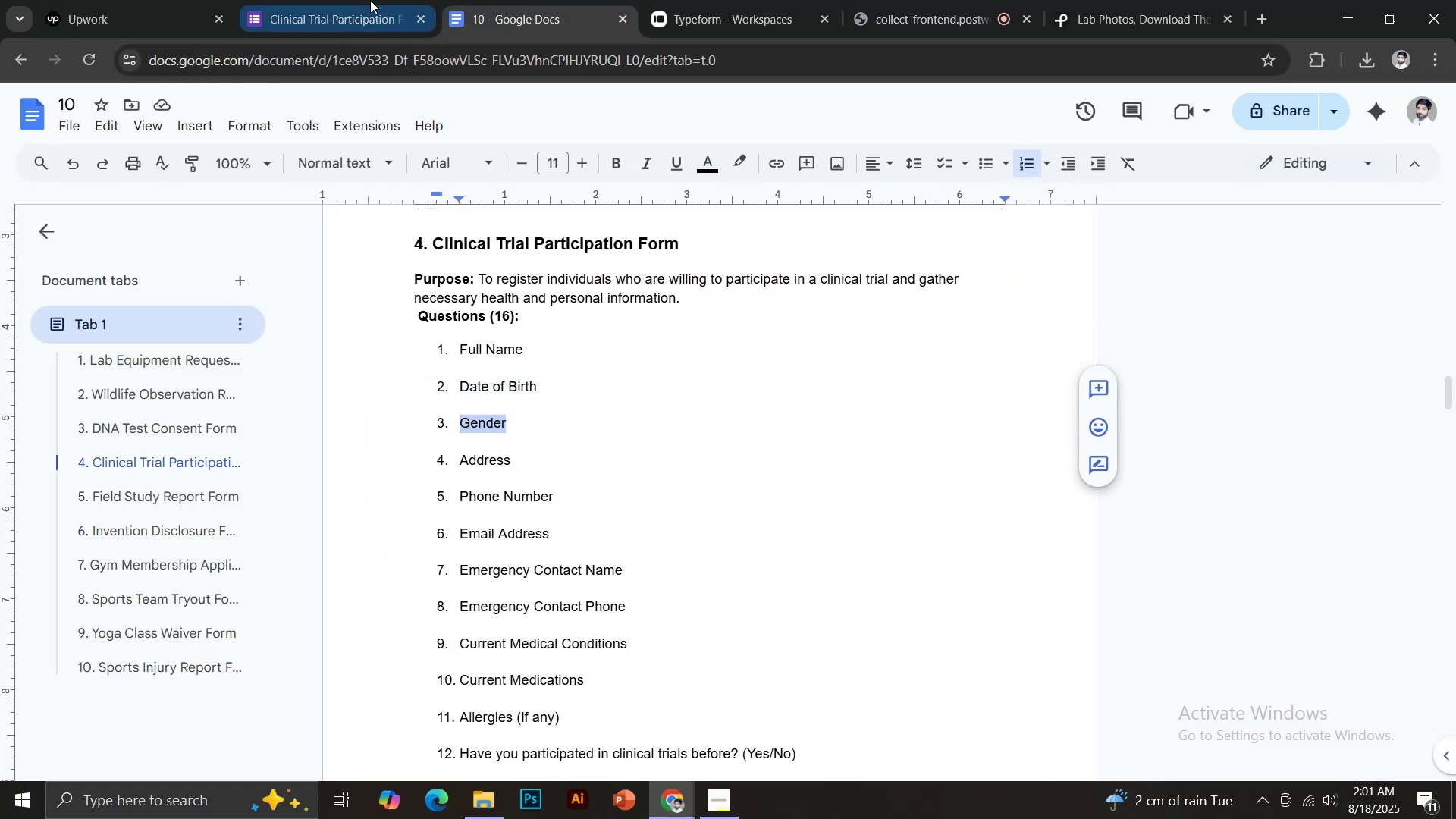 
left_click([365, 0])
 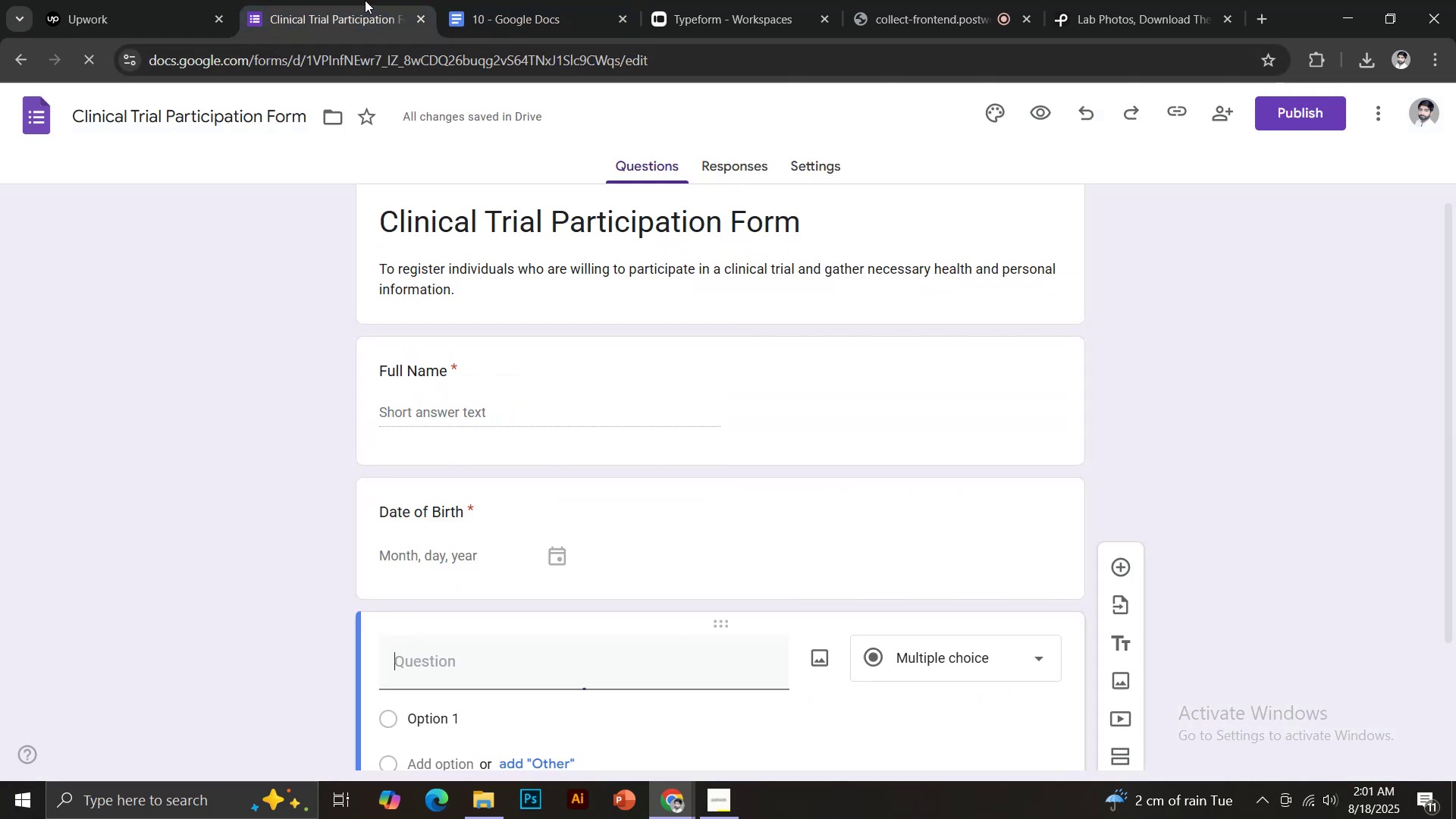 
key(Control+Shift+V)
 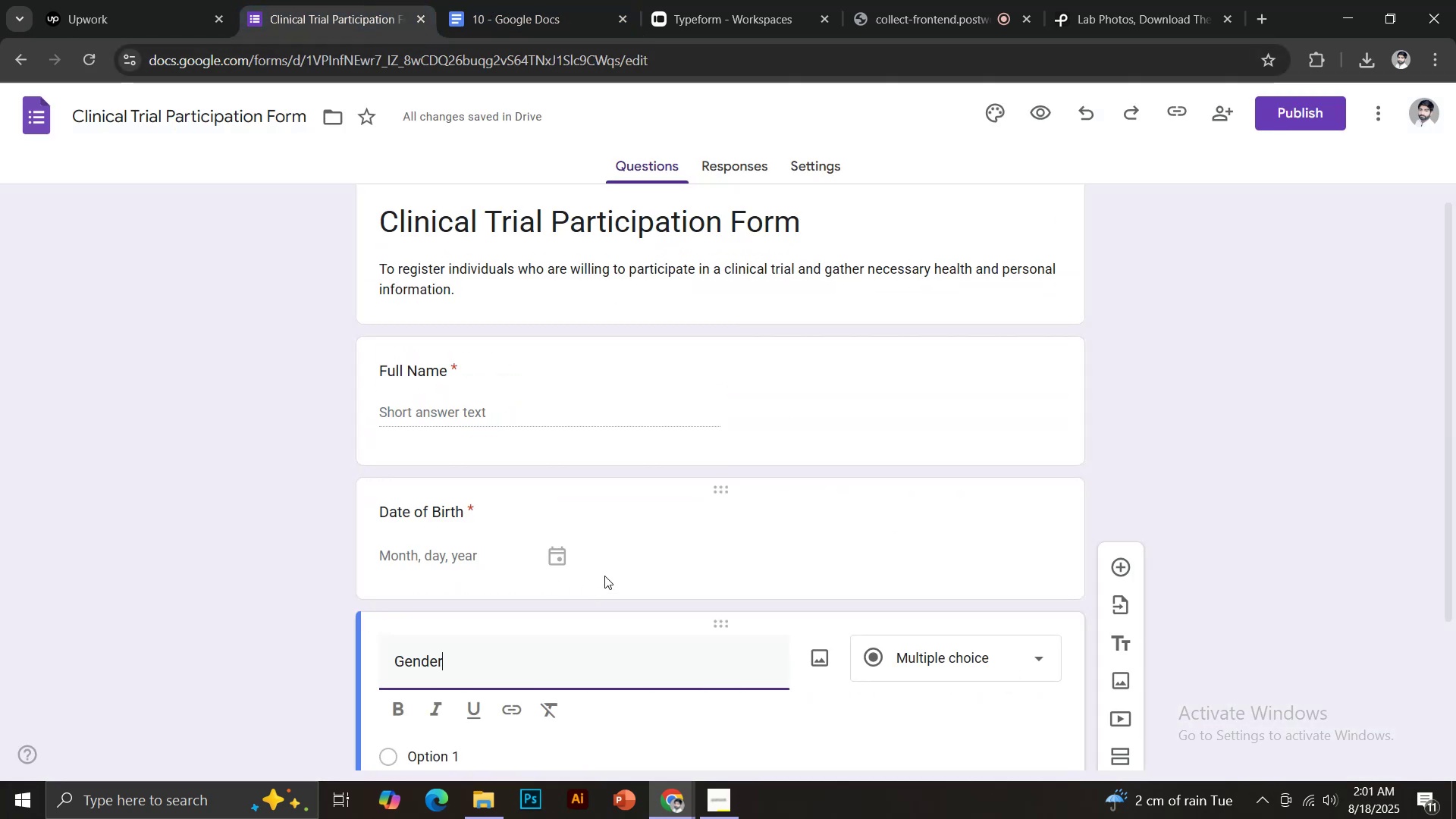 
scroll: coordinate [605, 575], scroll_direction: down, amount: 2.0
 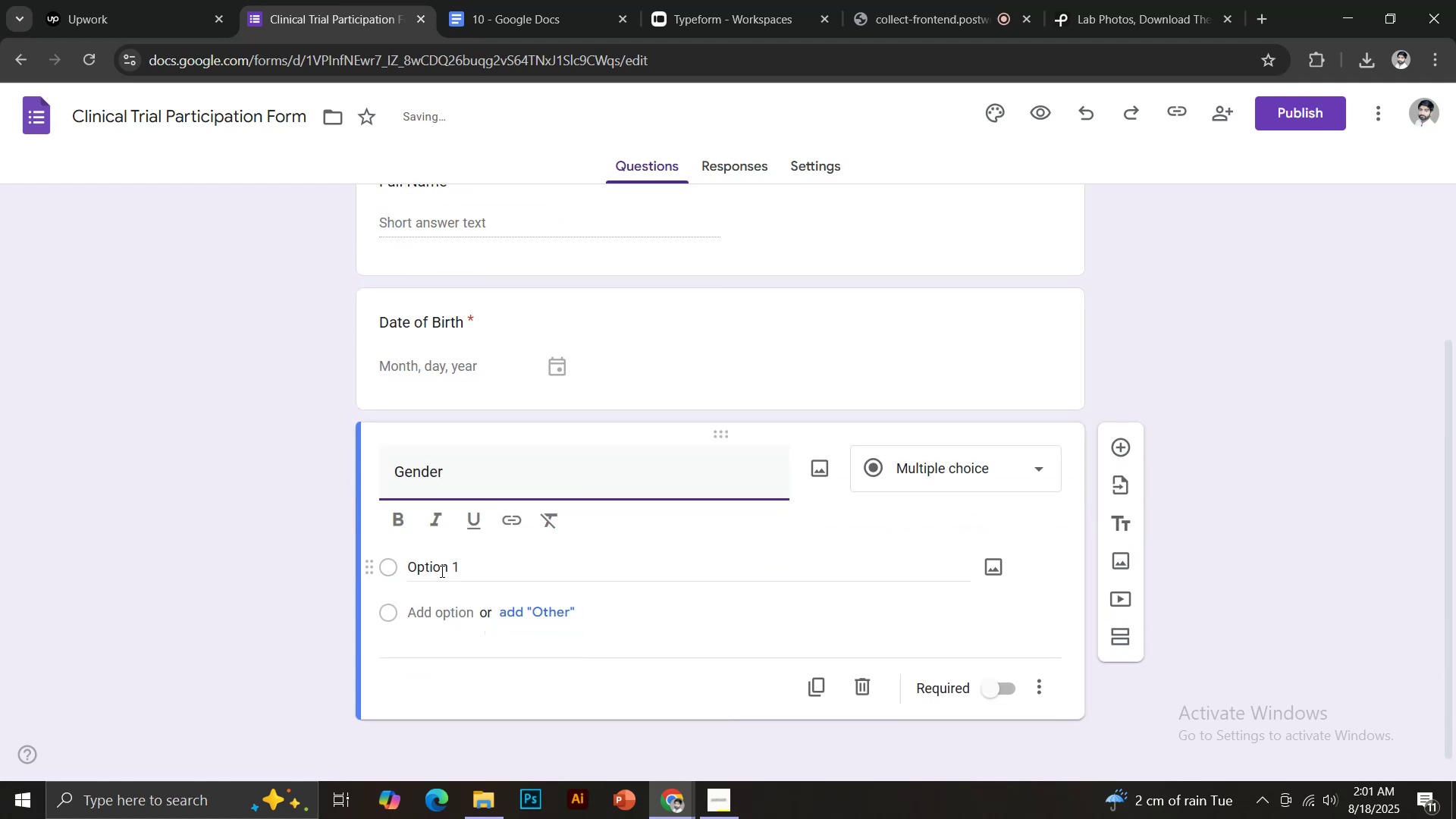 
left_click([441, 571])
 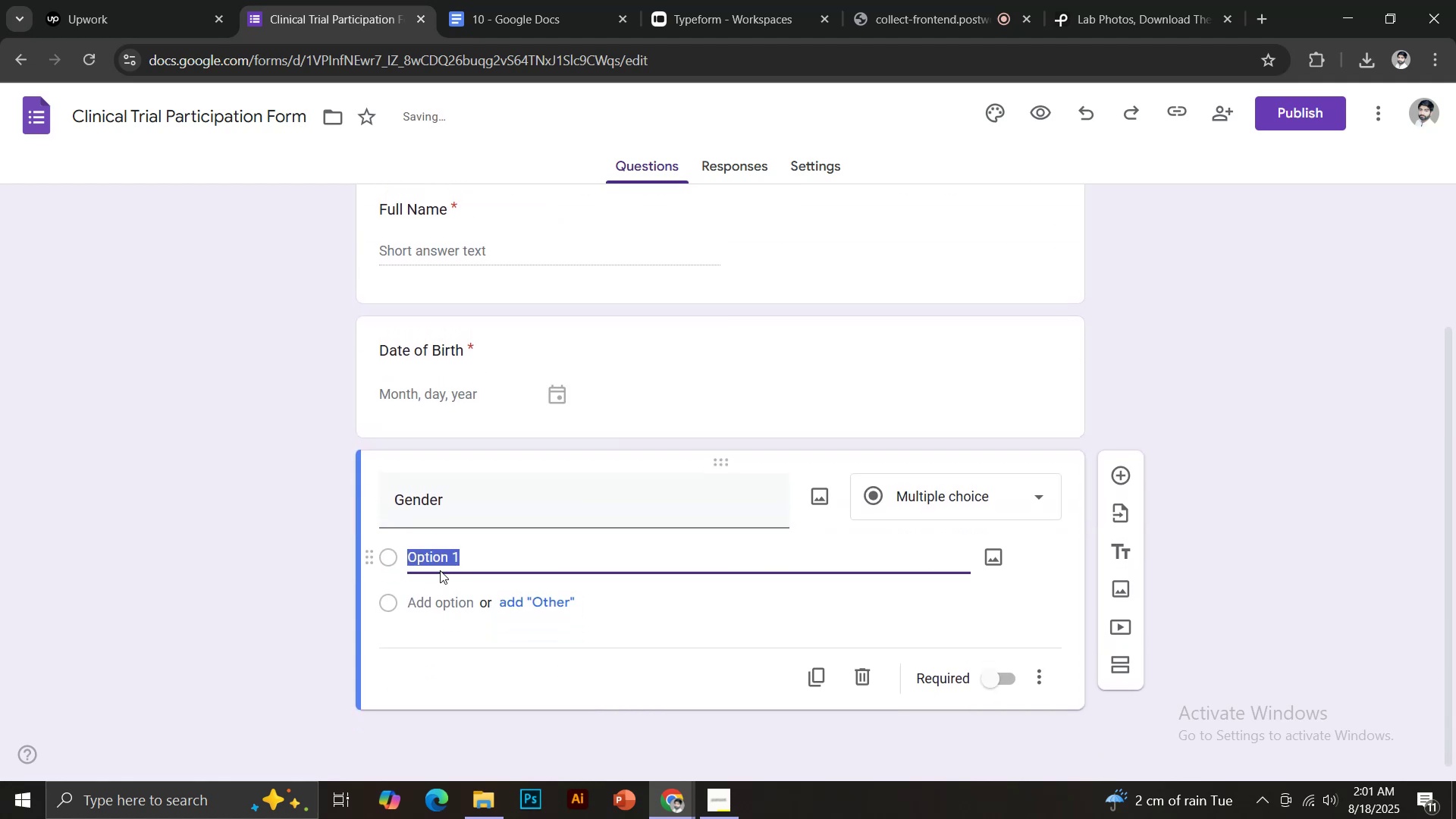 
type(Male)
 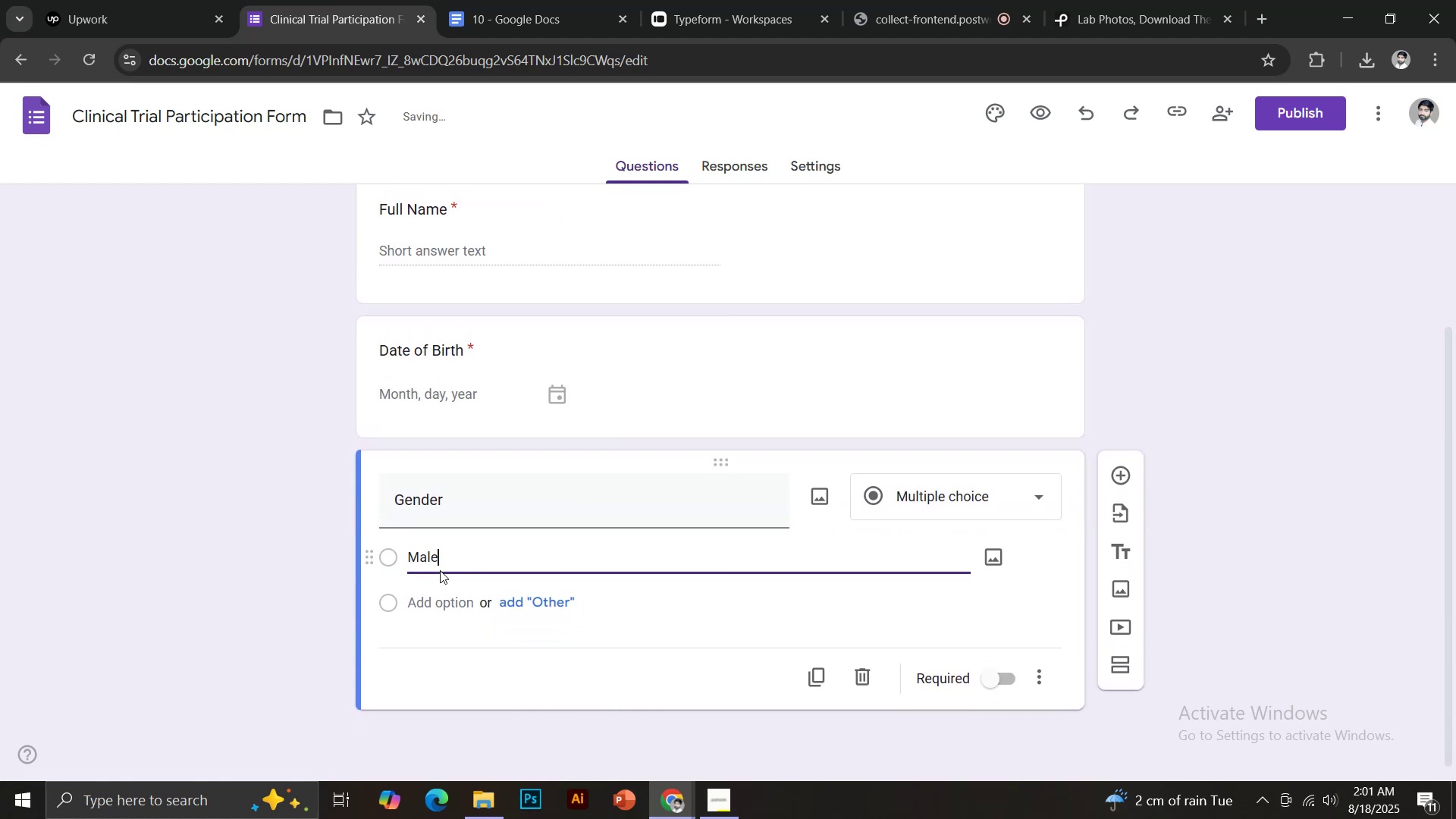 
key(Enter)
 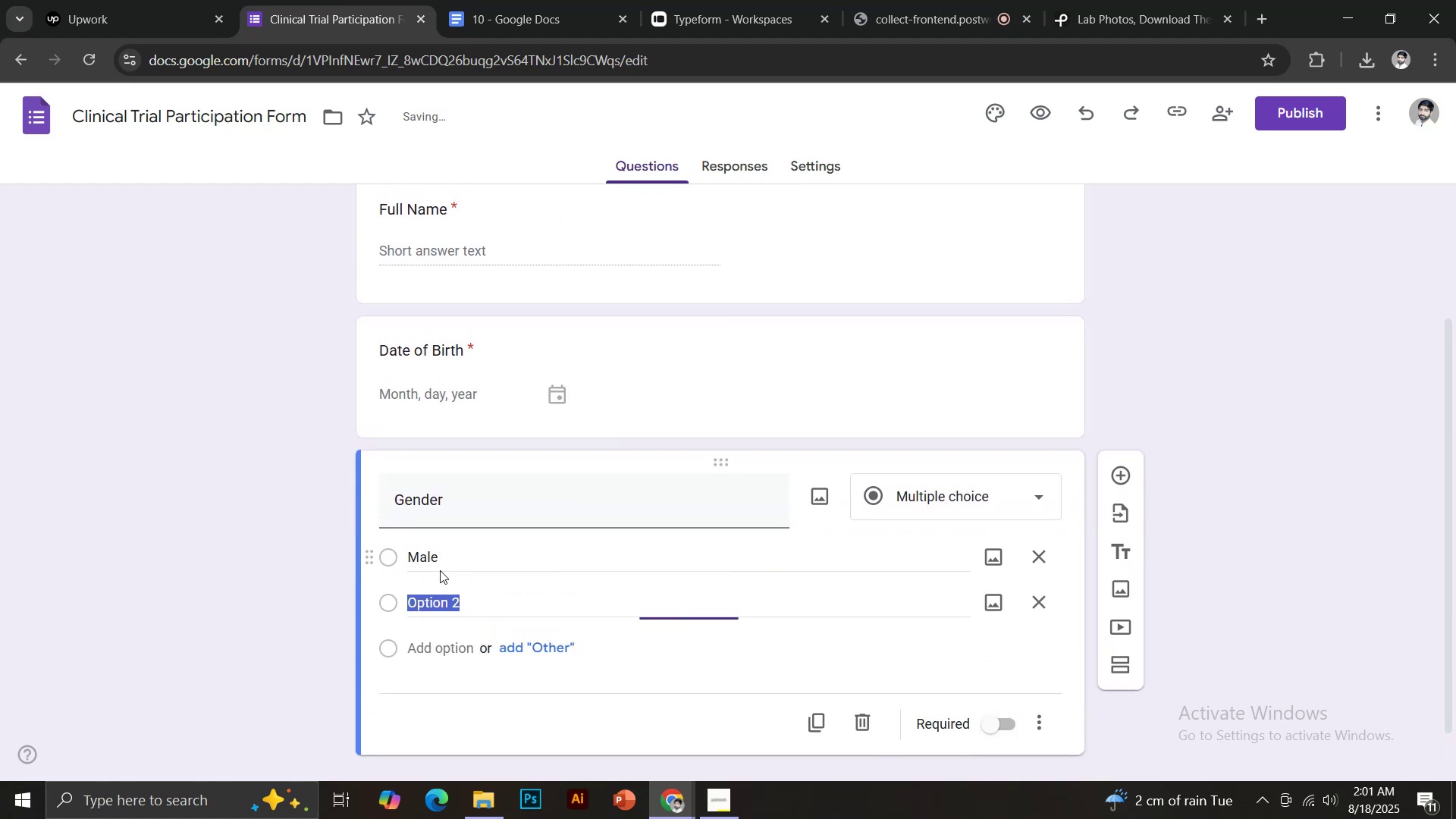 
type(Fea)
key(Backspace)
type(male)
 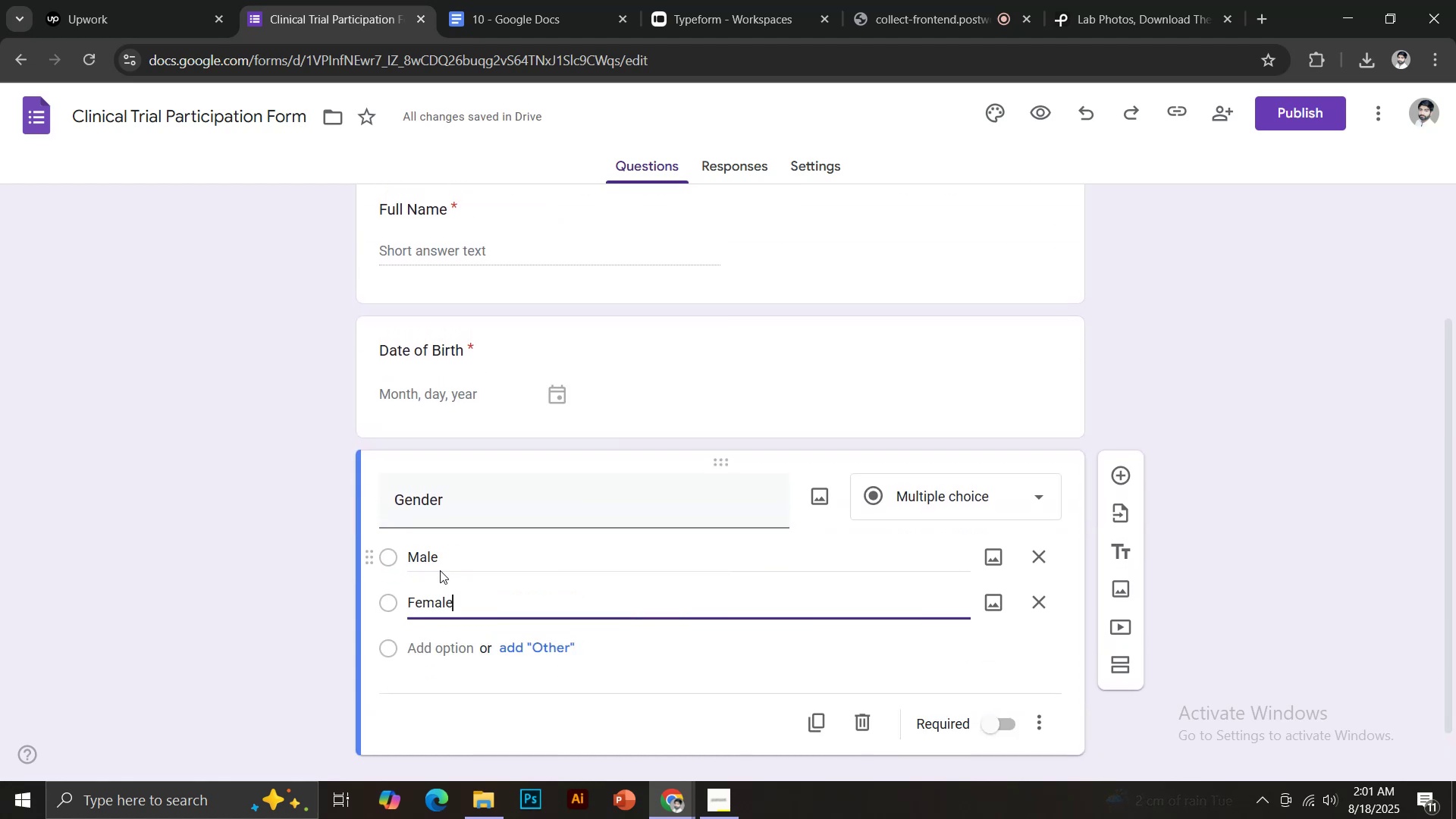 
key(Enter)
 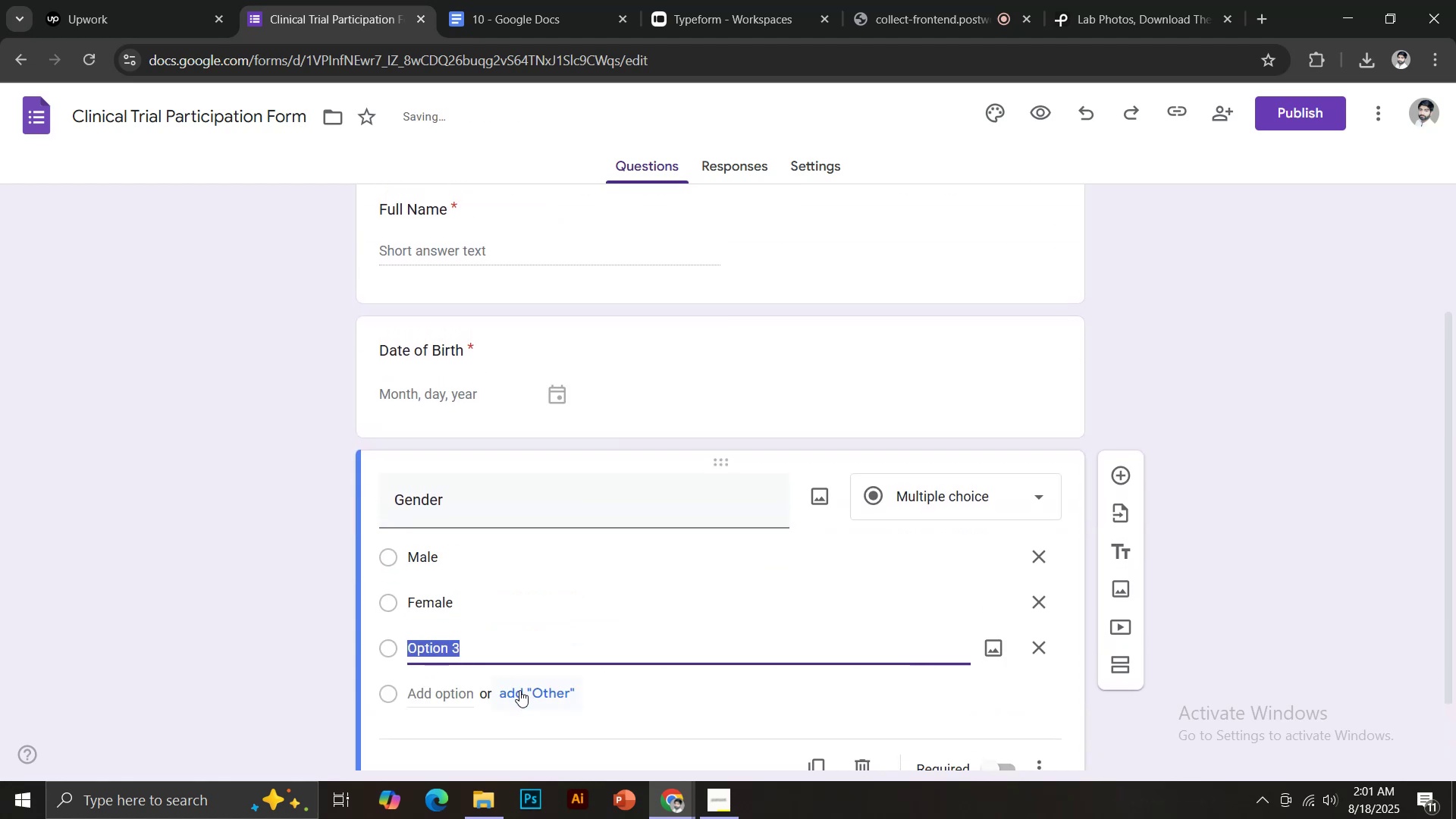 
scroll: coordinate [654, 605], scroll_direction: down, amount: 3.0
 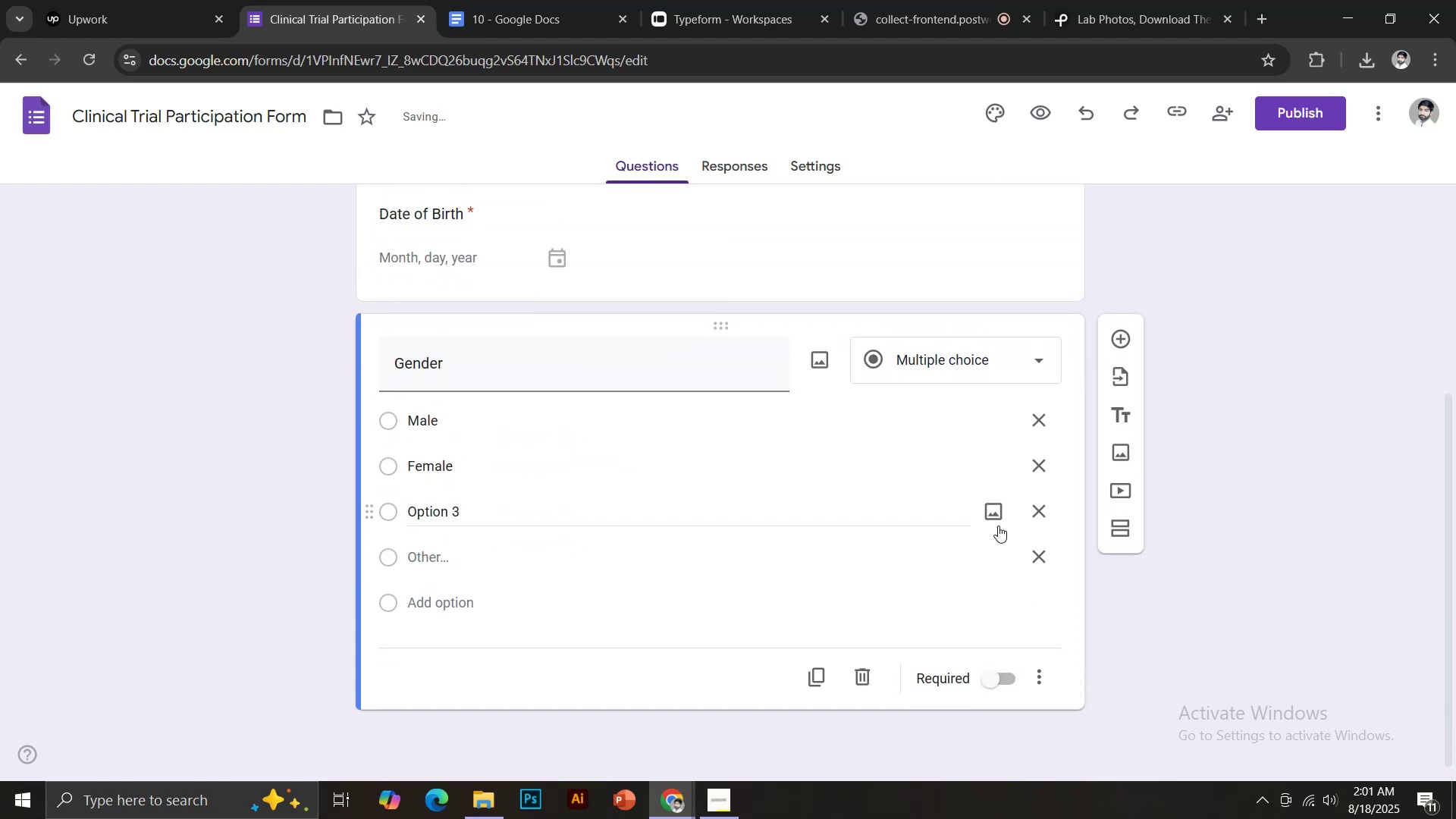 
left_click([1049, 510])
 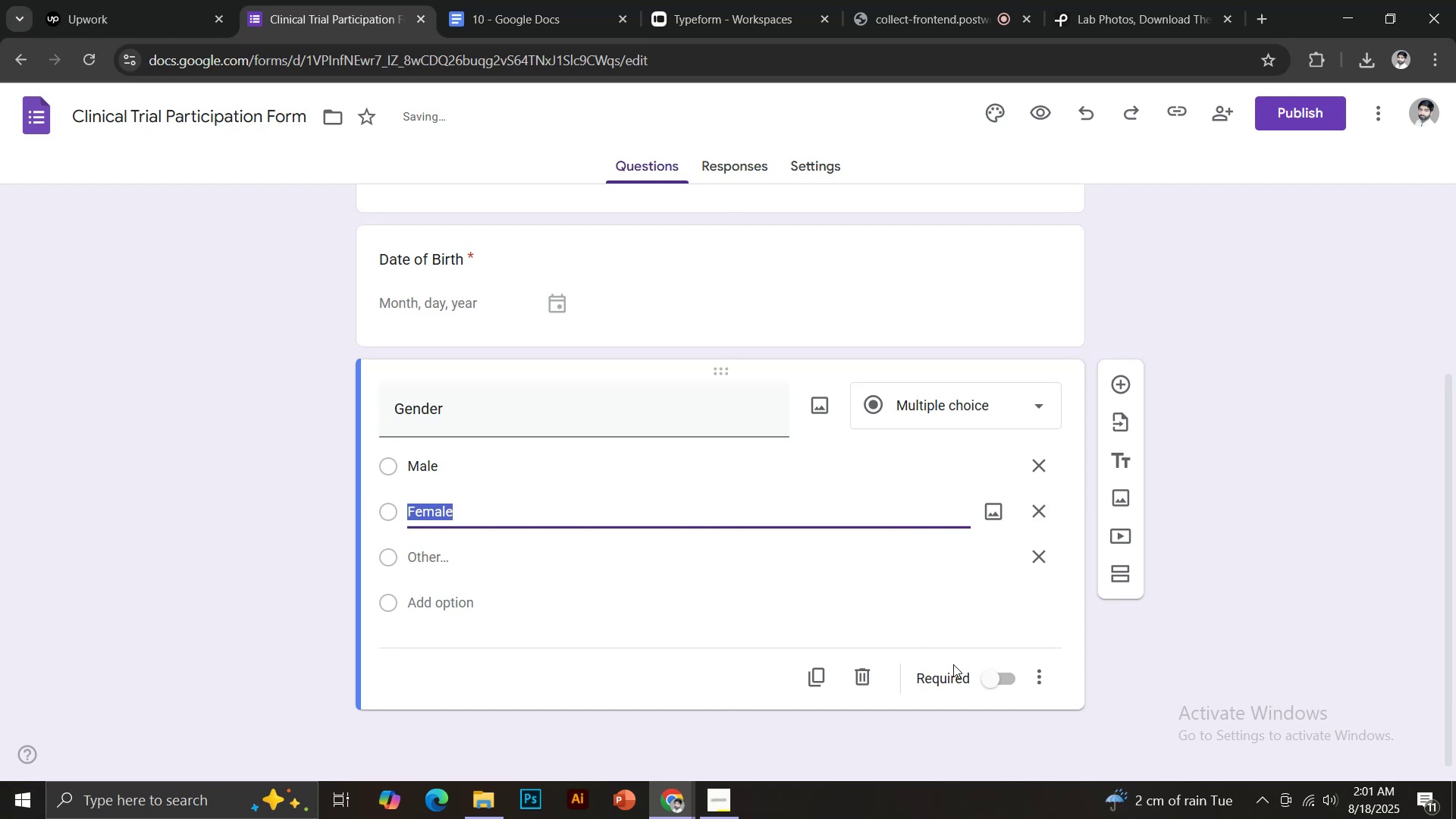 
left_click([988, 680])
 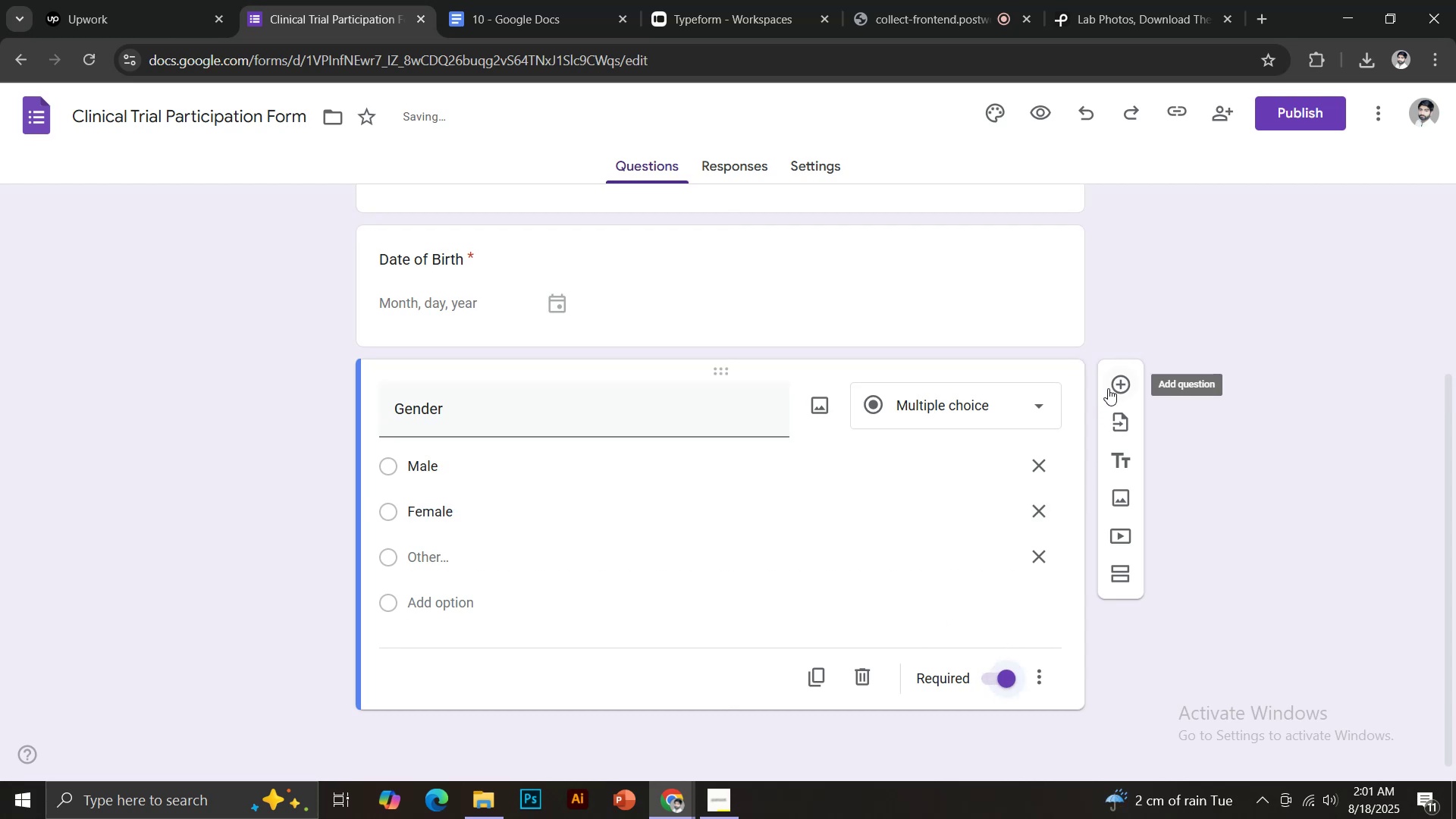 
left_click([1109, 388])
 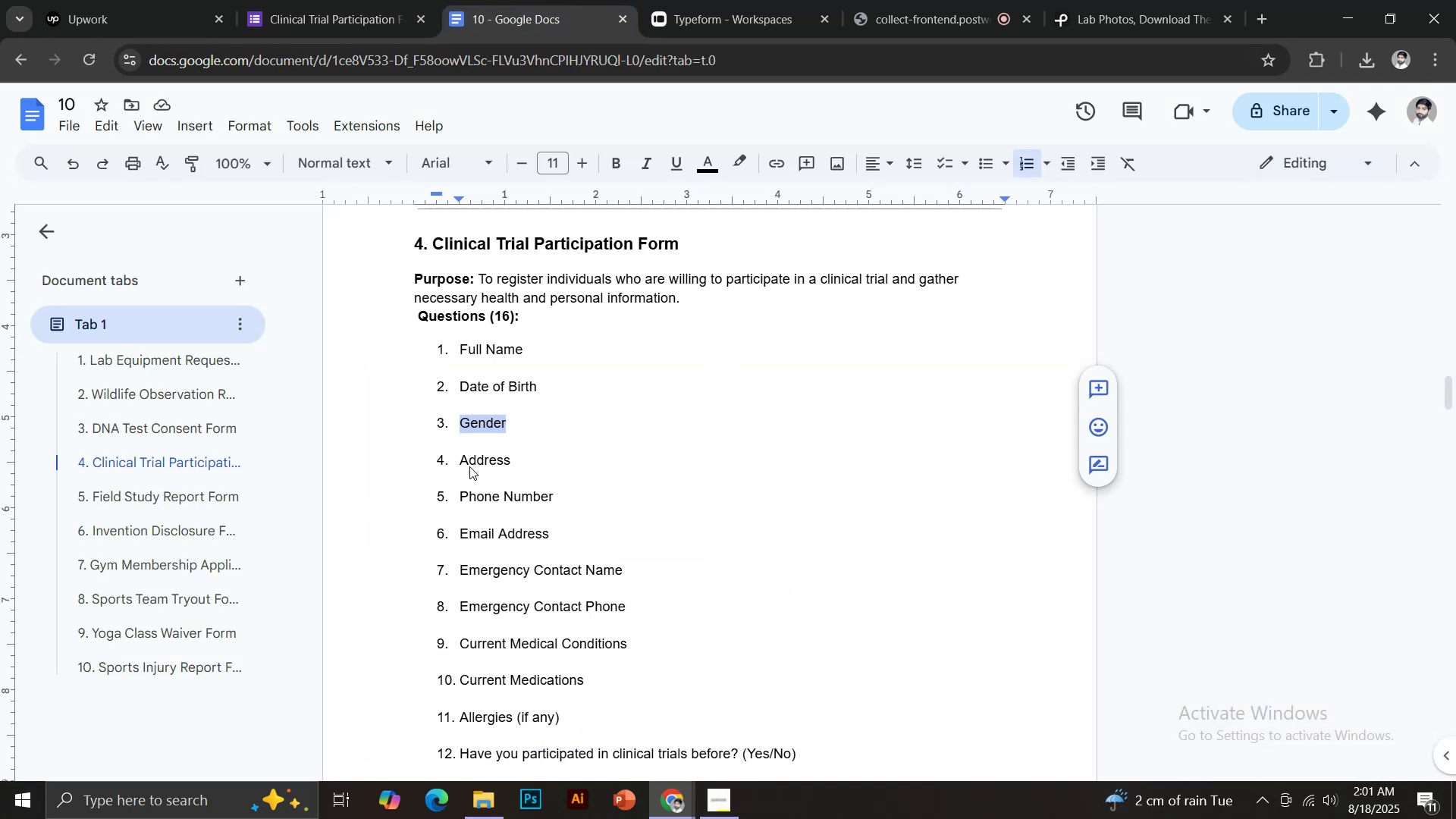 
left_click_drag(start_coordinate=[460, 466], to_coordinate=[512, 461])
 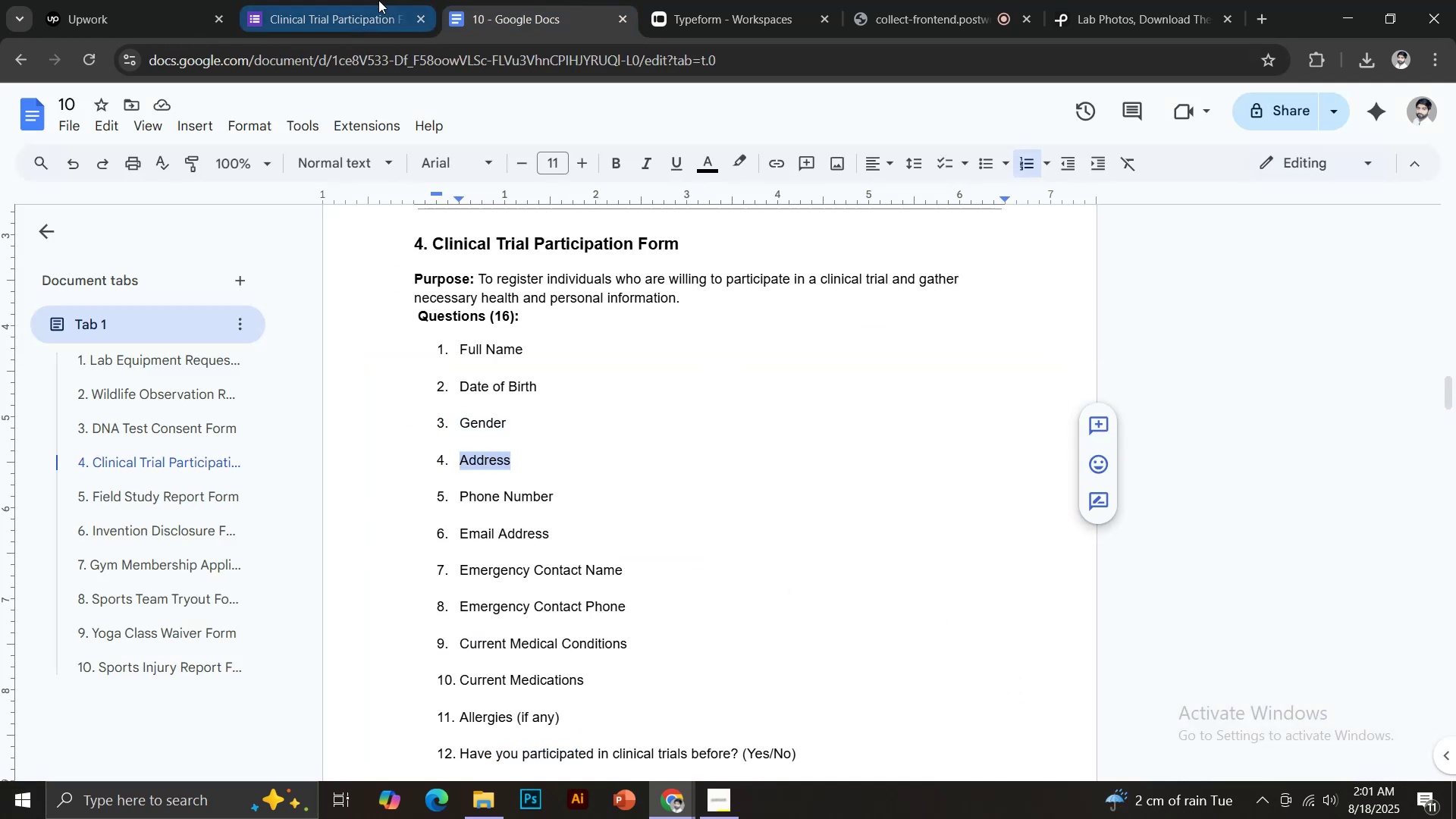 
key(Control+C)
 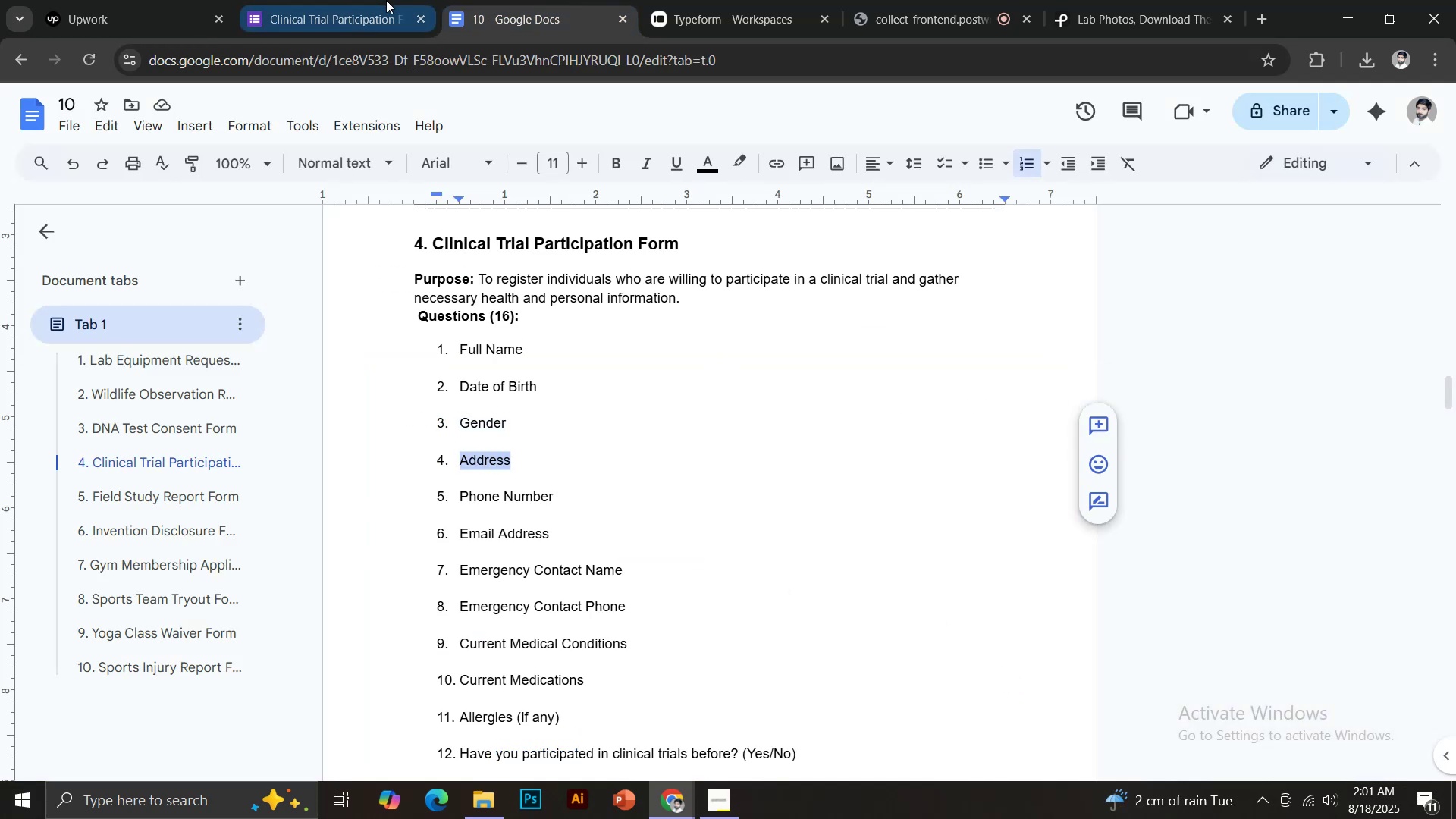 
left_click([378, 0])
 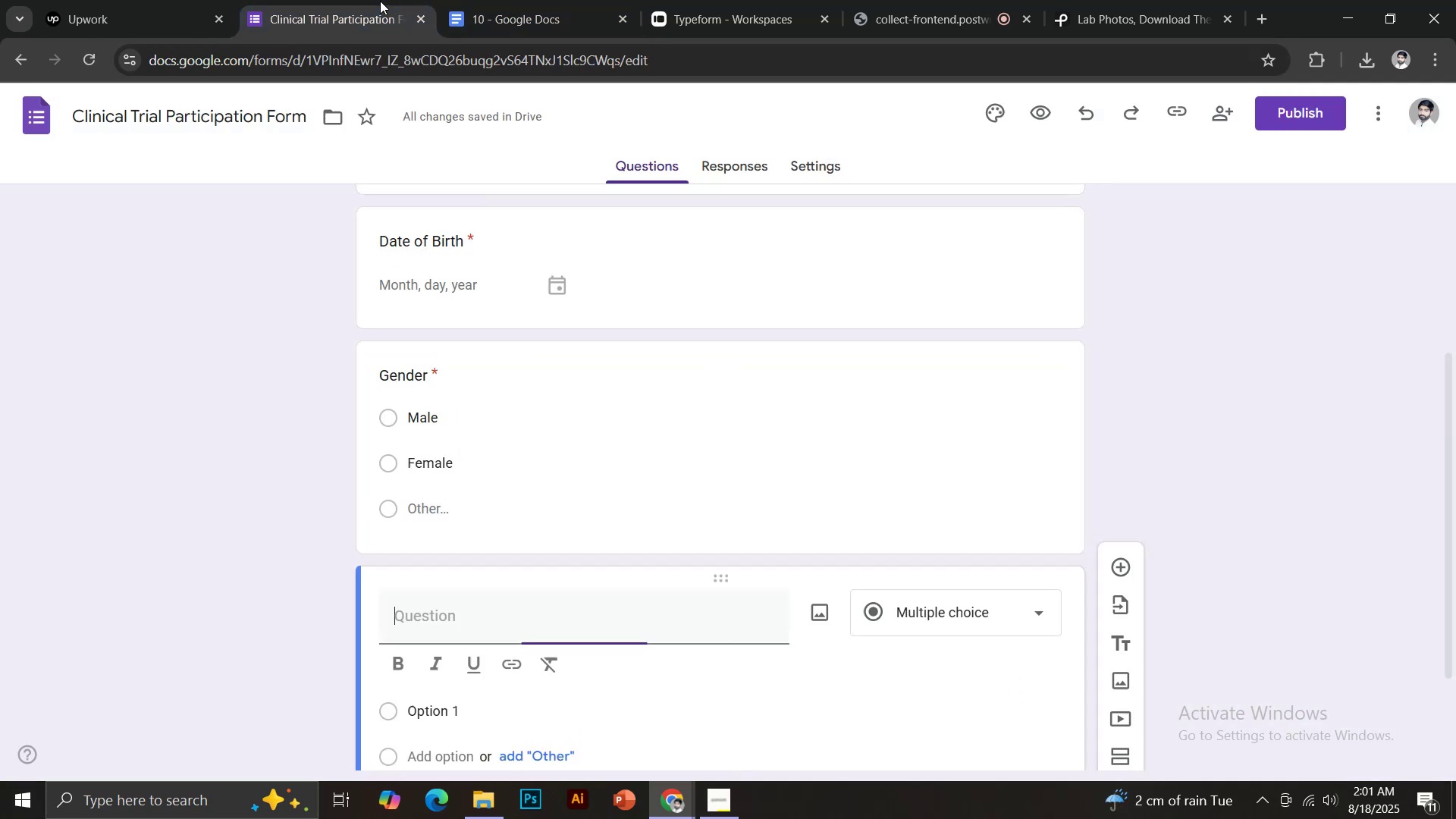 
key(Control+Shift+V)
 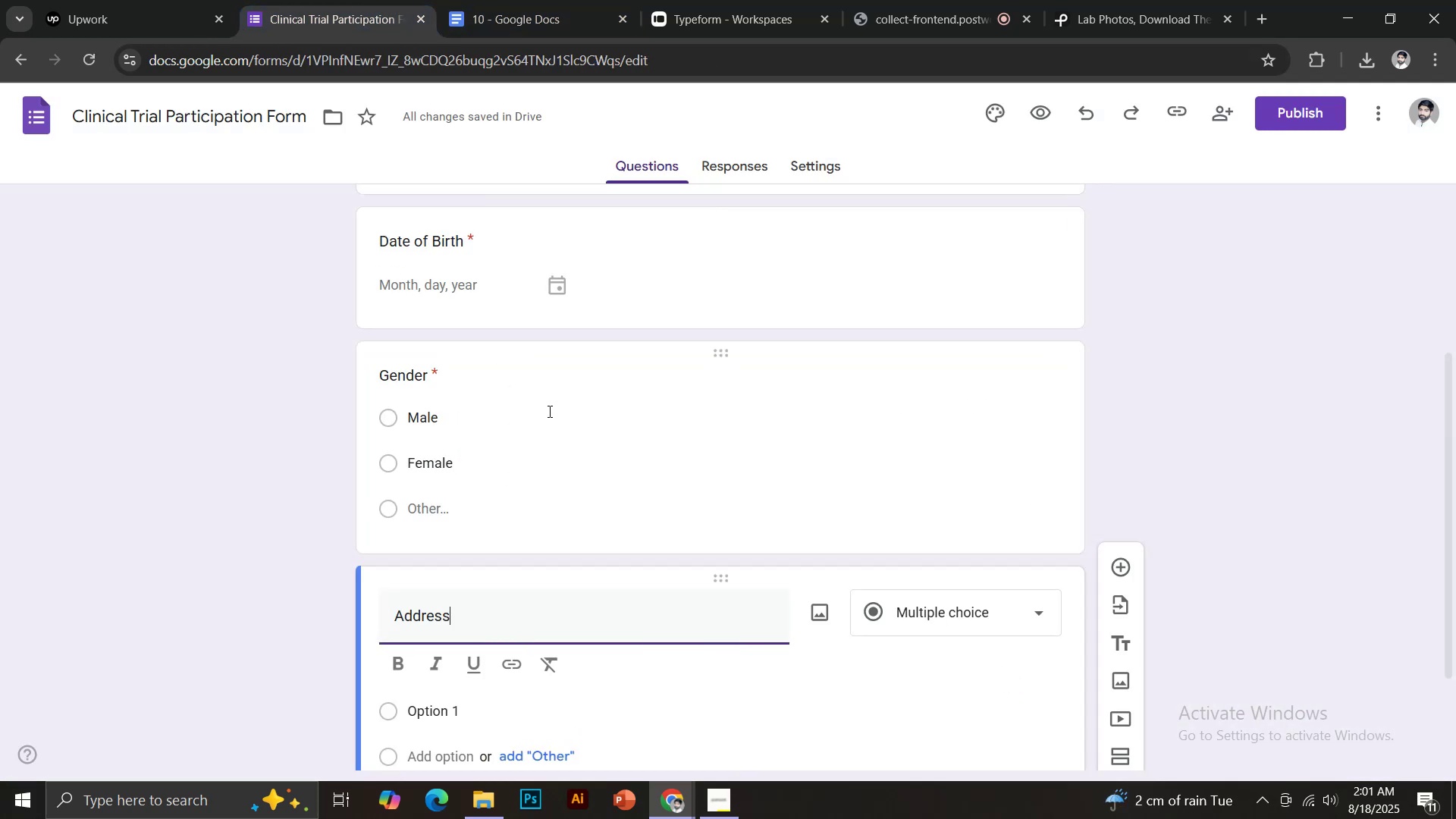 
scroll: coordinate [558, 379], scroll_direction: down, amount: 3.0
 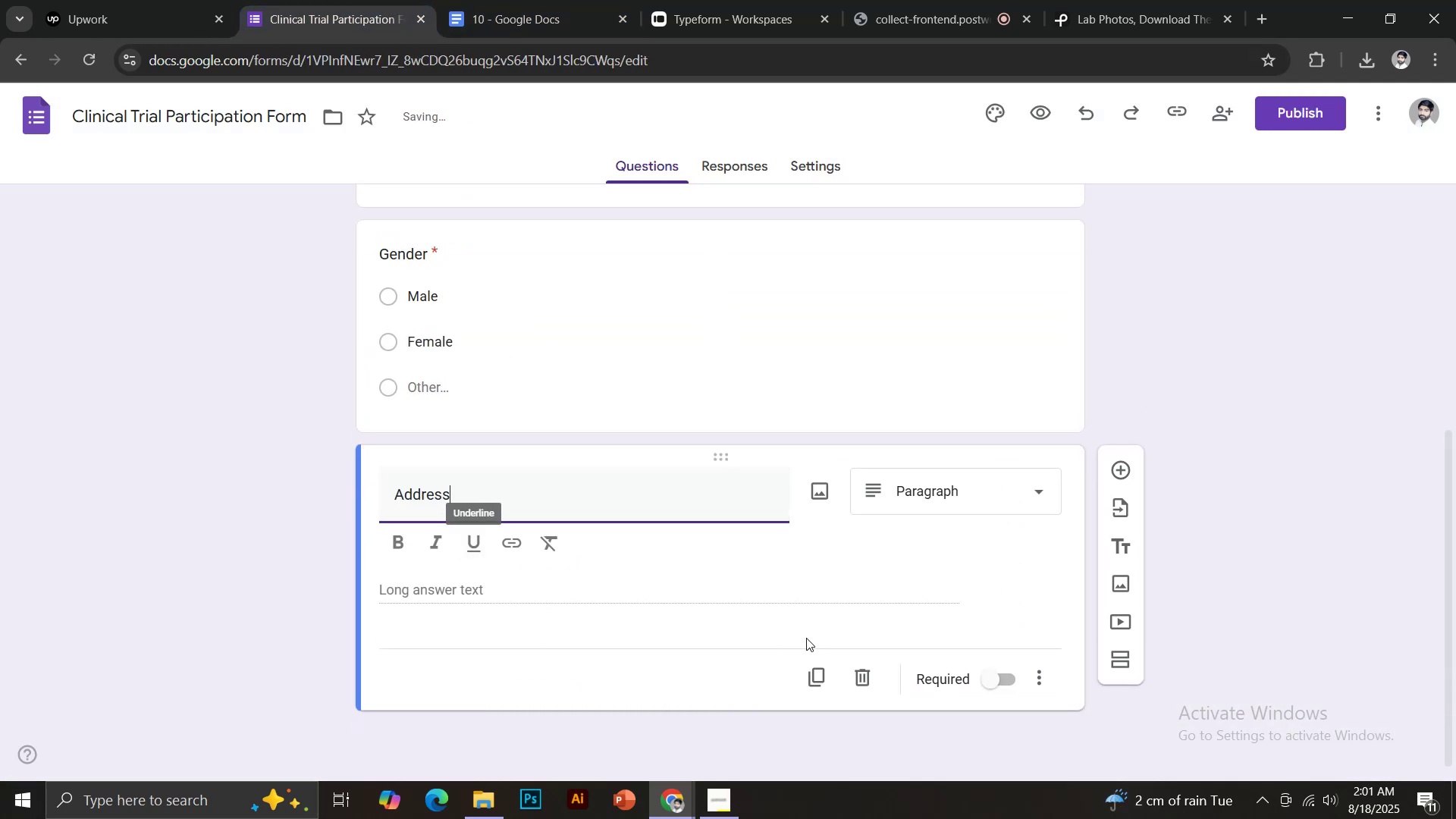 
left_click([996, 686])
 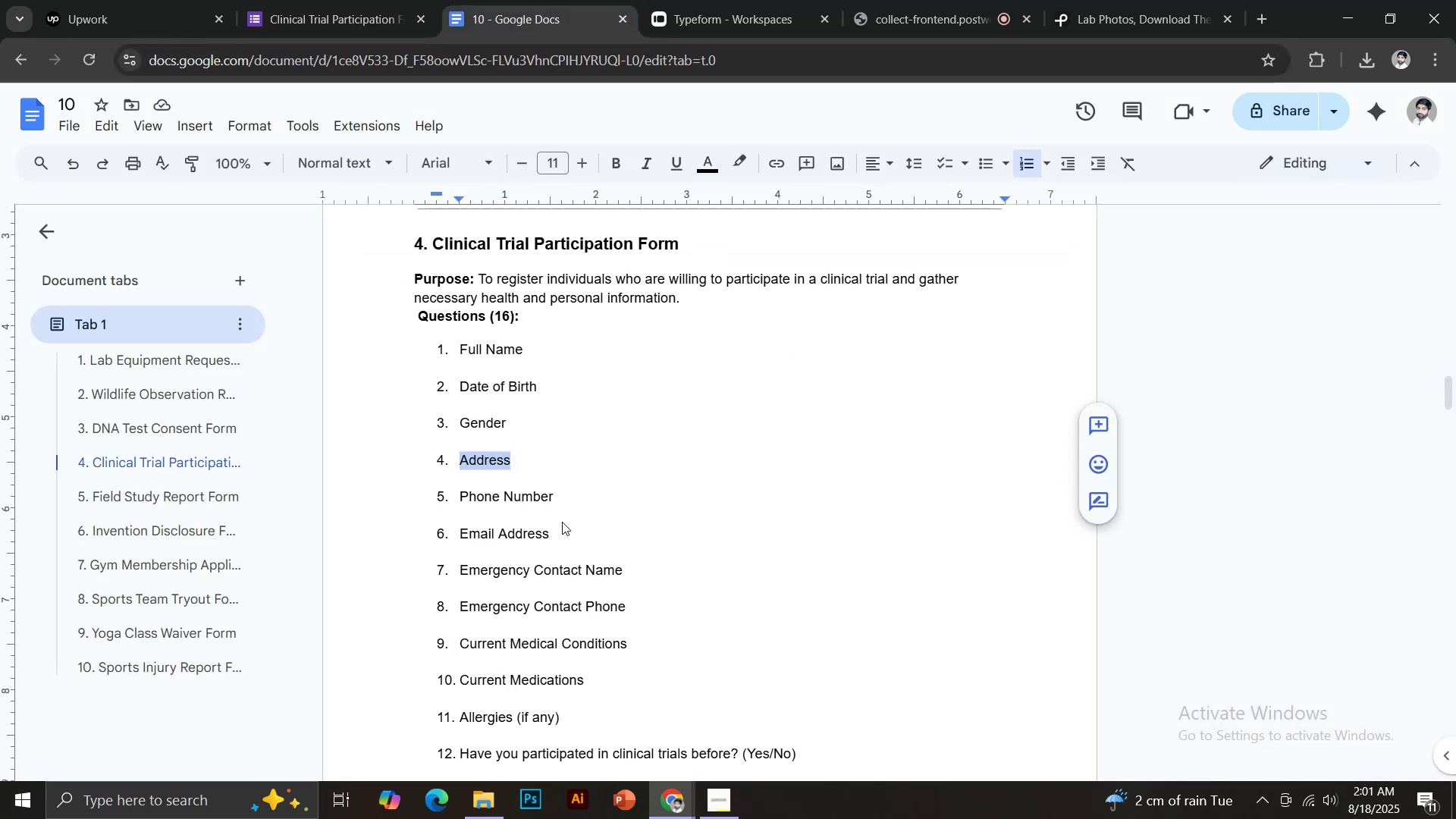 
left_click_drag(start_coordinate=[459, 493], to_coordinate=[566, 490])
 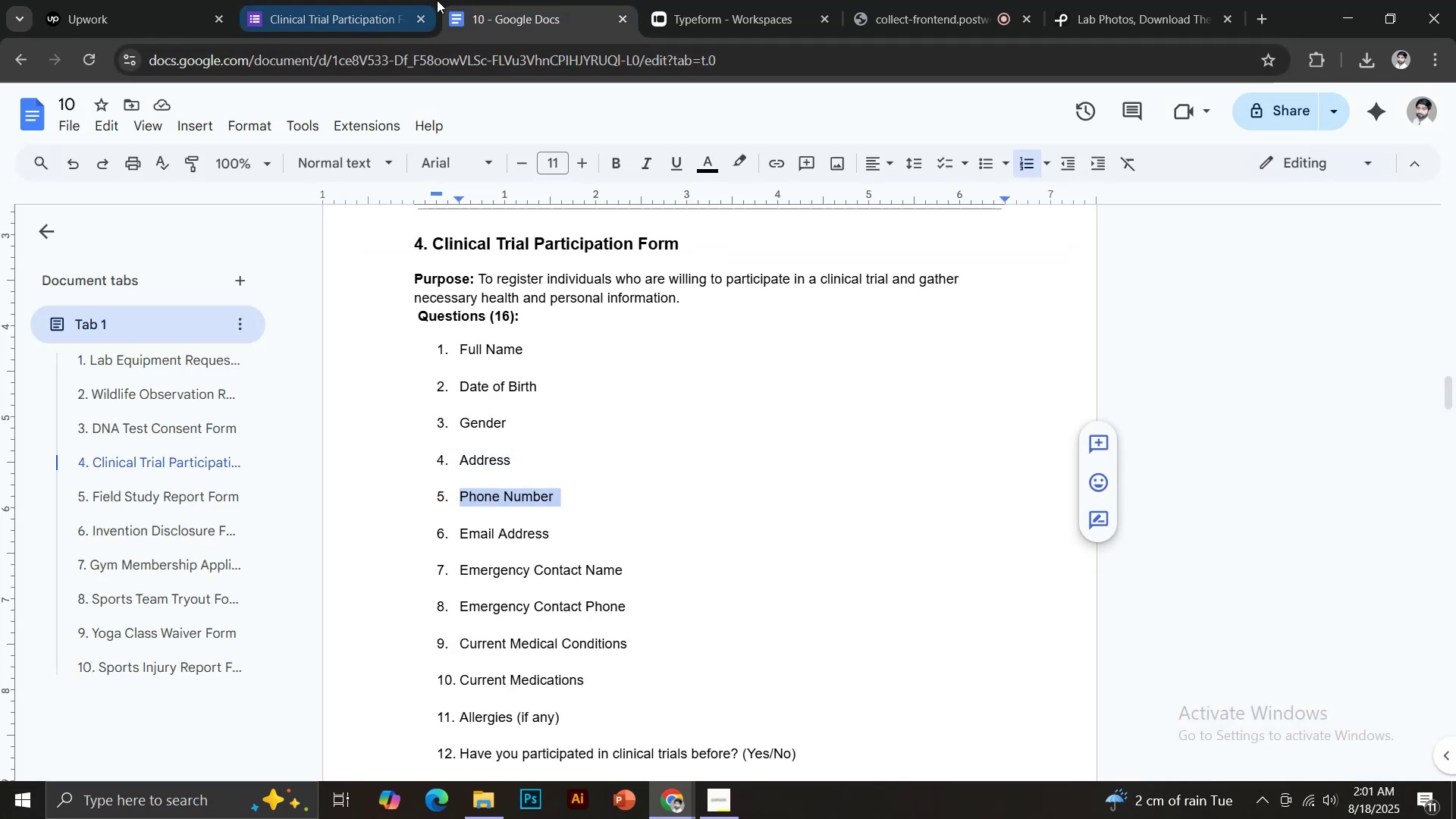 
hold_key(key=ControlLeft, duration=0.4)
 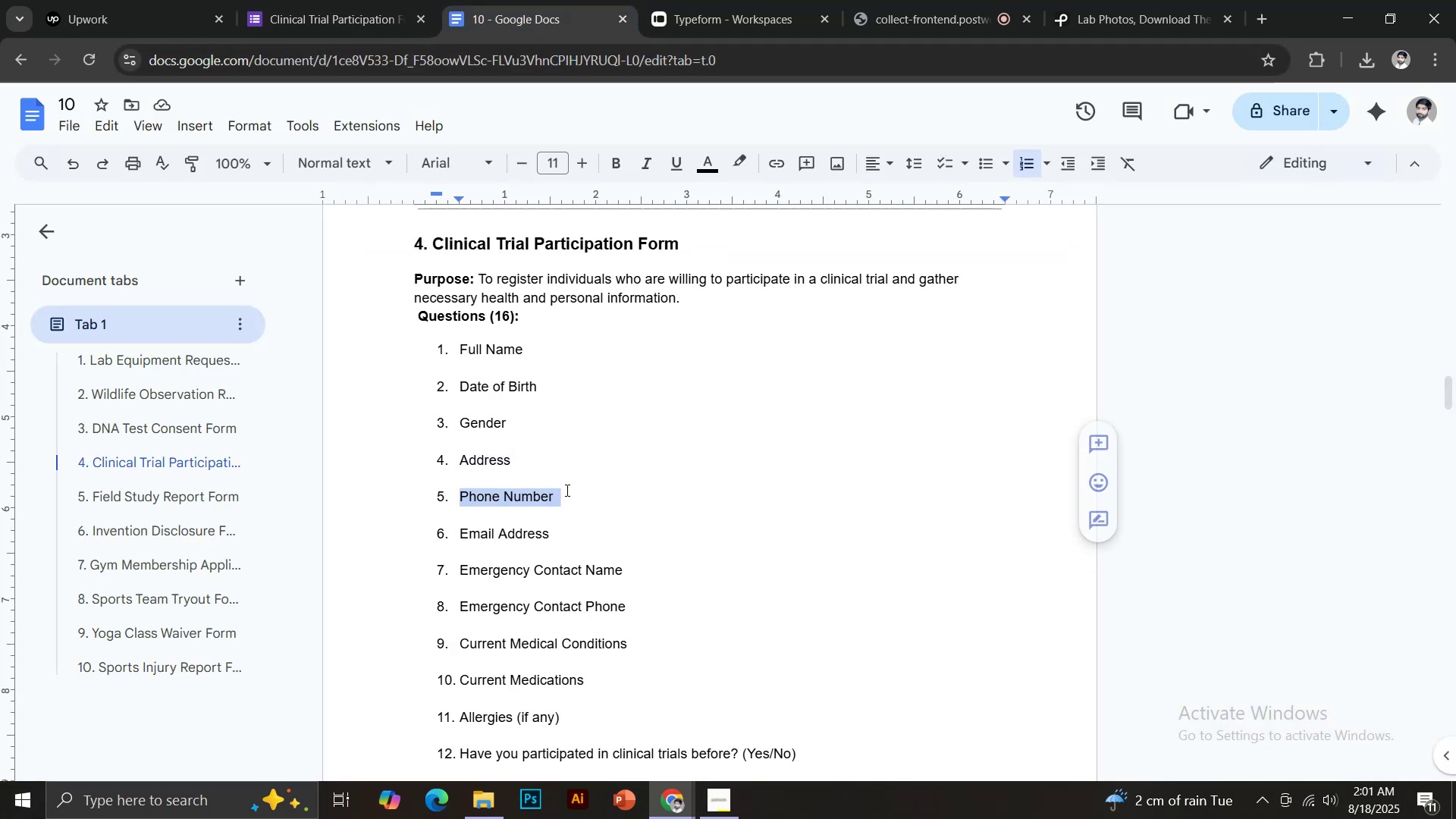 
key(Control+C)
 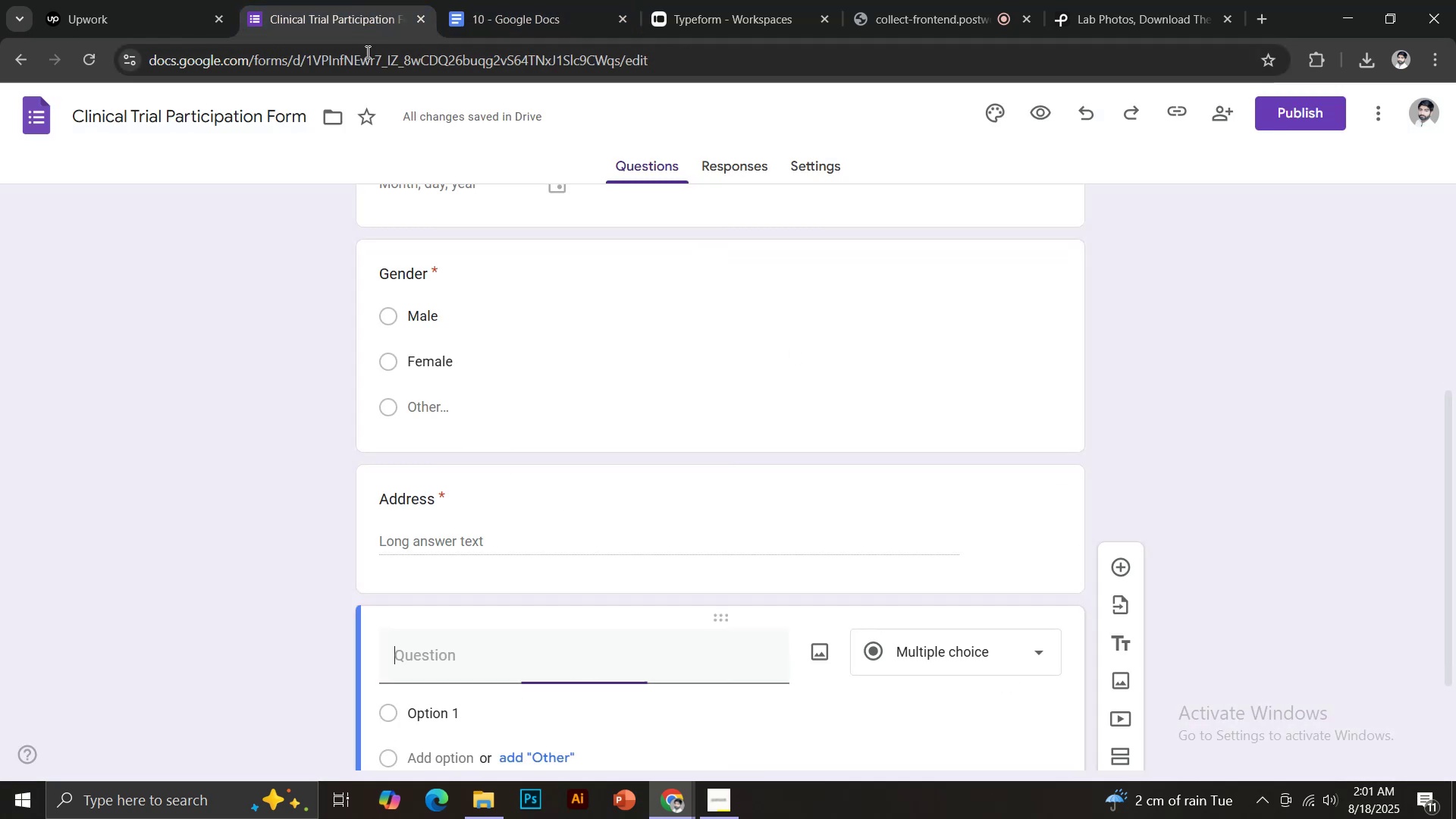 
scroll: coordinate [588, 513], scroll_direction: down, amount: 2.0
 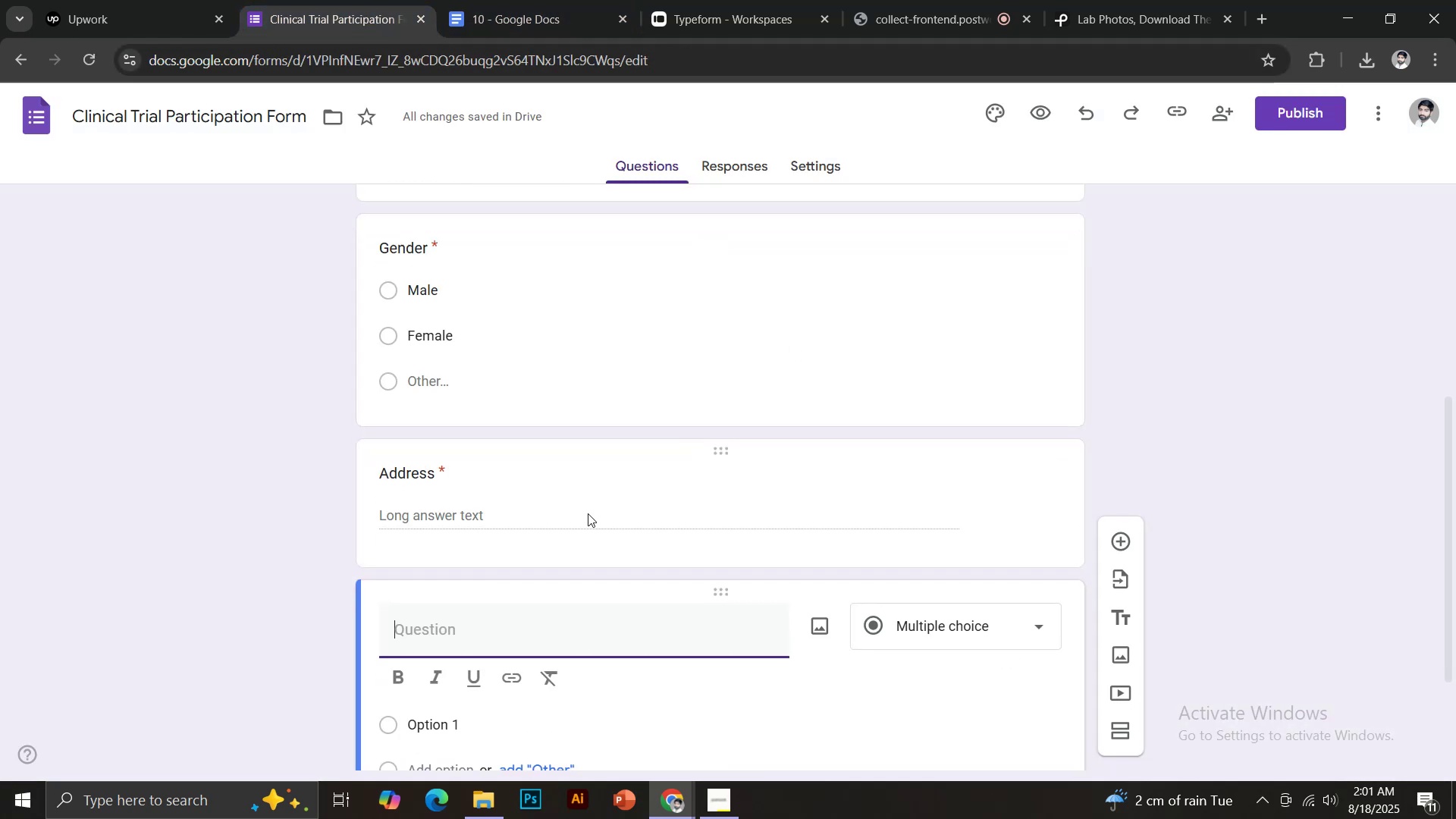 
key(Control+Shift+V)
 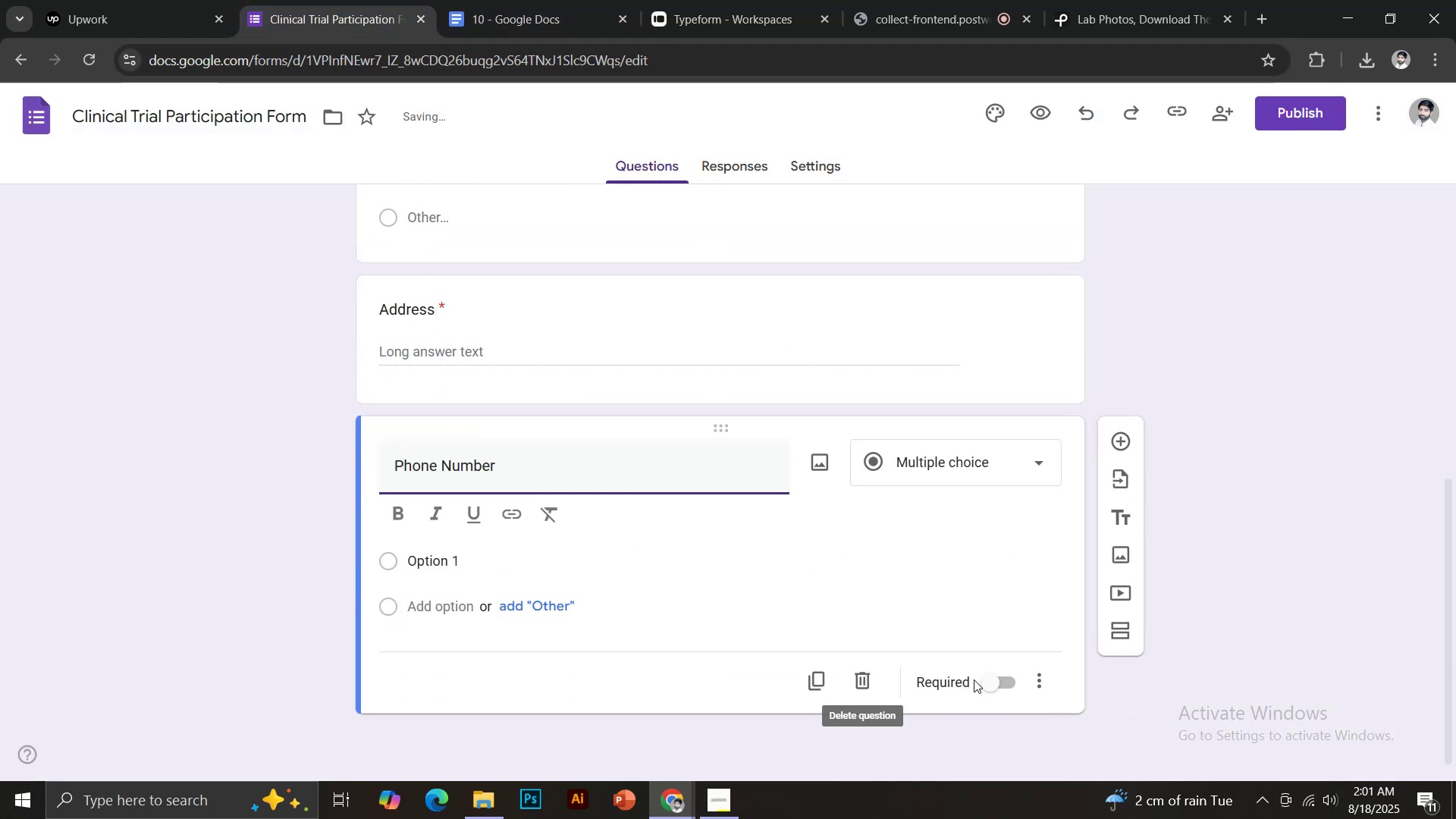 
left_click([999, 686])
 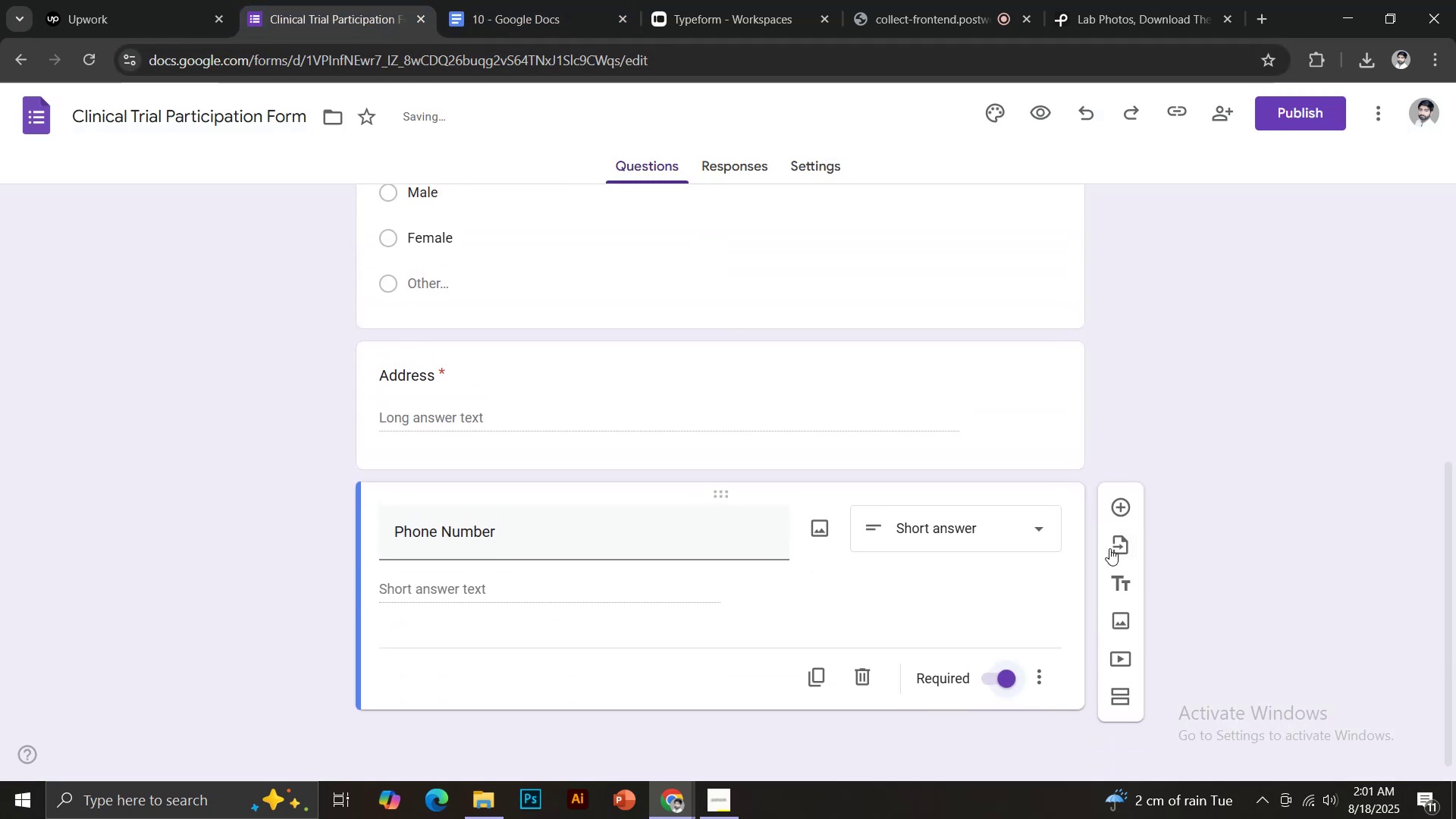 
left_click([1118, 510])
 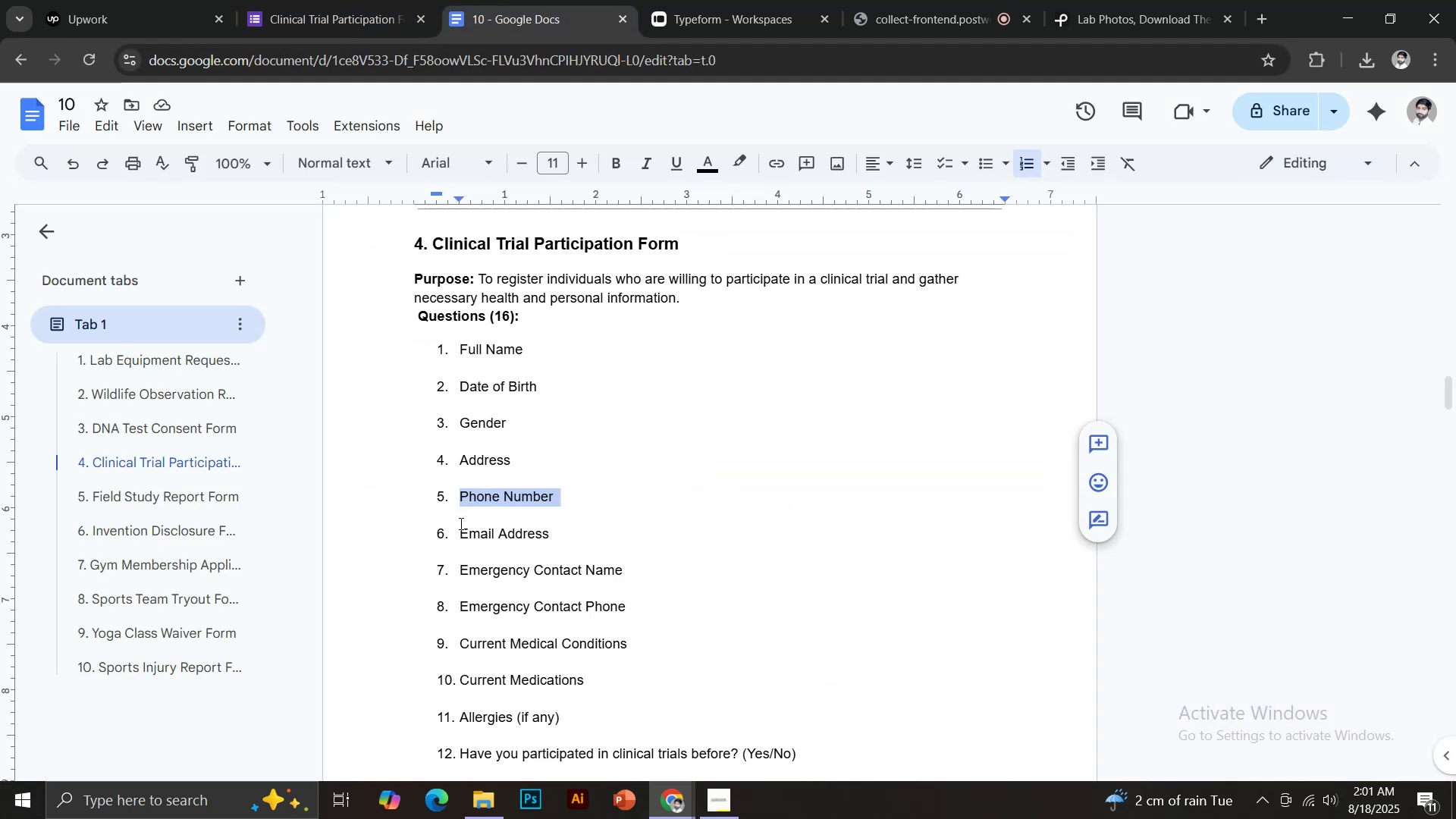 
left_click_drag(start_coordinate=[460, 530], to_coordinate=[553, 527])
 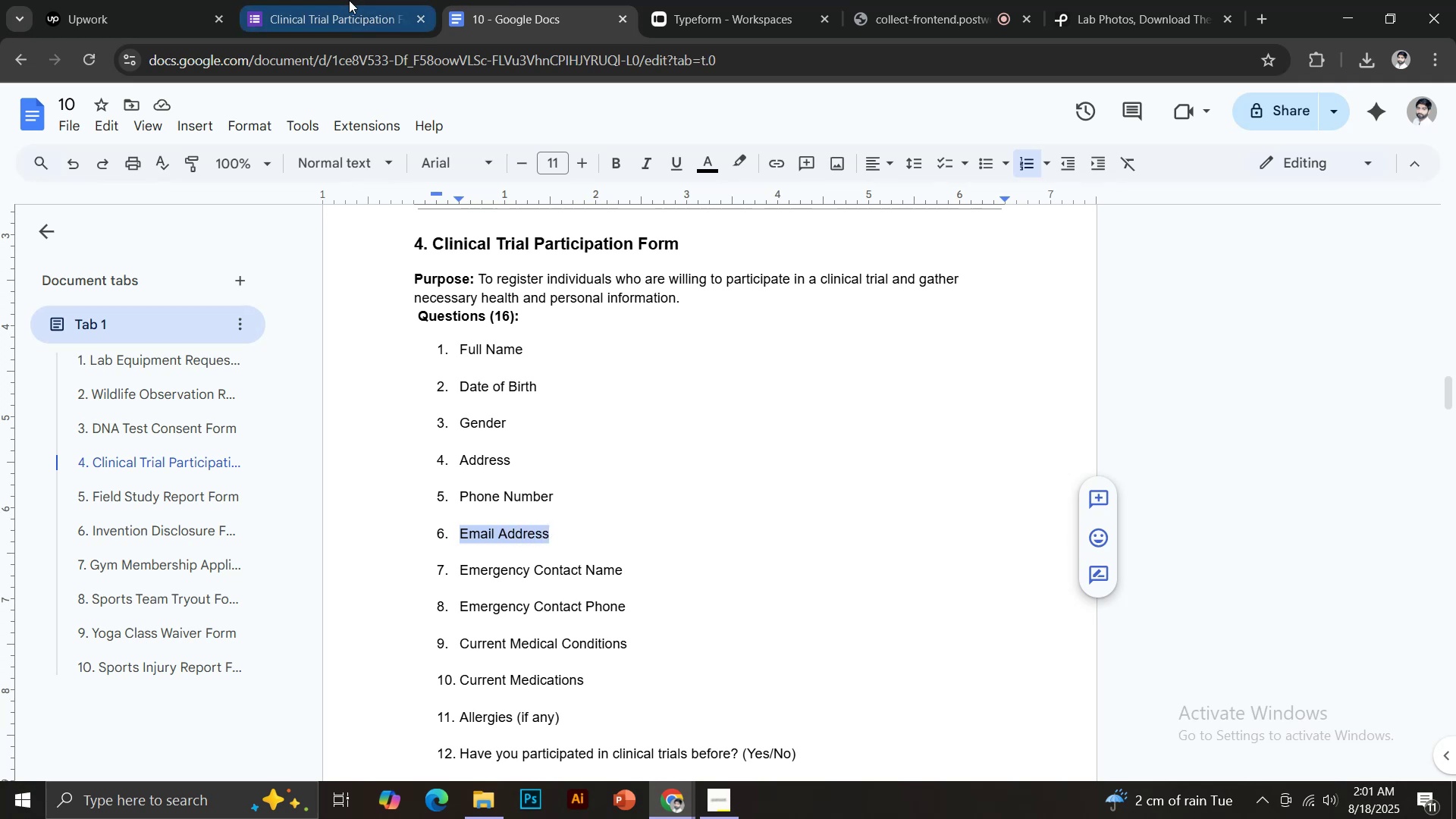 
key(Control+C)
 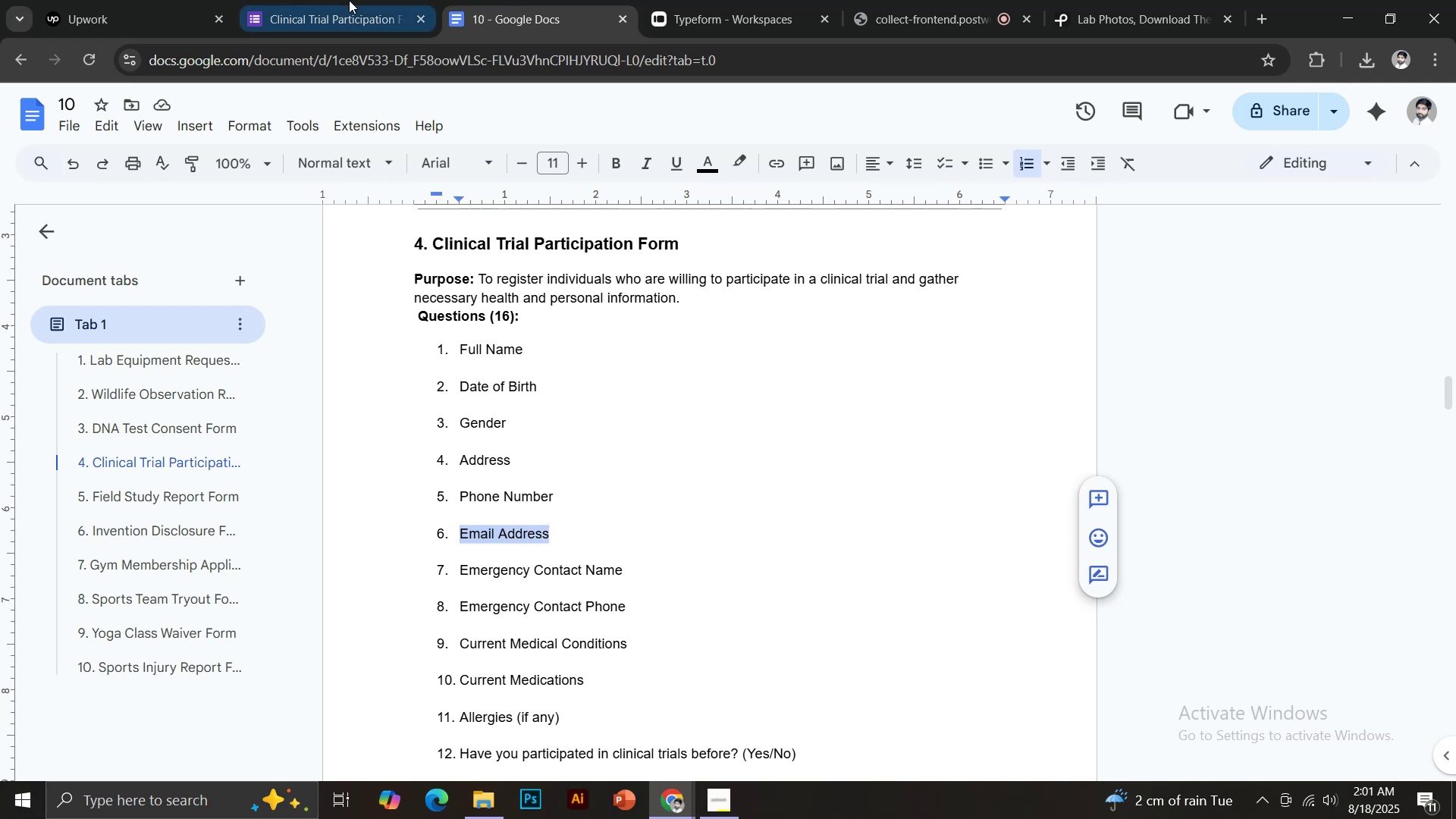 
left_click([347, 0])
 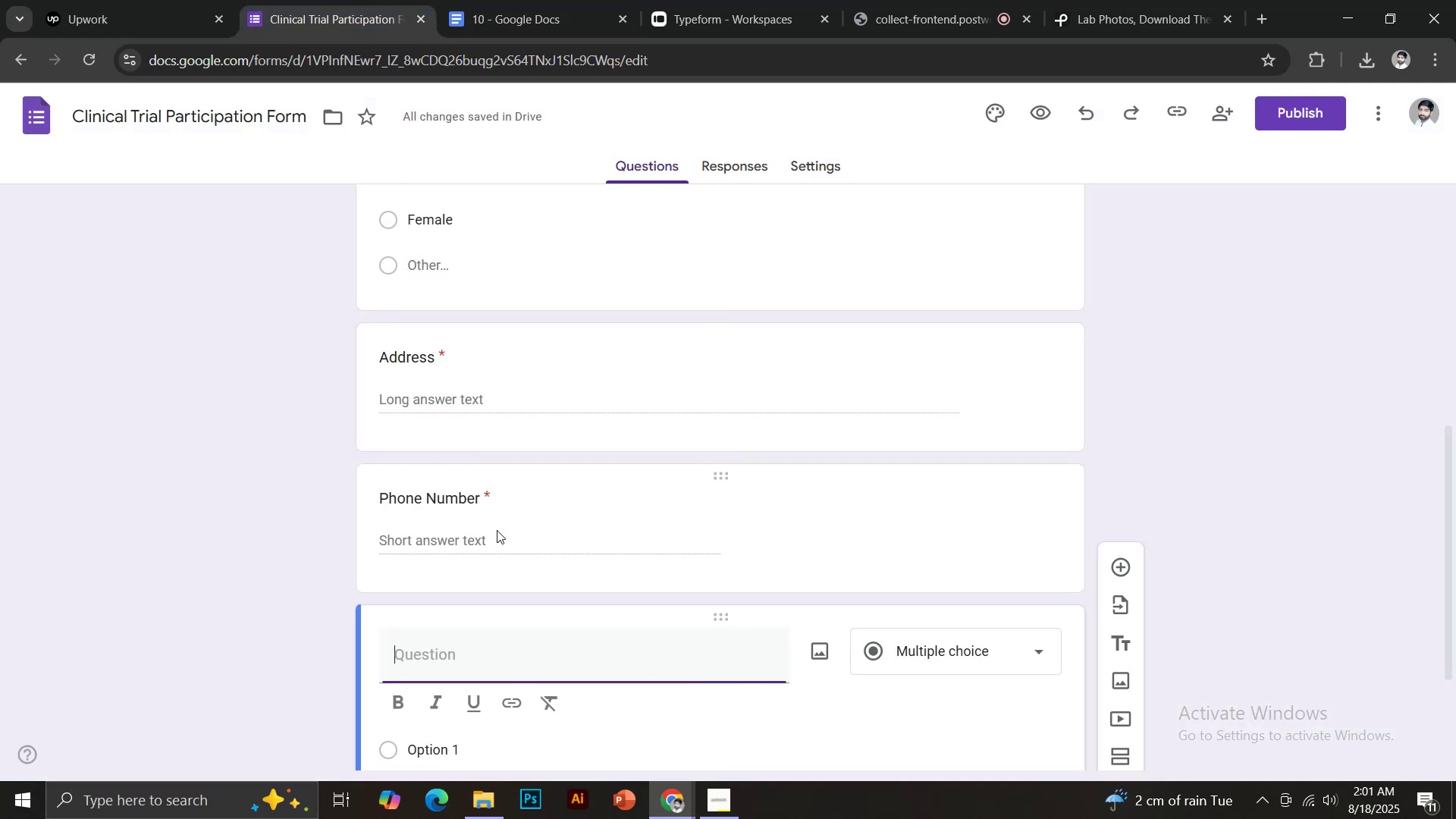 
key(Control+Shift+V)
 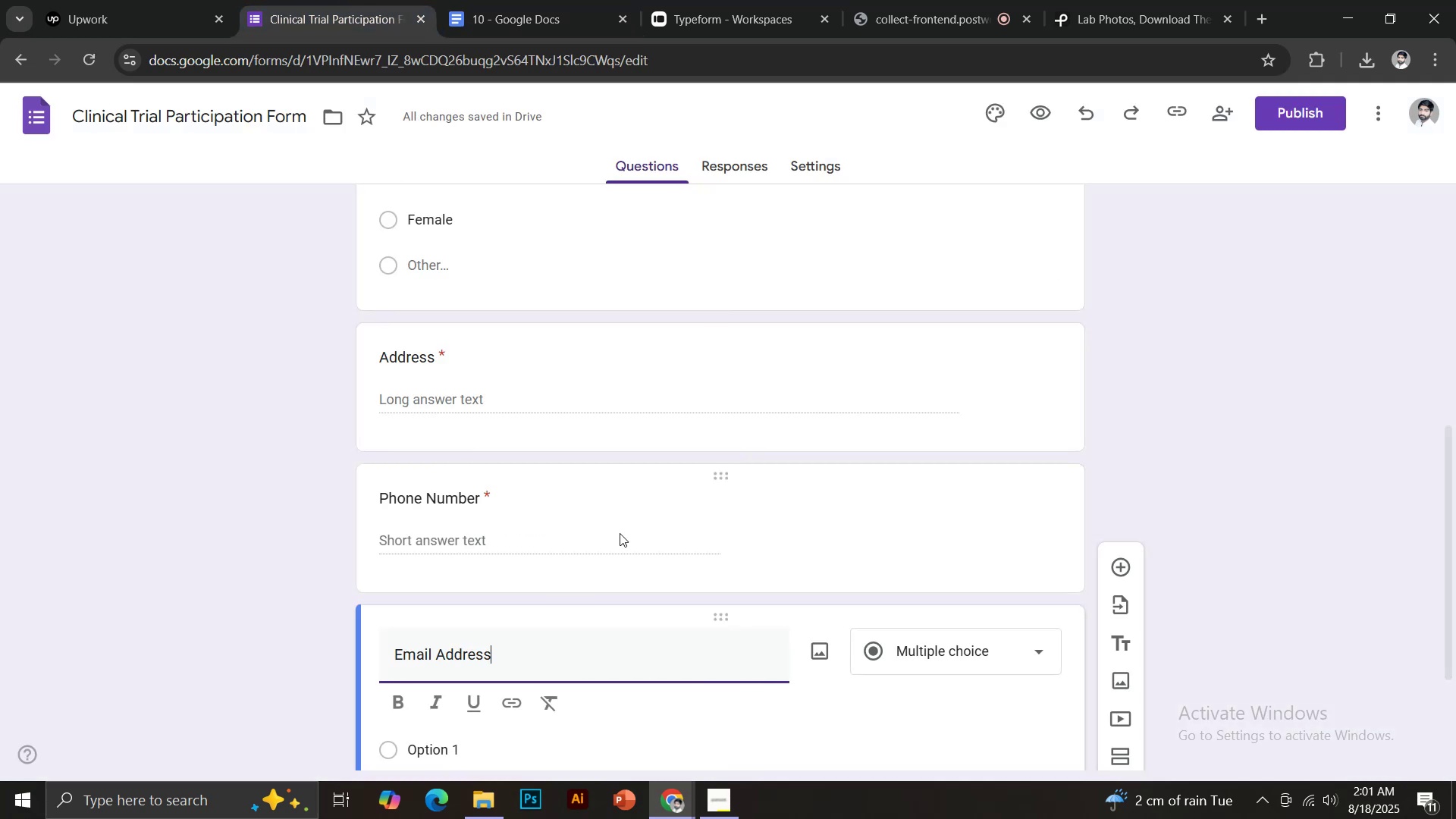 
scroll: coordinate [632, 520], scroll_direction: down, amount: 4.0
 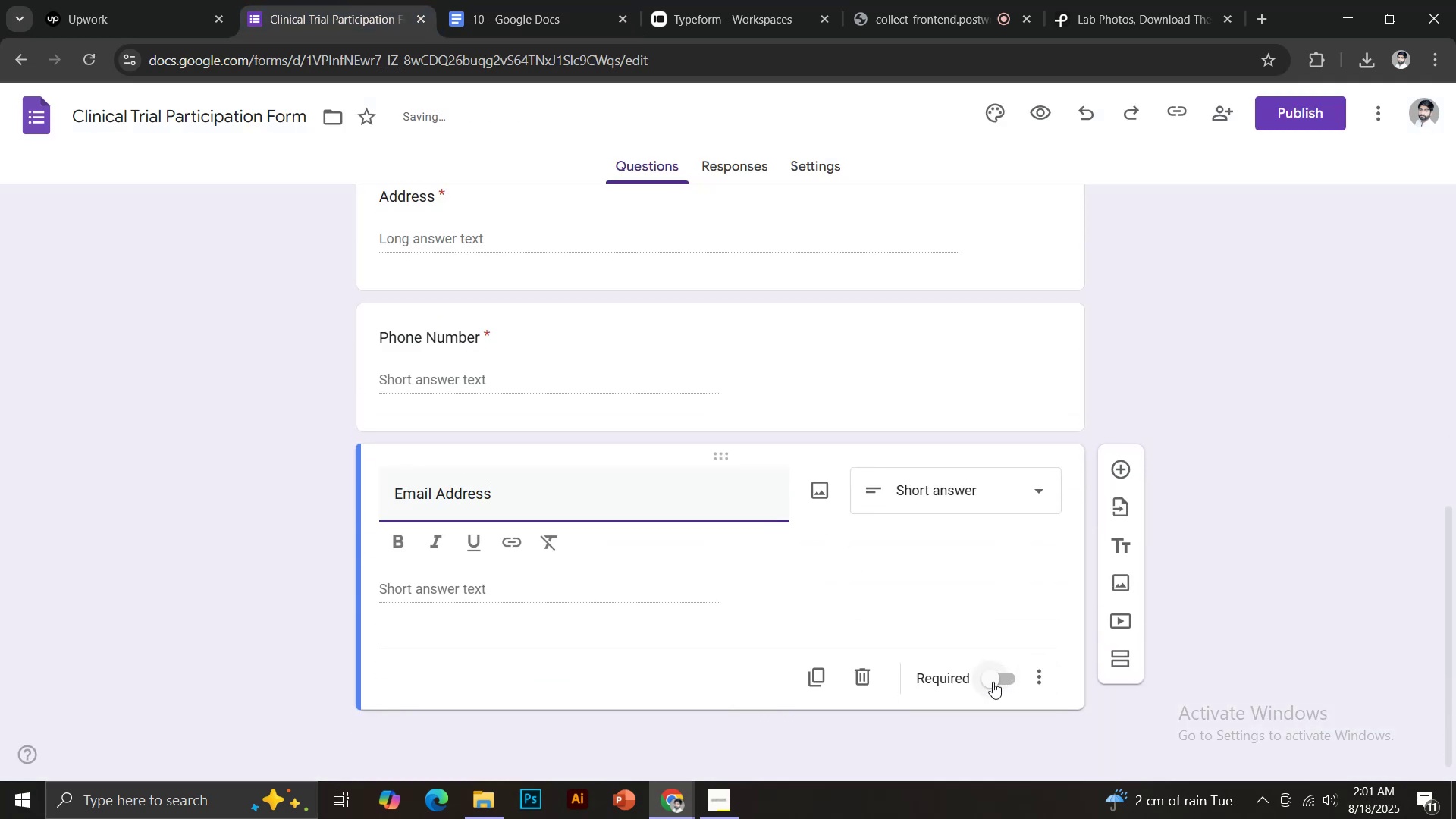 
left_click([993, 682])
 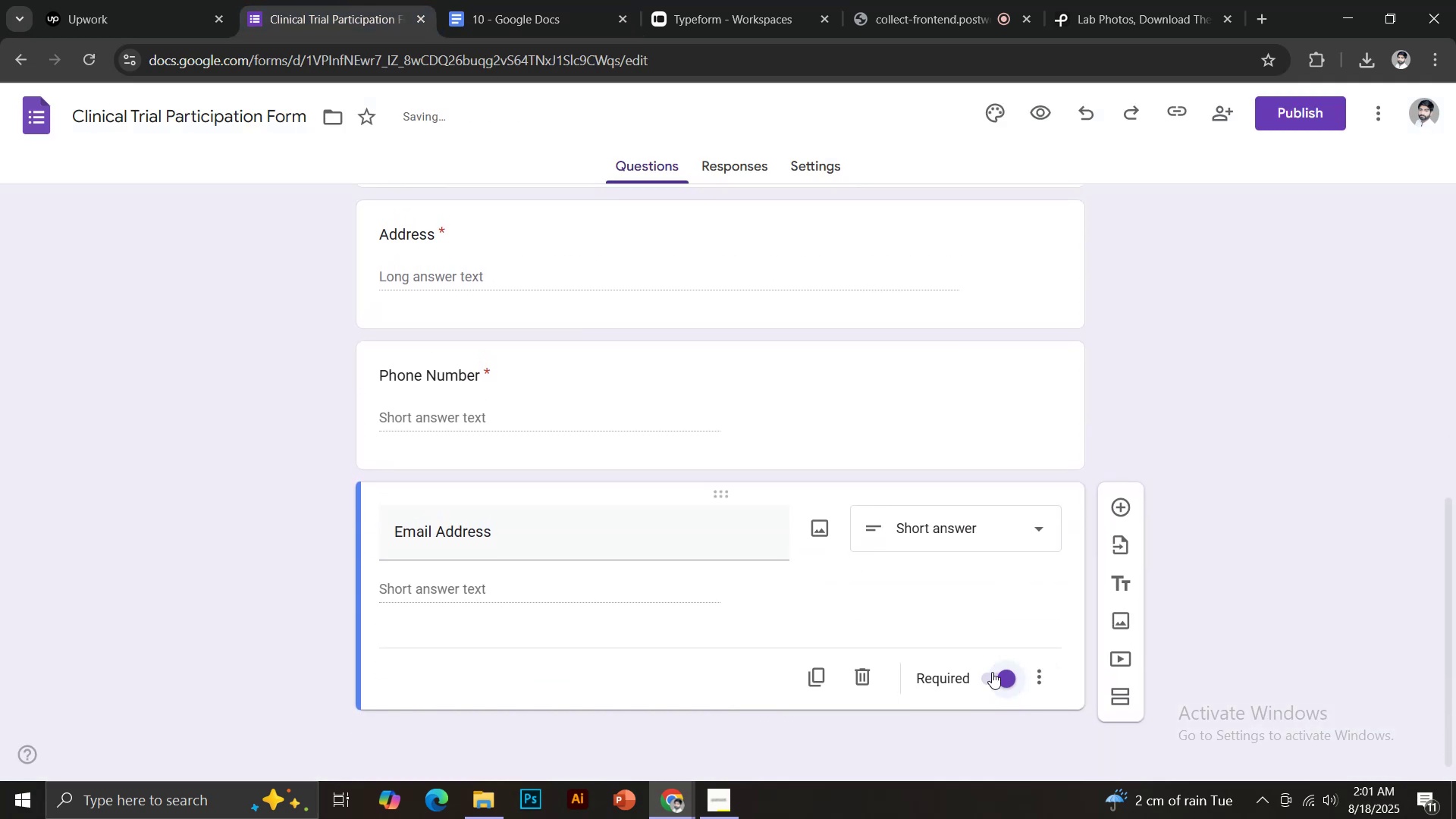 
mouse_move([1108, 535])
 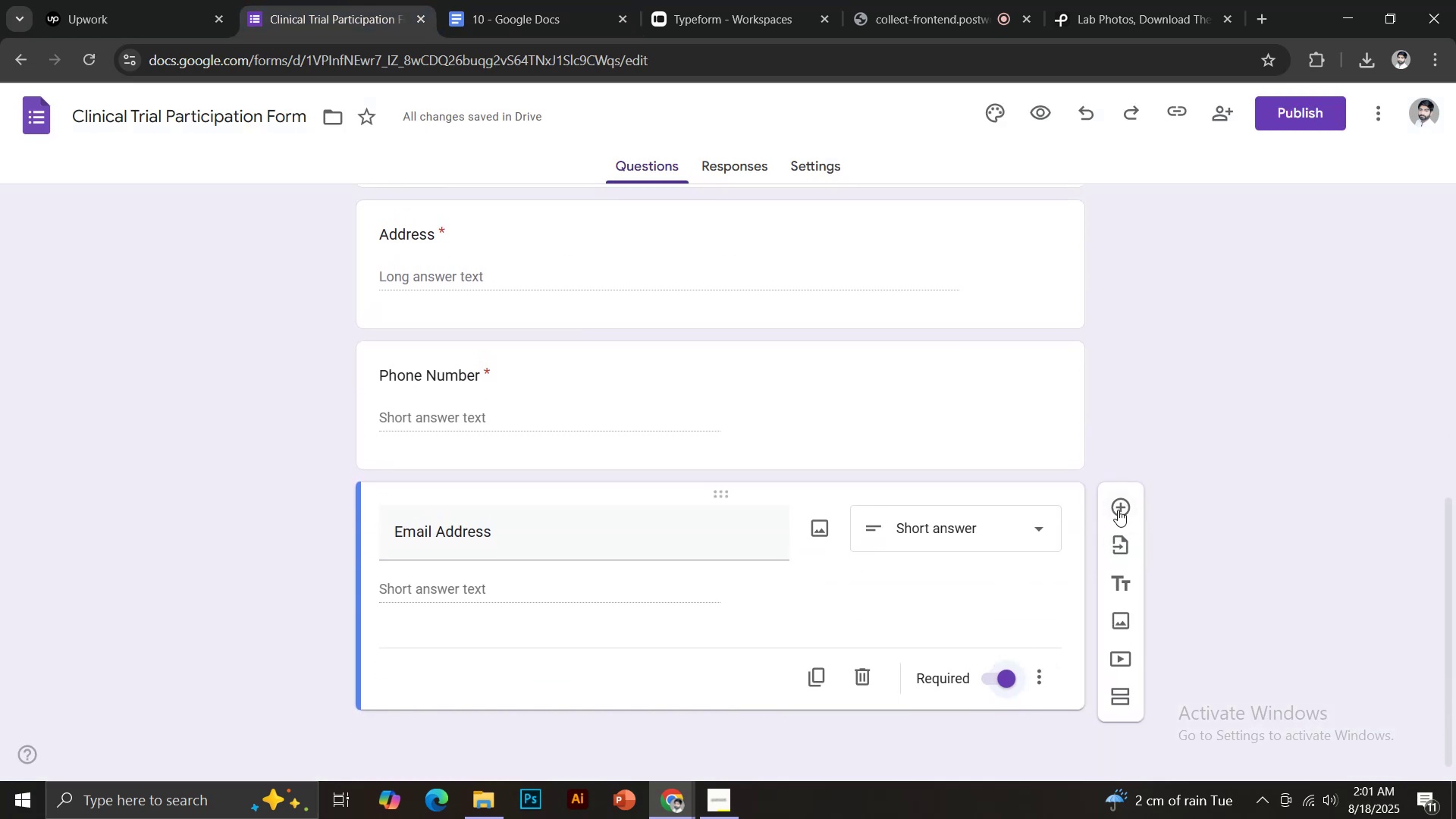 
left_click([1119, 509])
 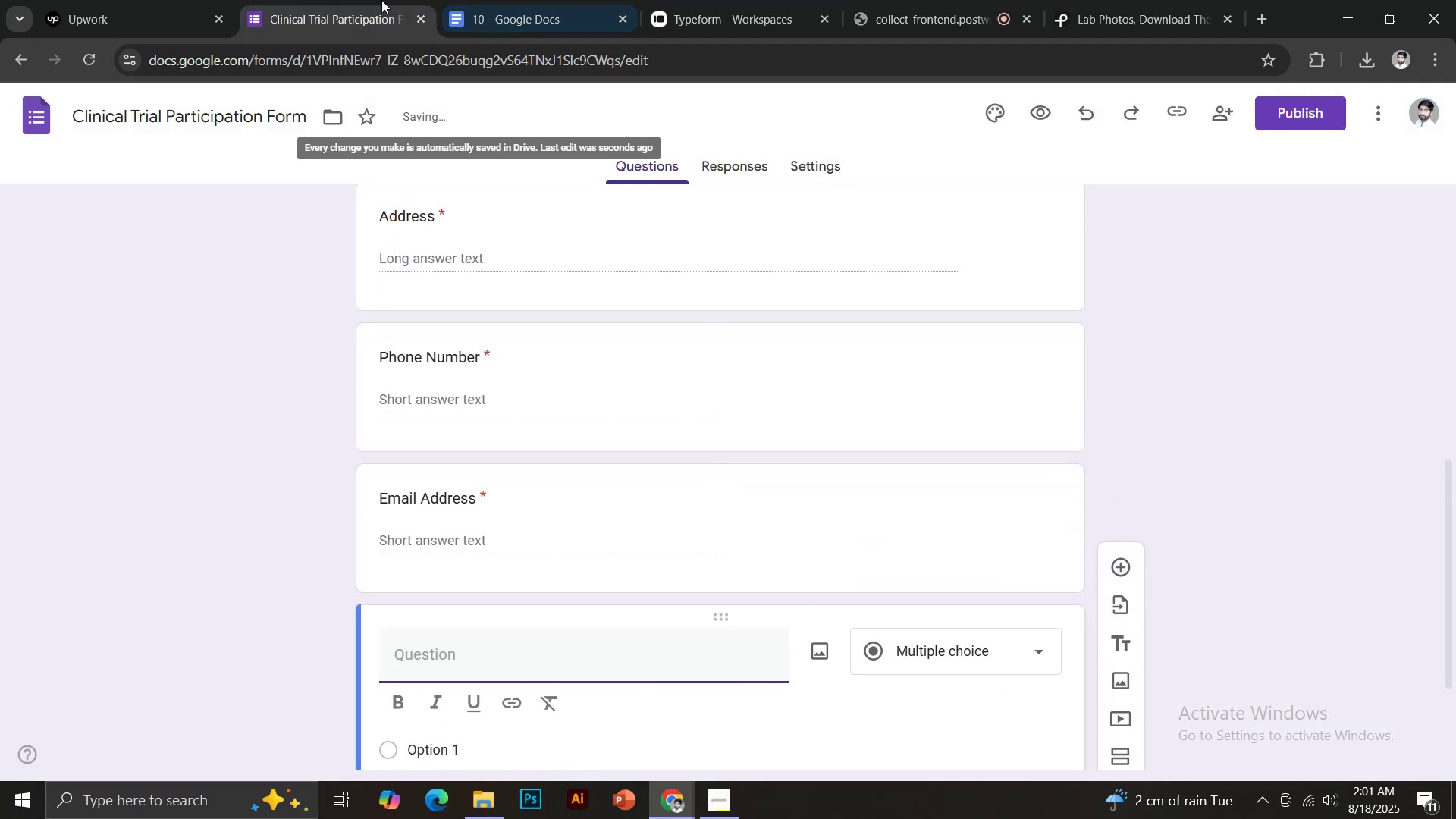 
left_click([499, 0])
 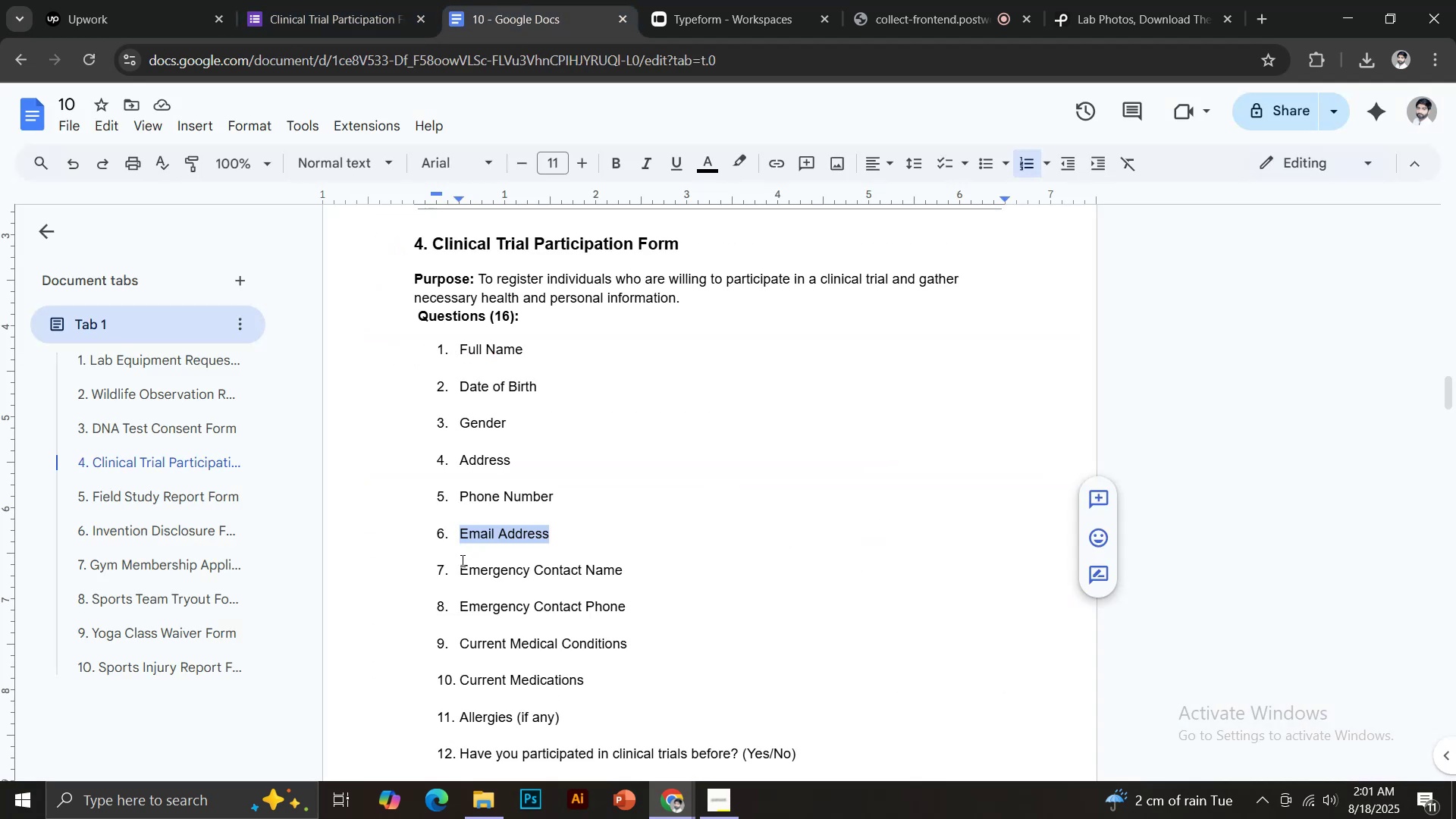 
left_click_drag(start_coordinate=[460, 567], to_coordinate=[638, 571])
 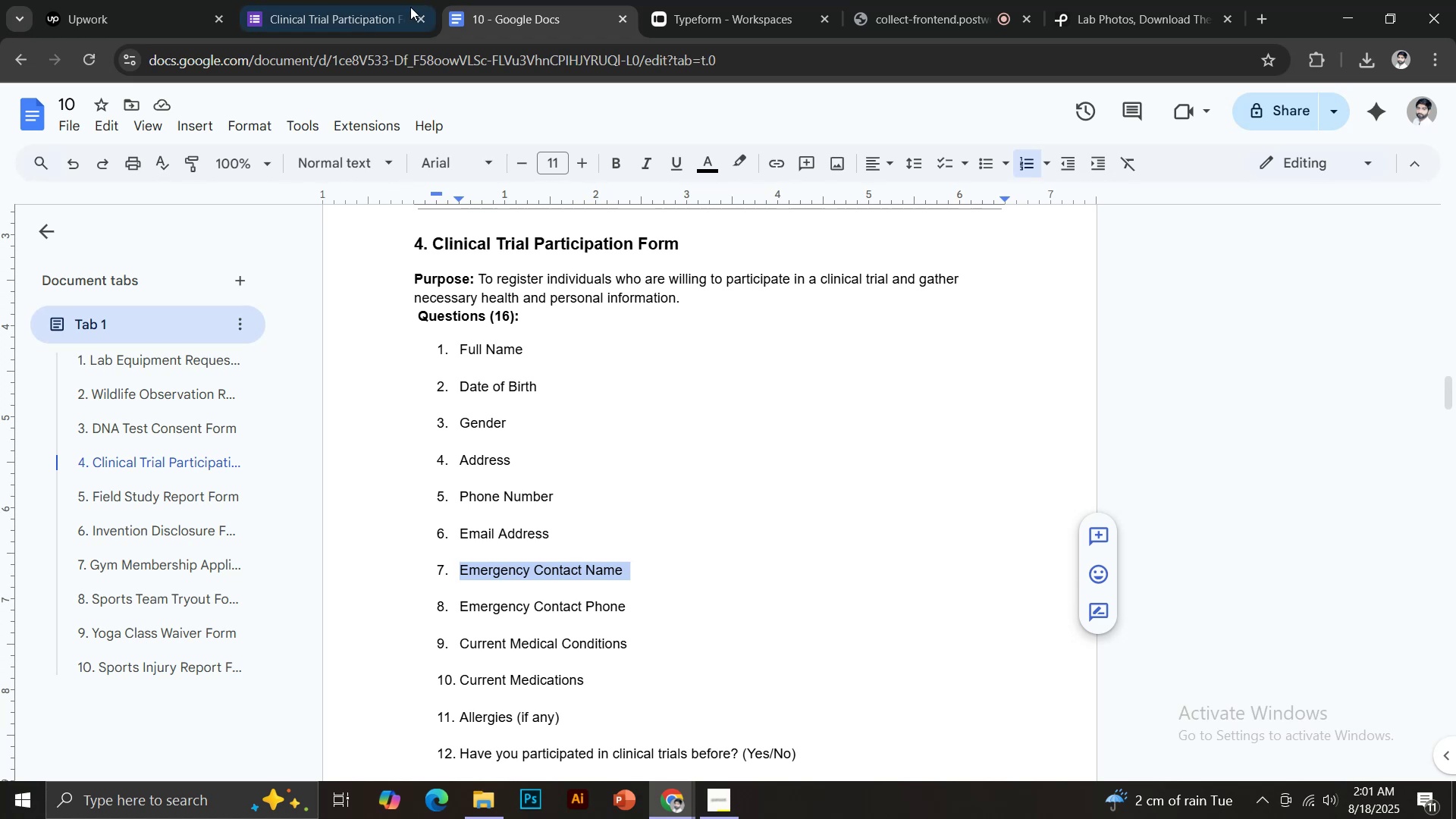 
key(Control+C)
 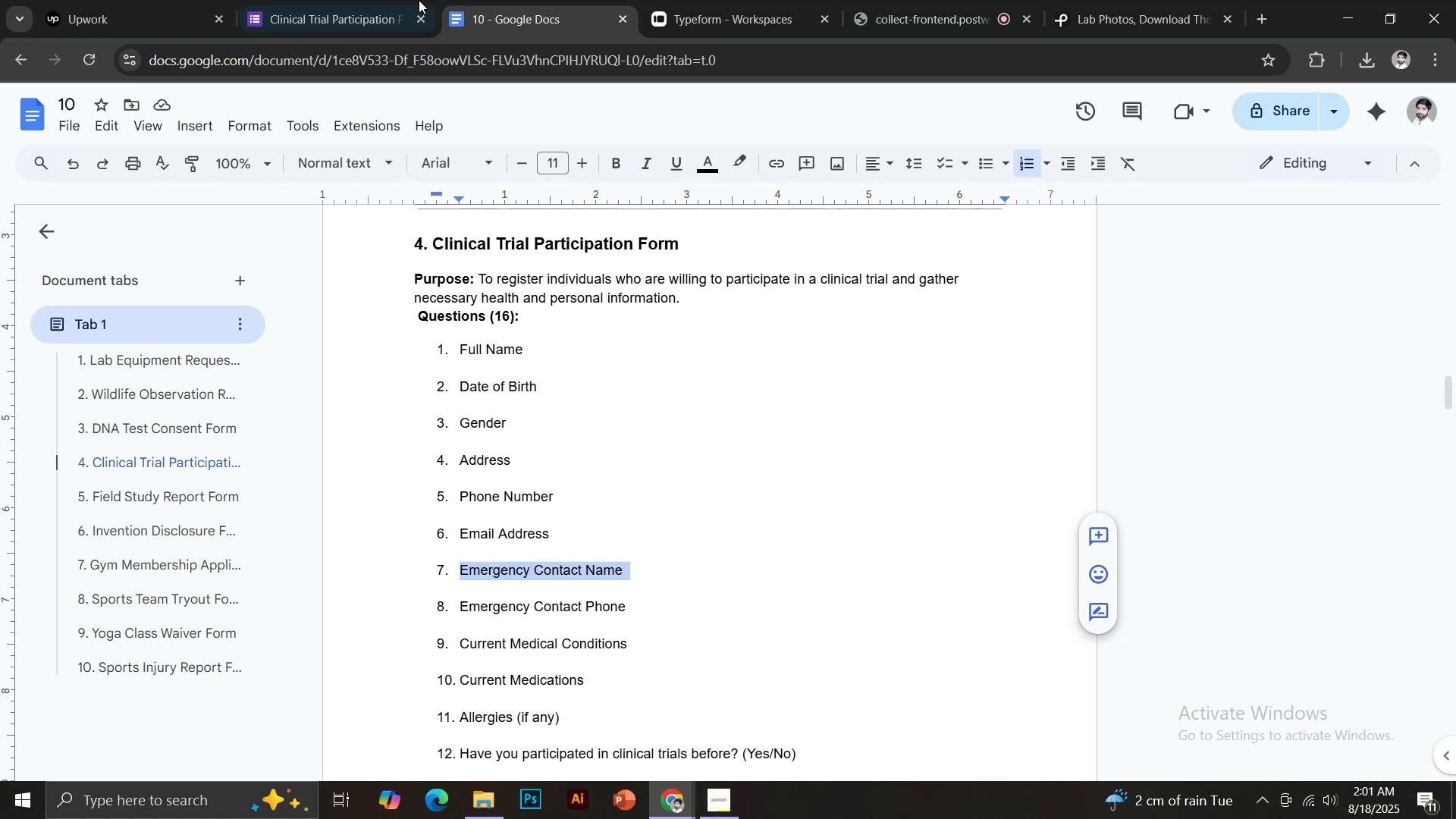 
left_click([353, 0])
 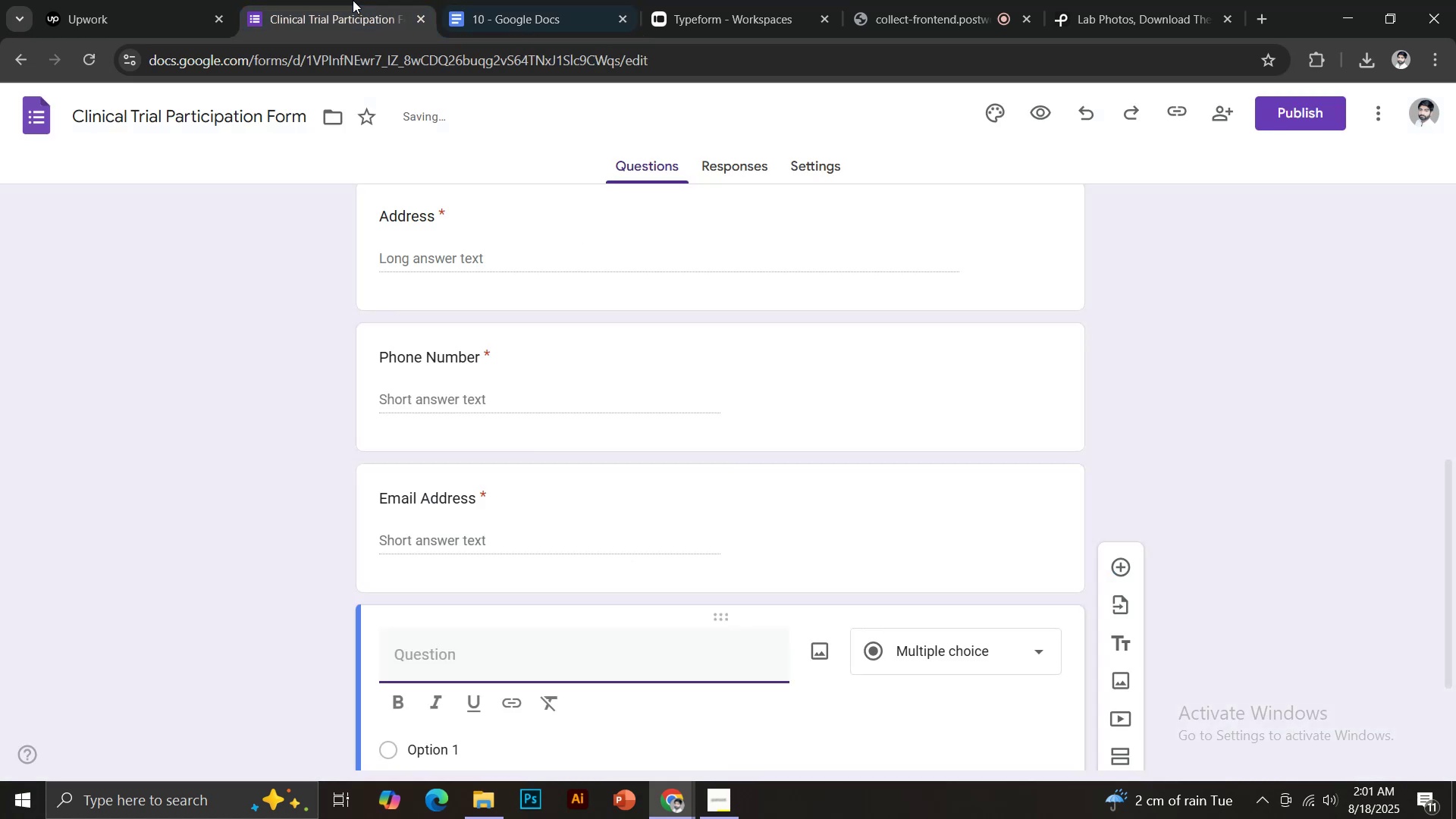 
key(Control+Shift+V)
 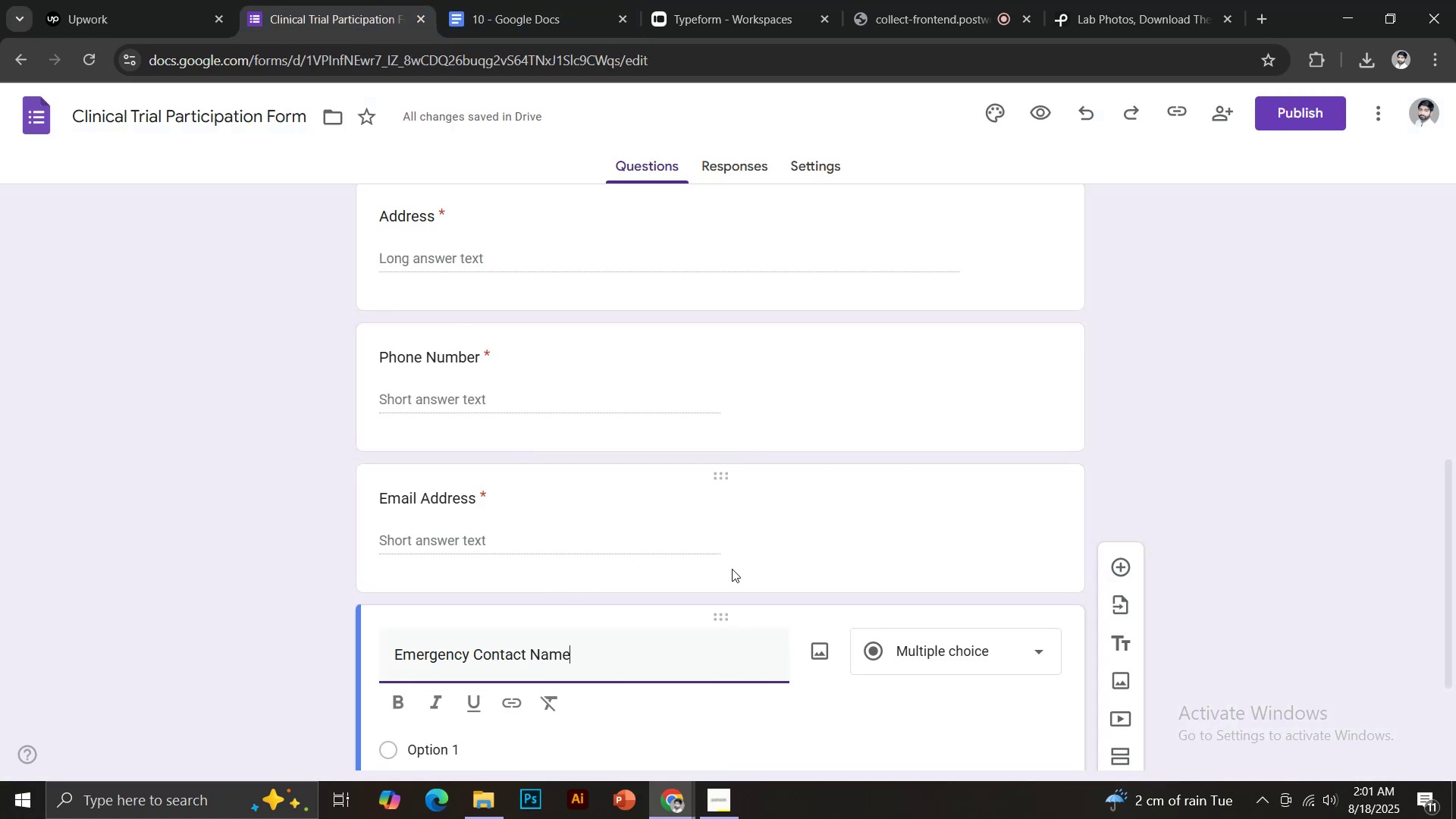 
scroll: coordinate [742, 555], scroll_direction: down, amount: 4.0
 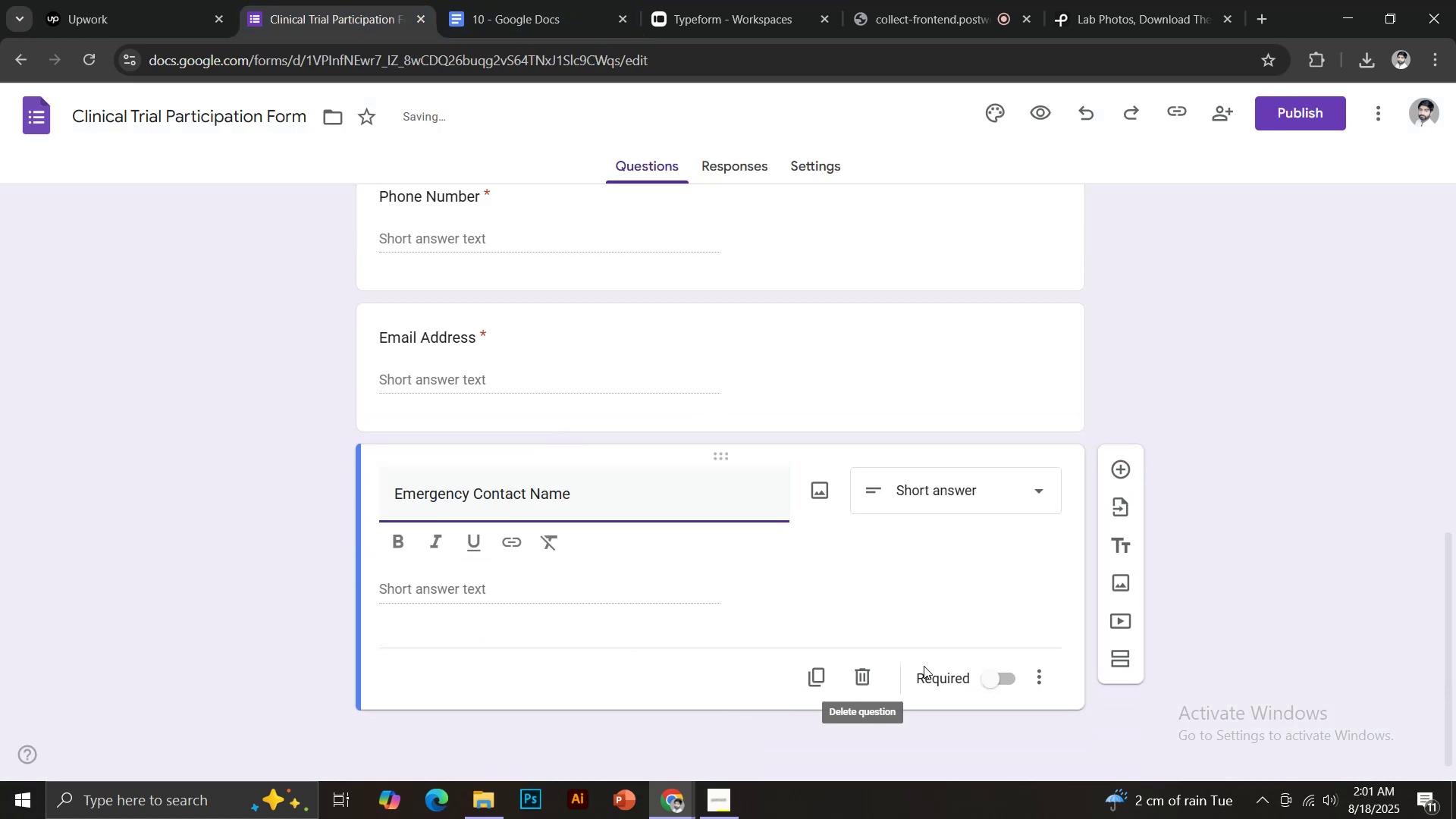 
left_click([984, 683])
 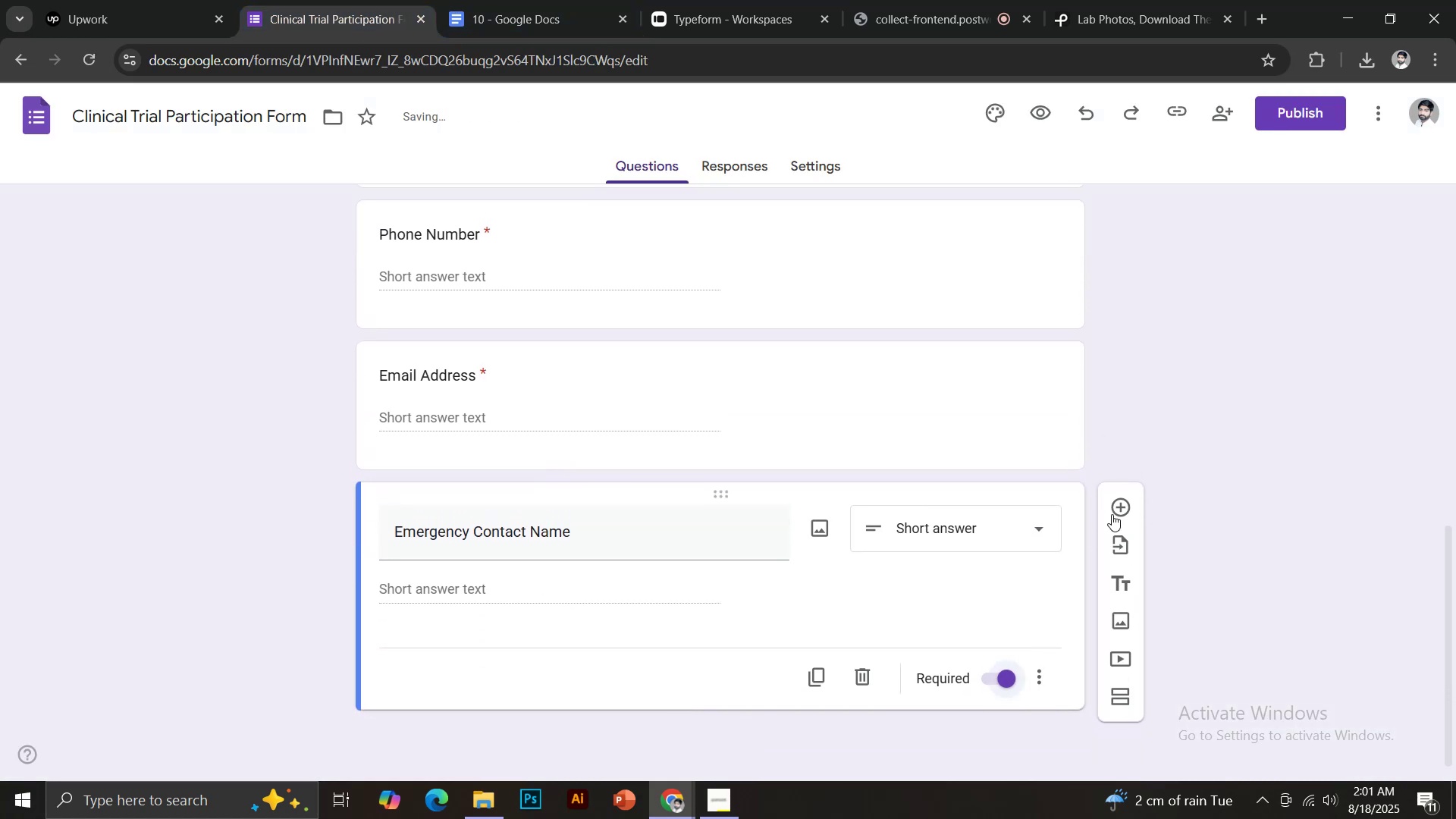 
left_click([1130, 509])
 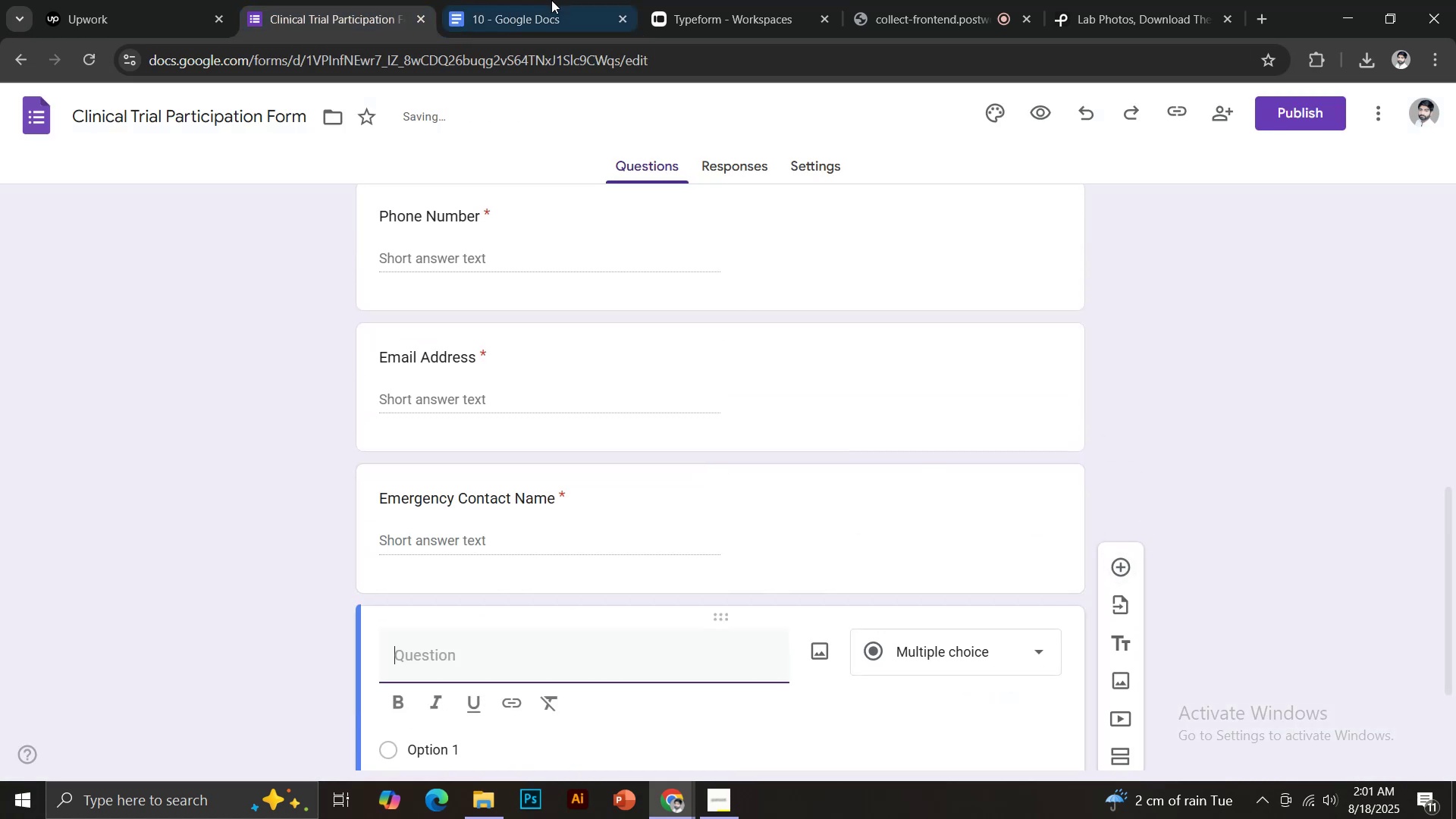 
left_click([550, 0])
 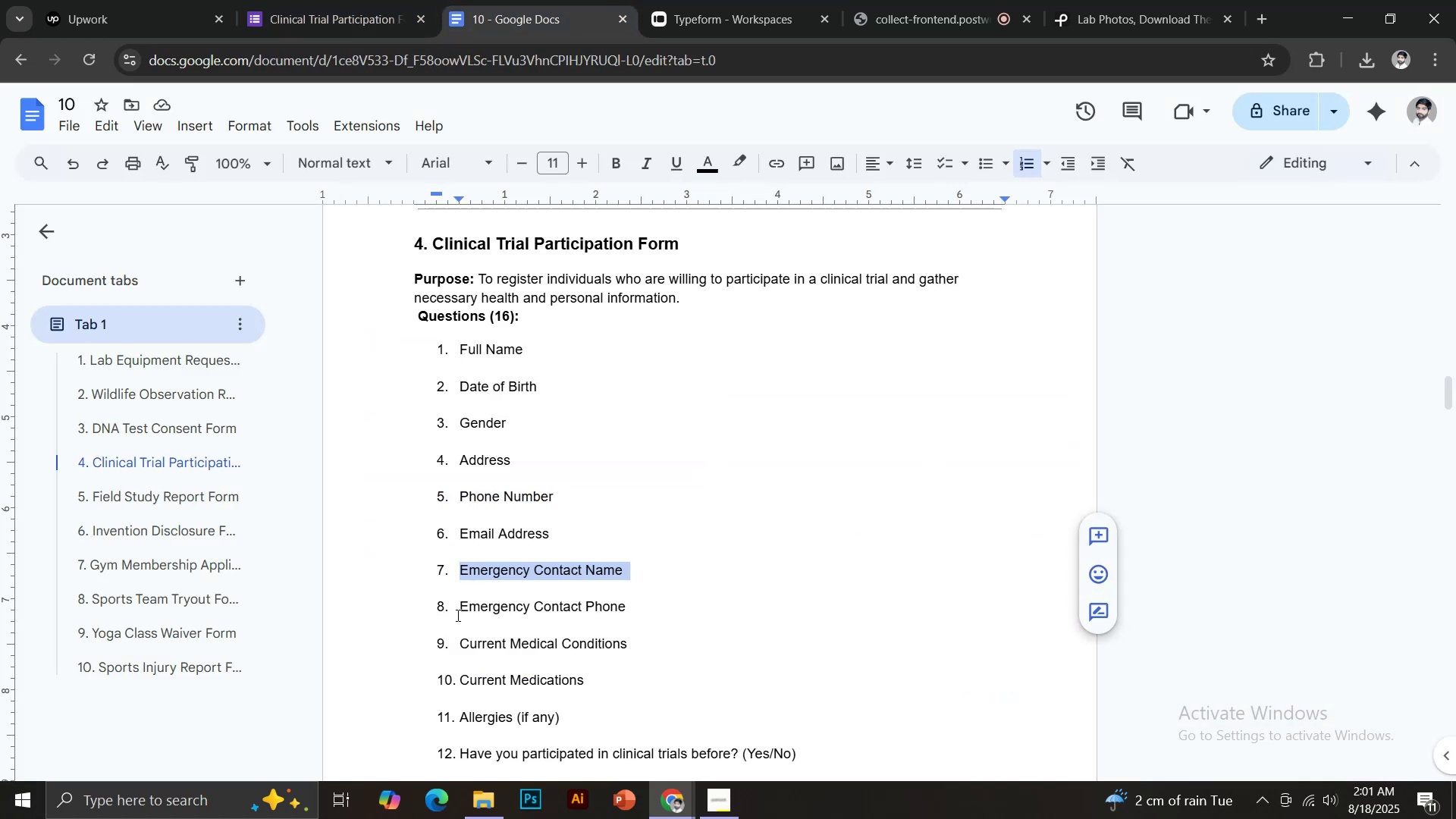 
left_click_drag(start_coordinate=[460, 607], to_coordinate=[639, 612])
 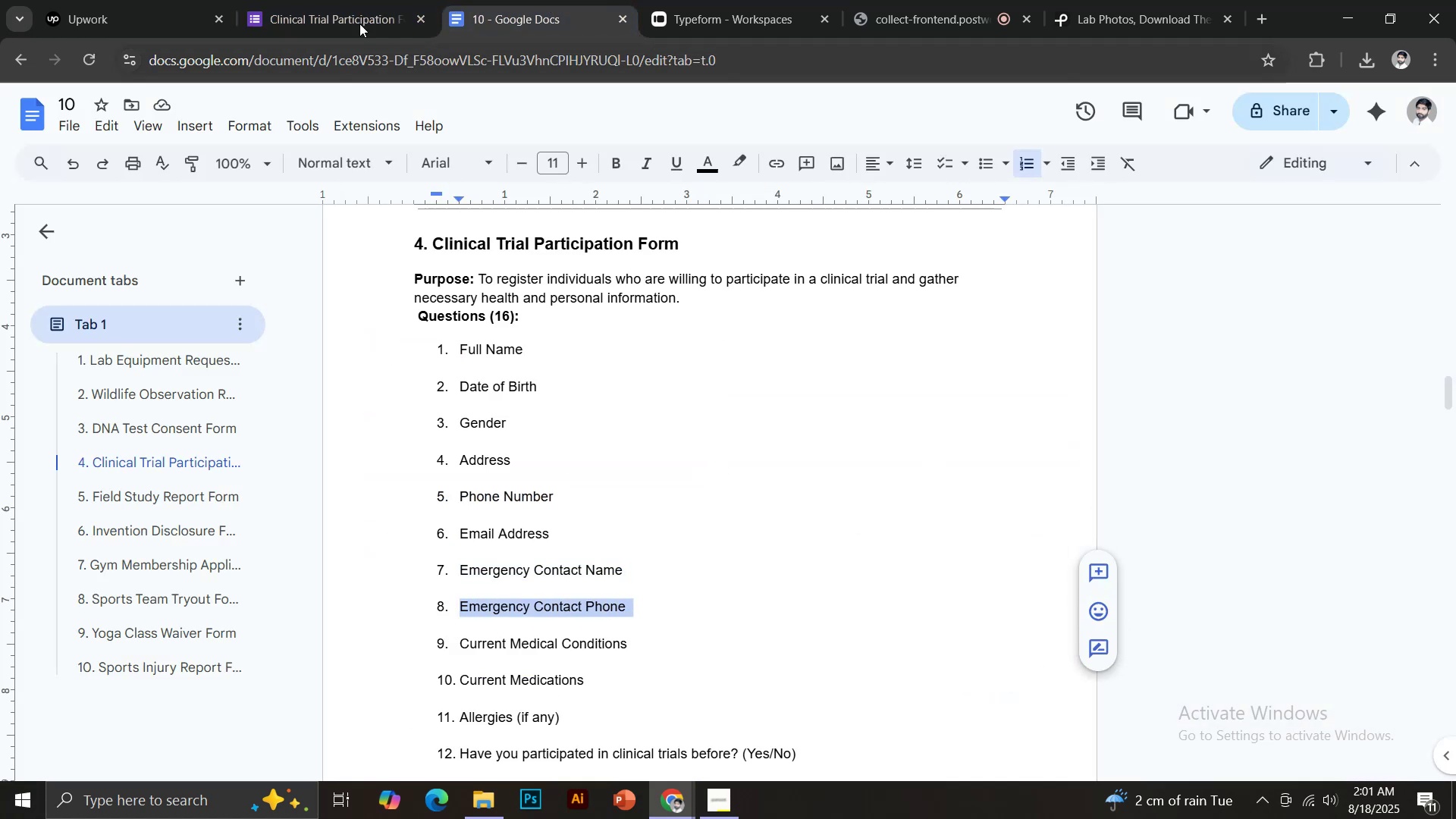 
key(Control+C)
 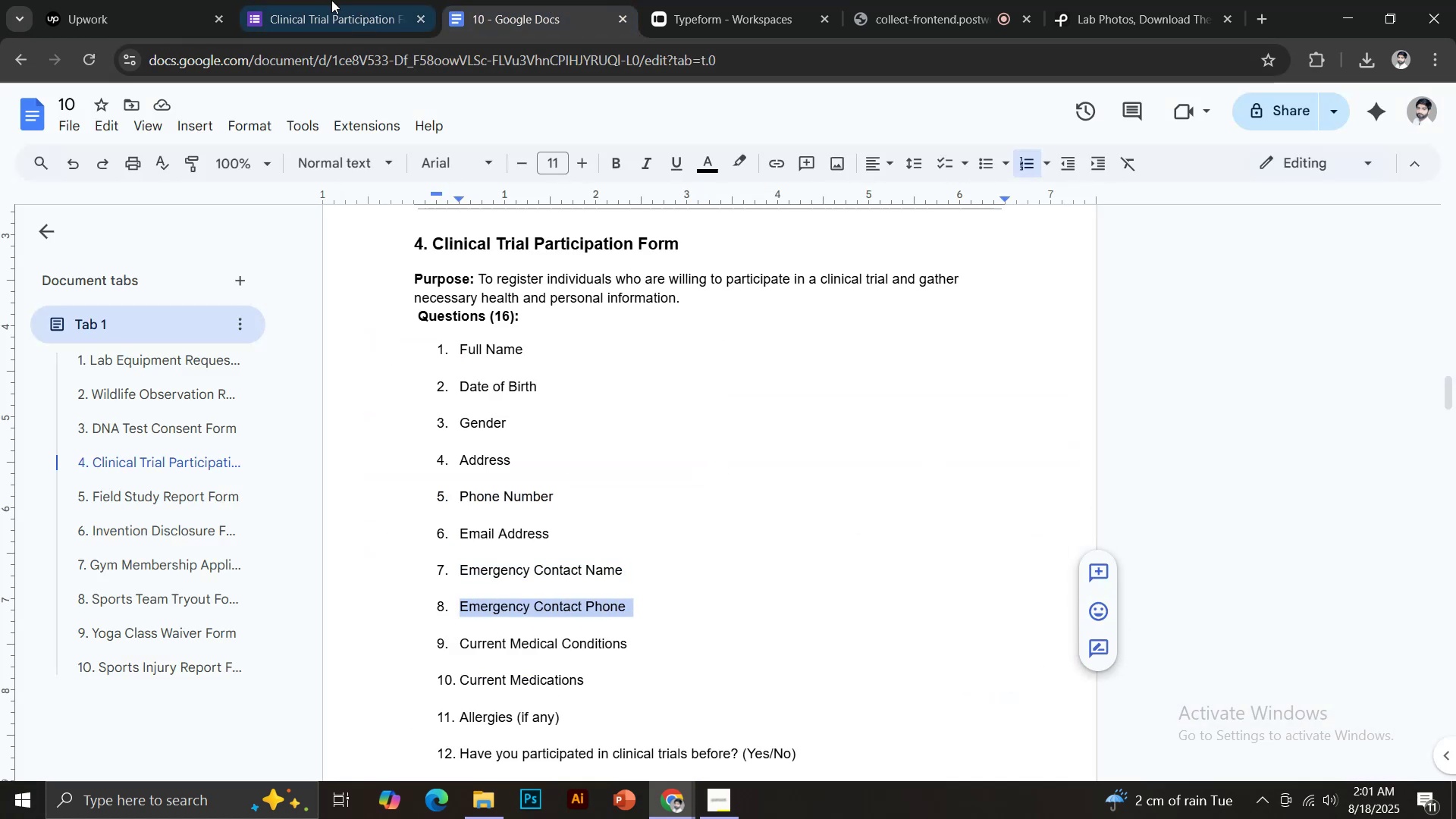 
key(Control+Shift+V)
 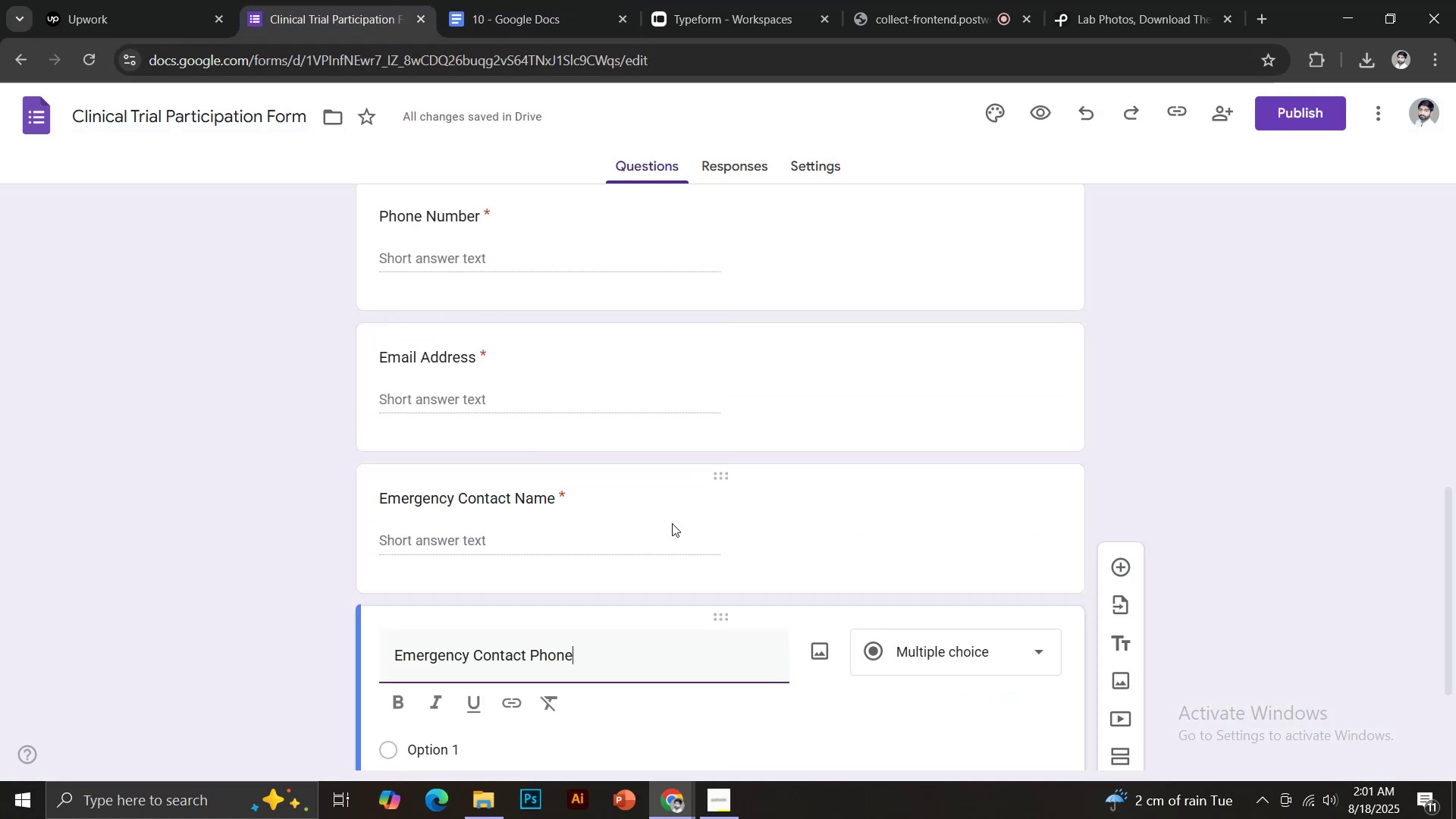 
scroll: coordinate [679, 523], scroll_direction: down, amount: 4.0
 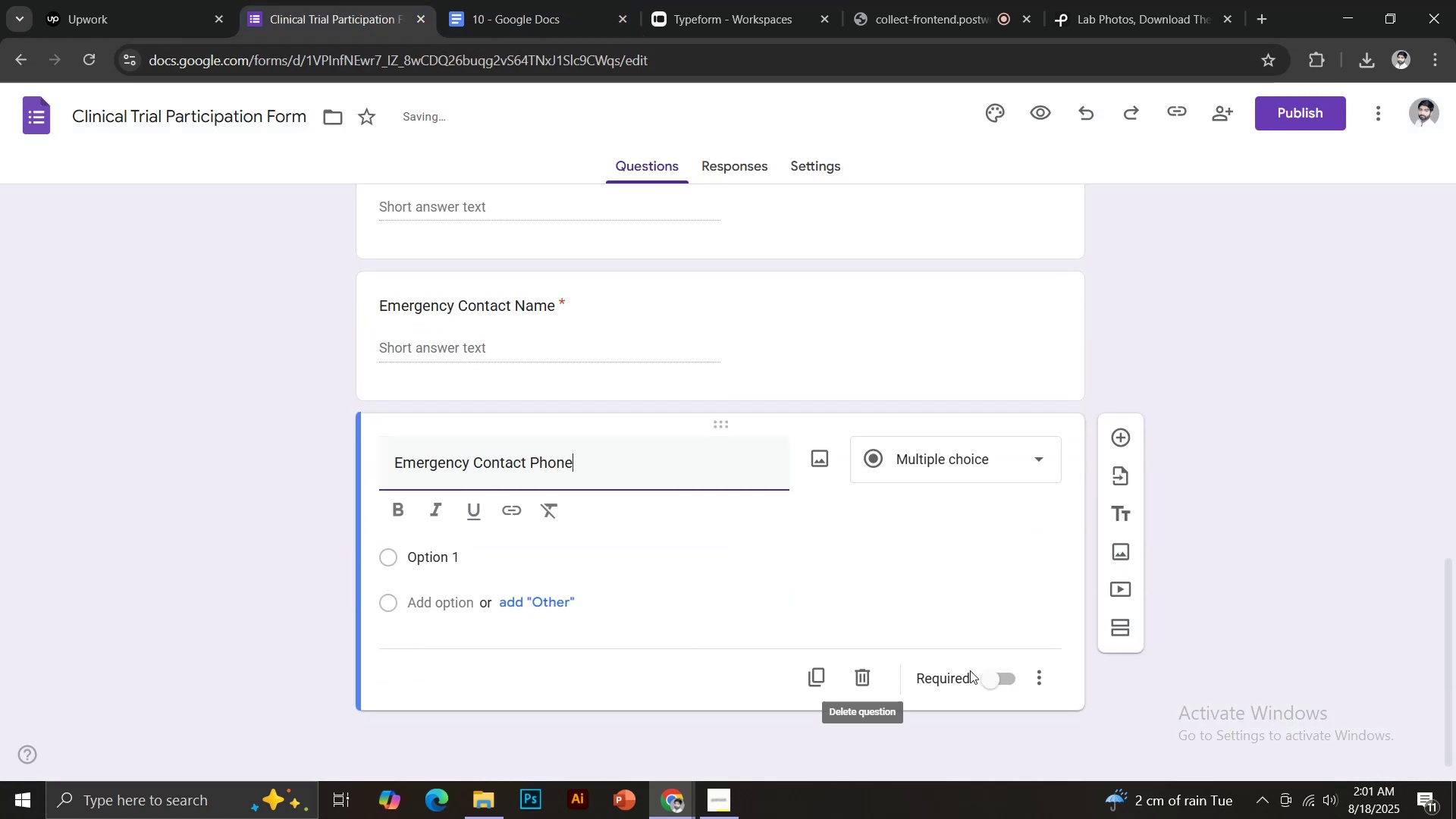 
left_click([1005, 677])
 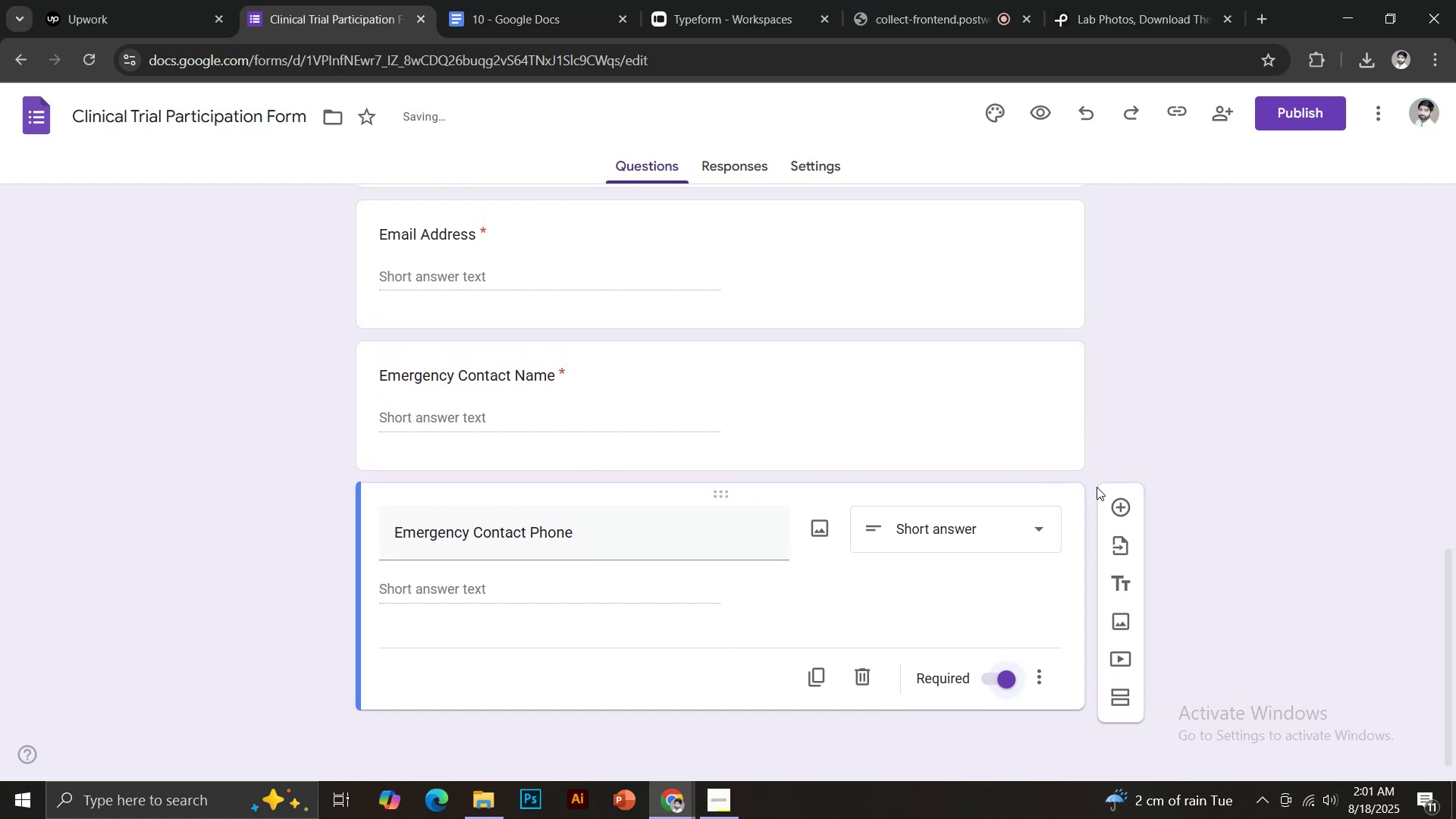 
left_click([1115, 512])
 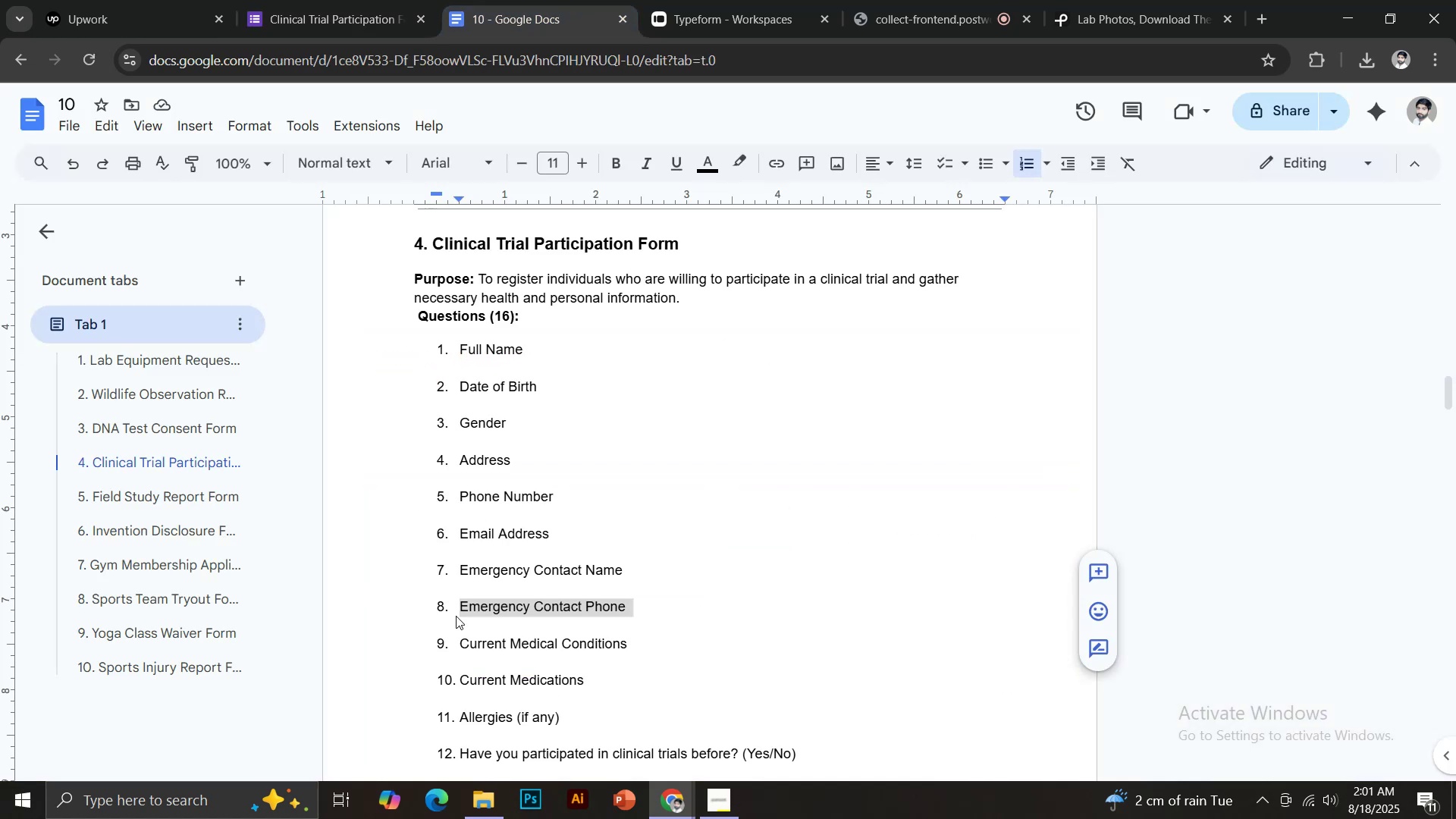 
left_click_drag(start_coordinate=[461, 648], to_coordinate=[629, 653])
 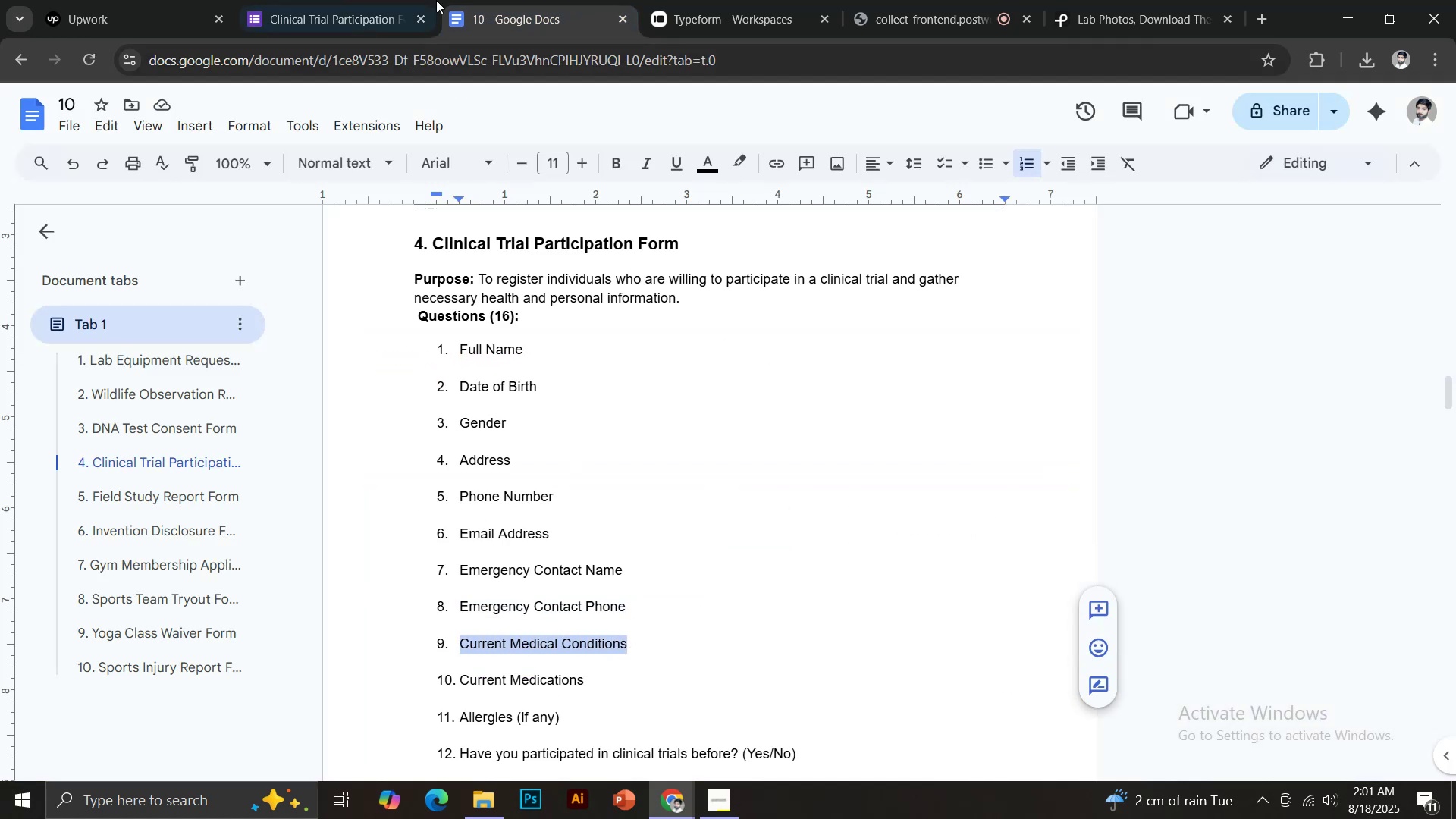 
key(Control+C)
 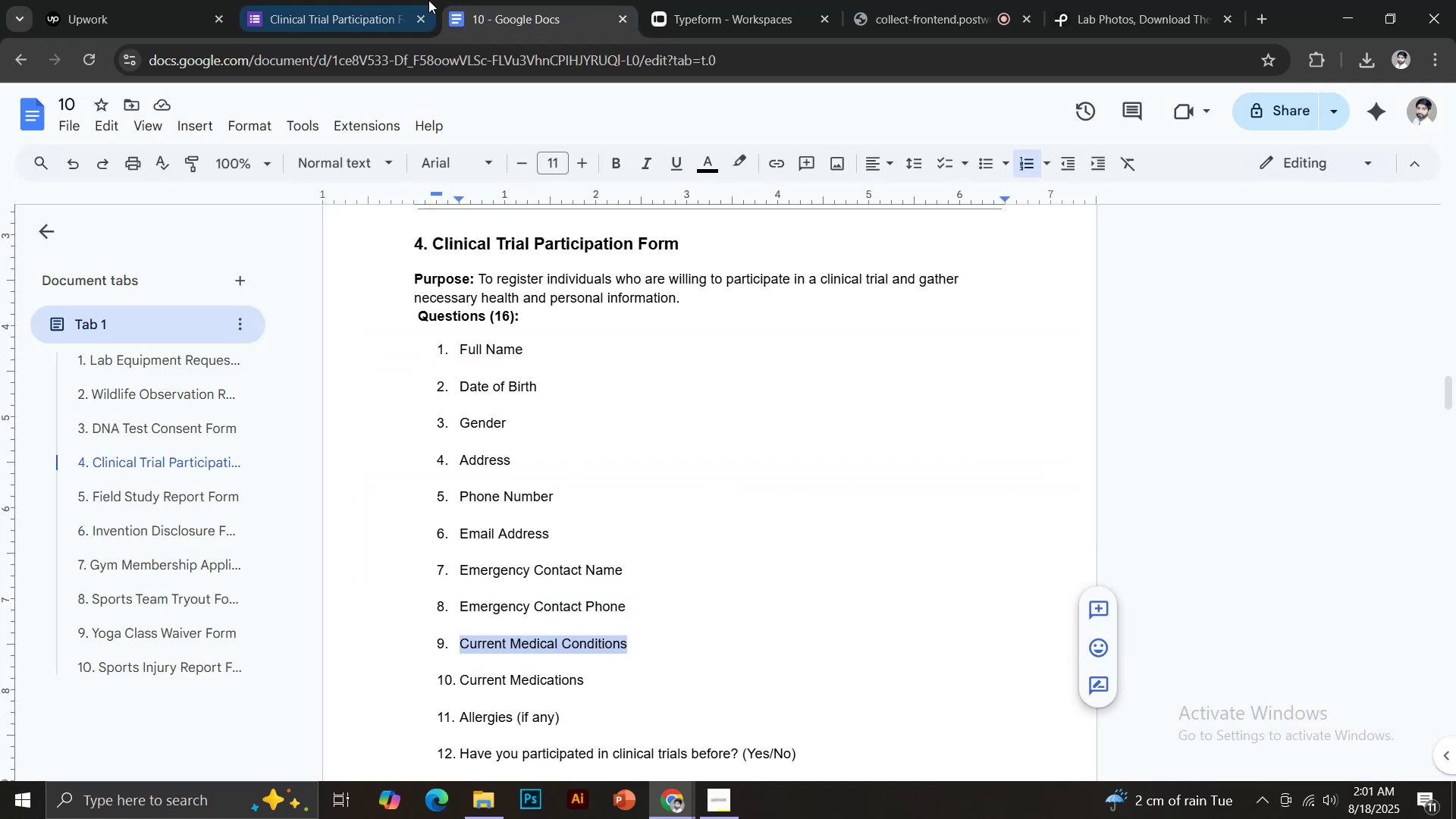 
left_click([369, 0])
 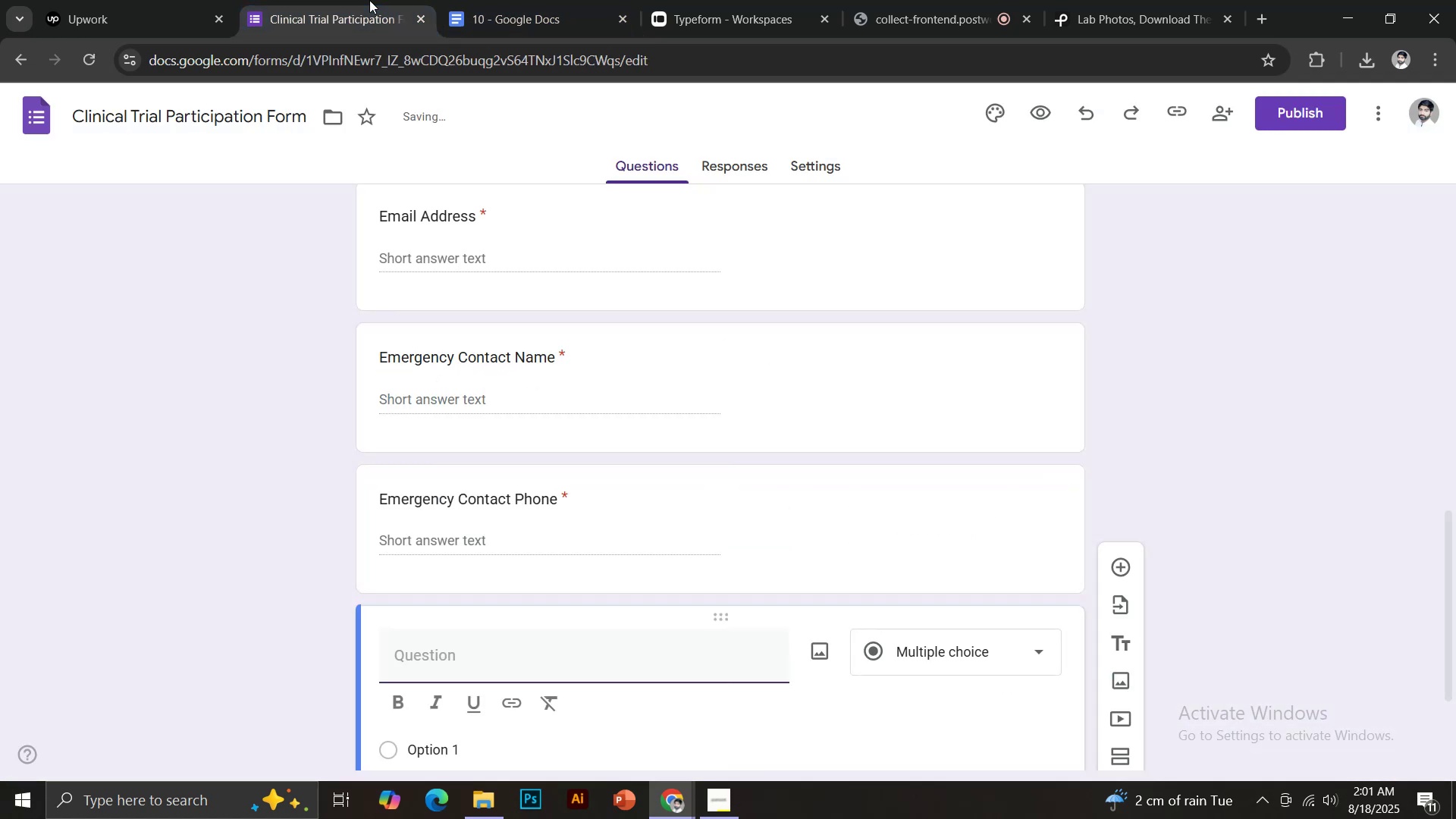 
key(Control+Shift+V)
 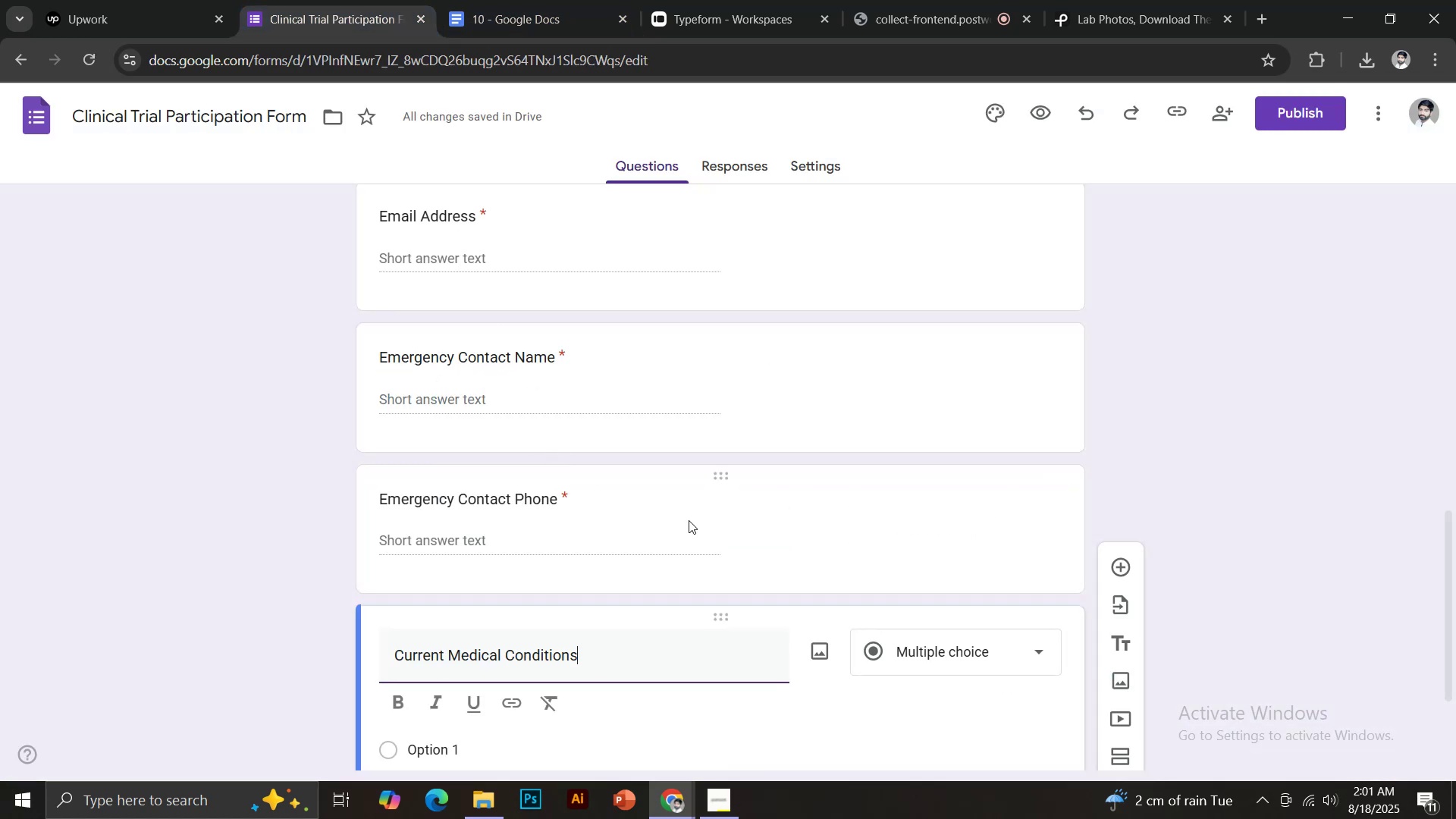 
scroll: coordinate [692, 514], scroll_direction: down, amount: 4.0
 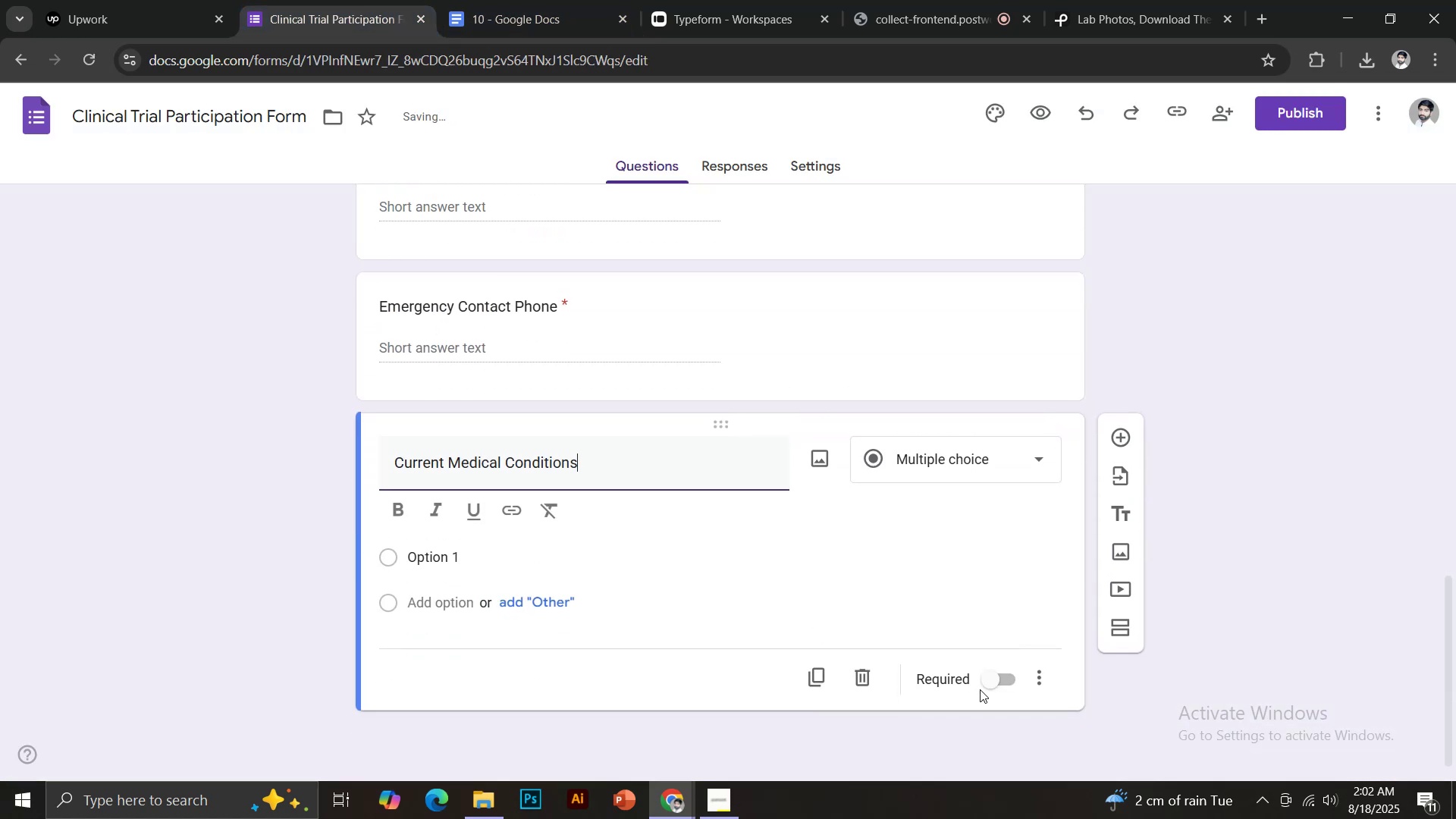 
left_click([993, 683])
 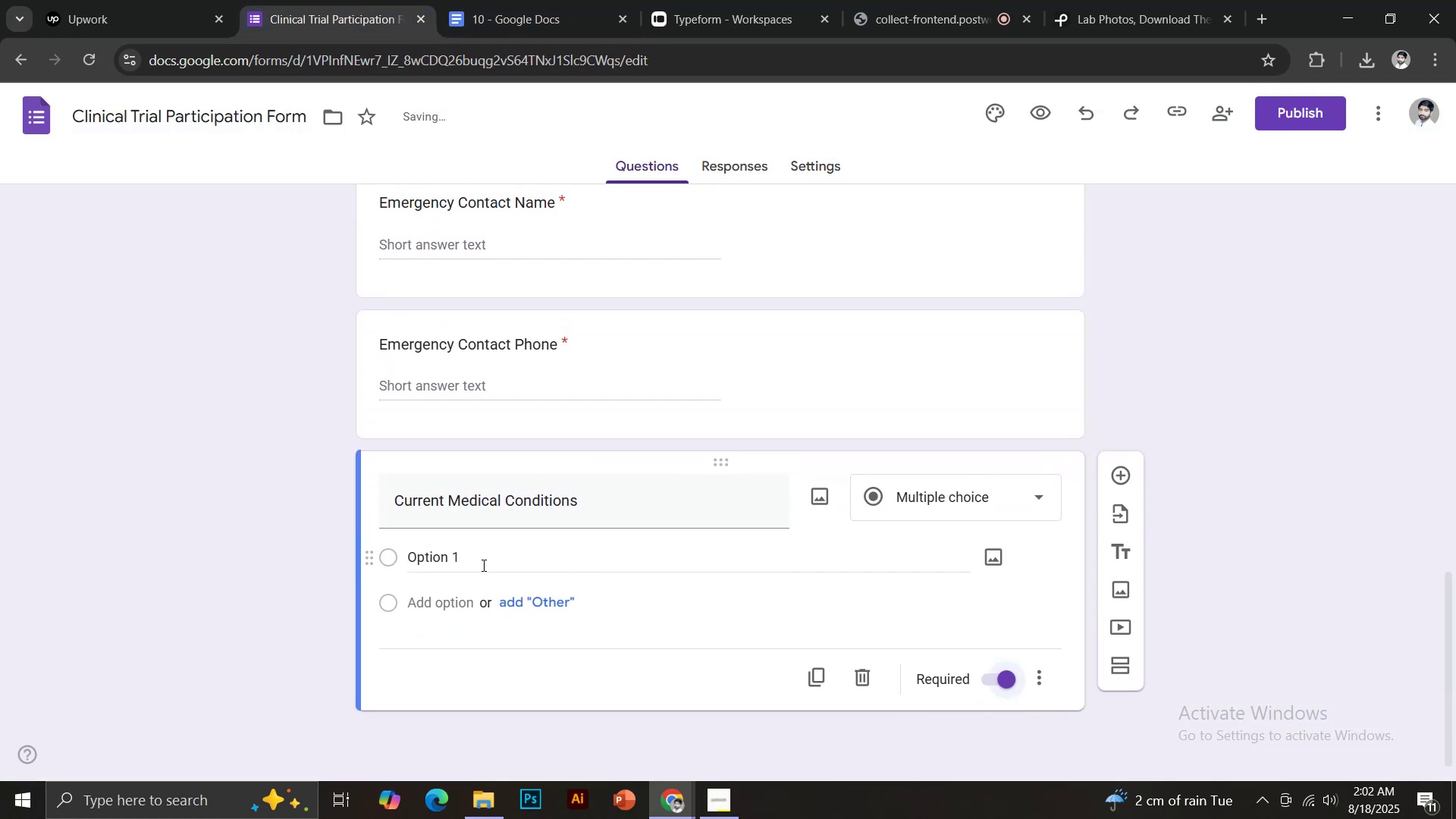 
left_click([465, 560])
 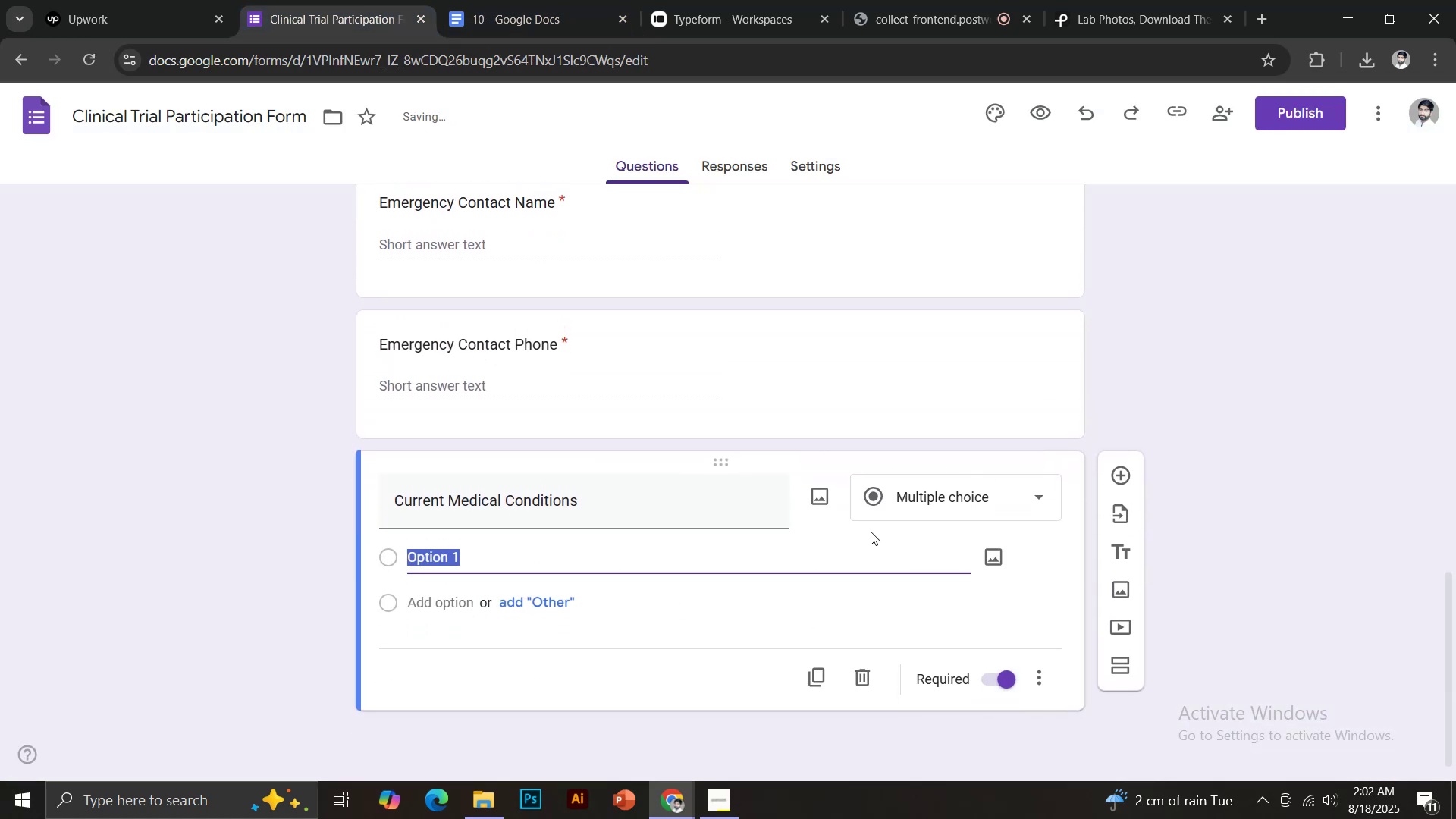 
left_click([920, 503])
 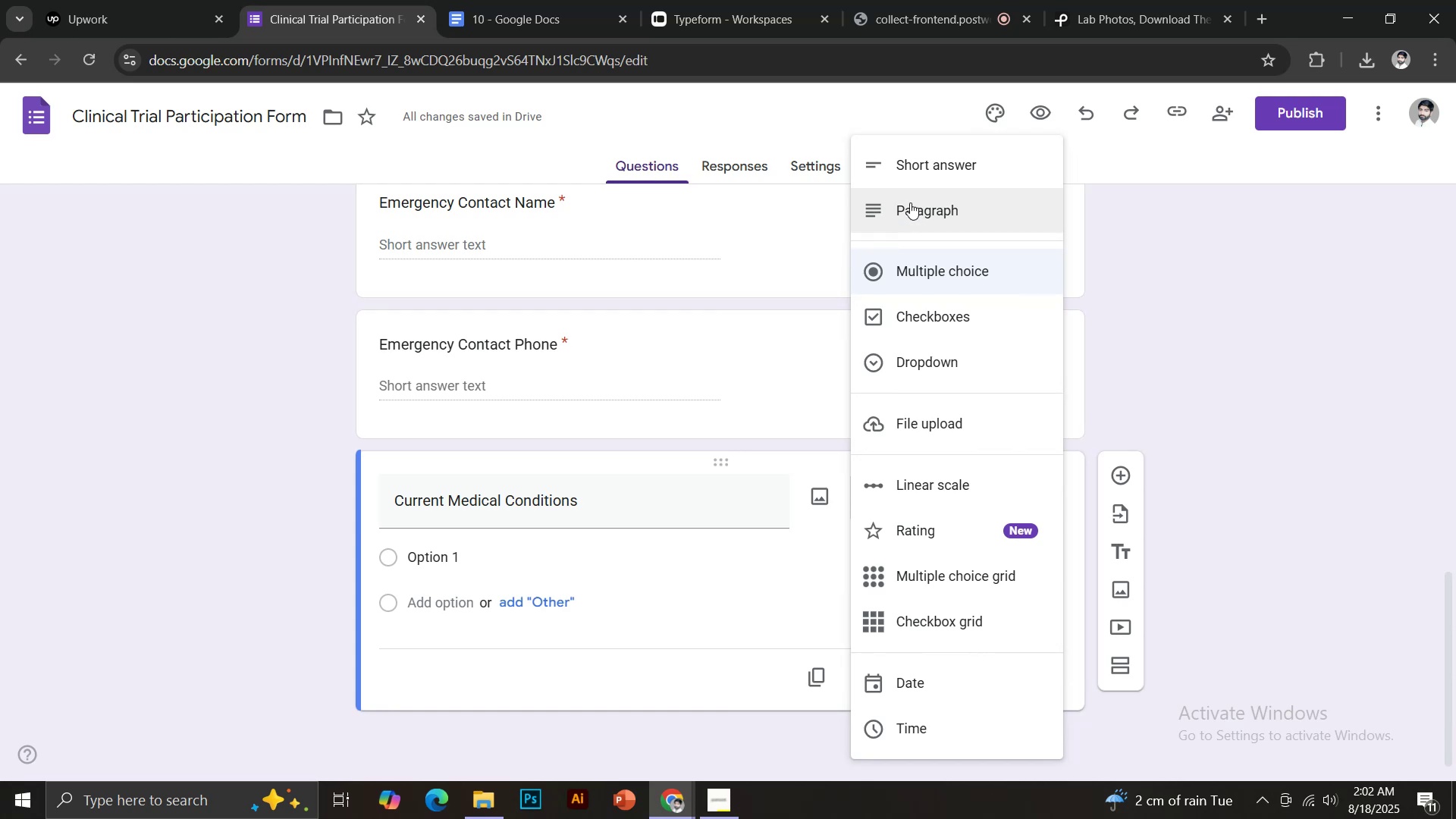 
left_click([910, 202])
 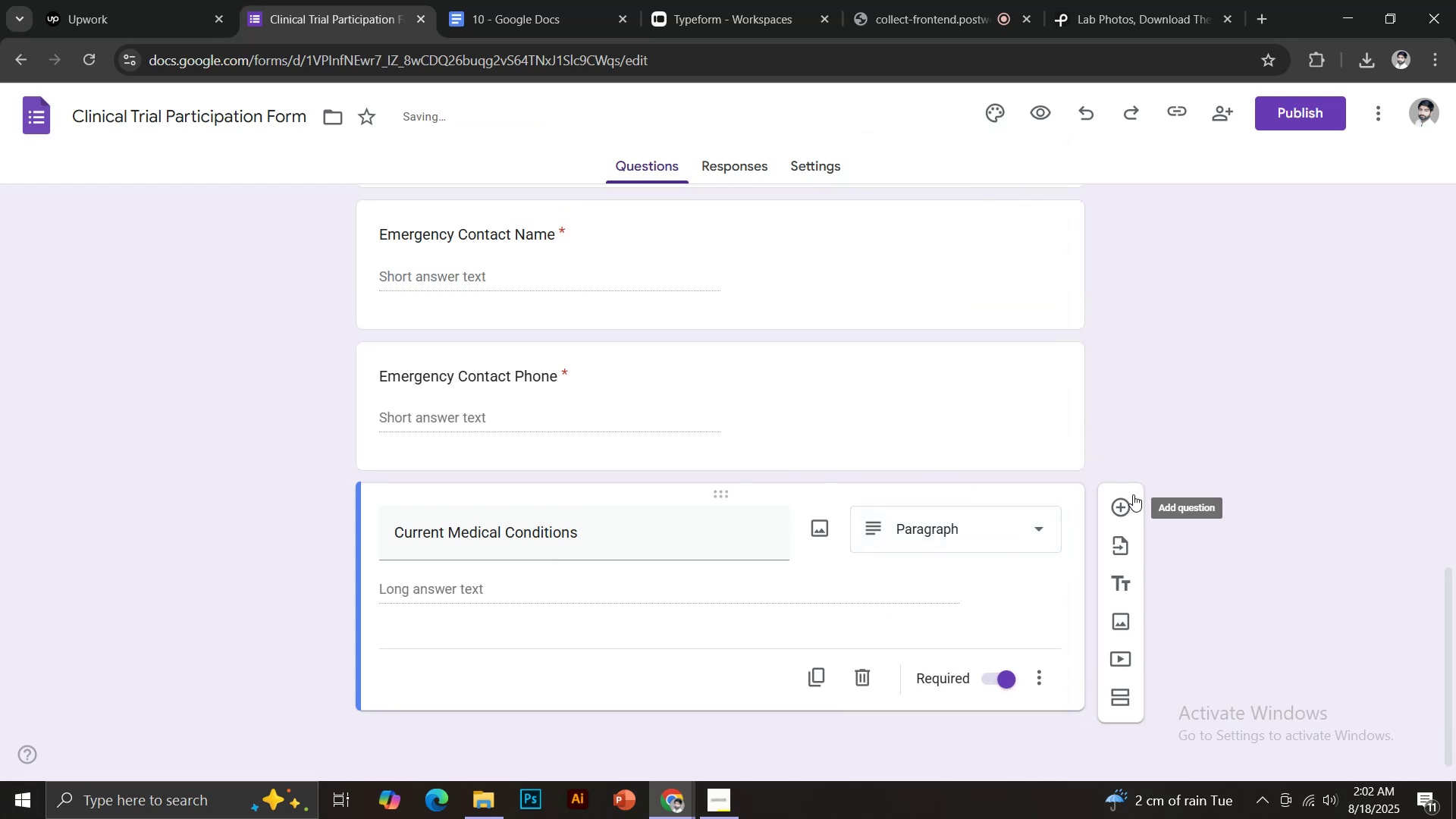 
left_click([1127, 497])
 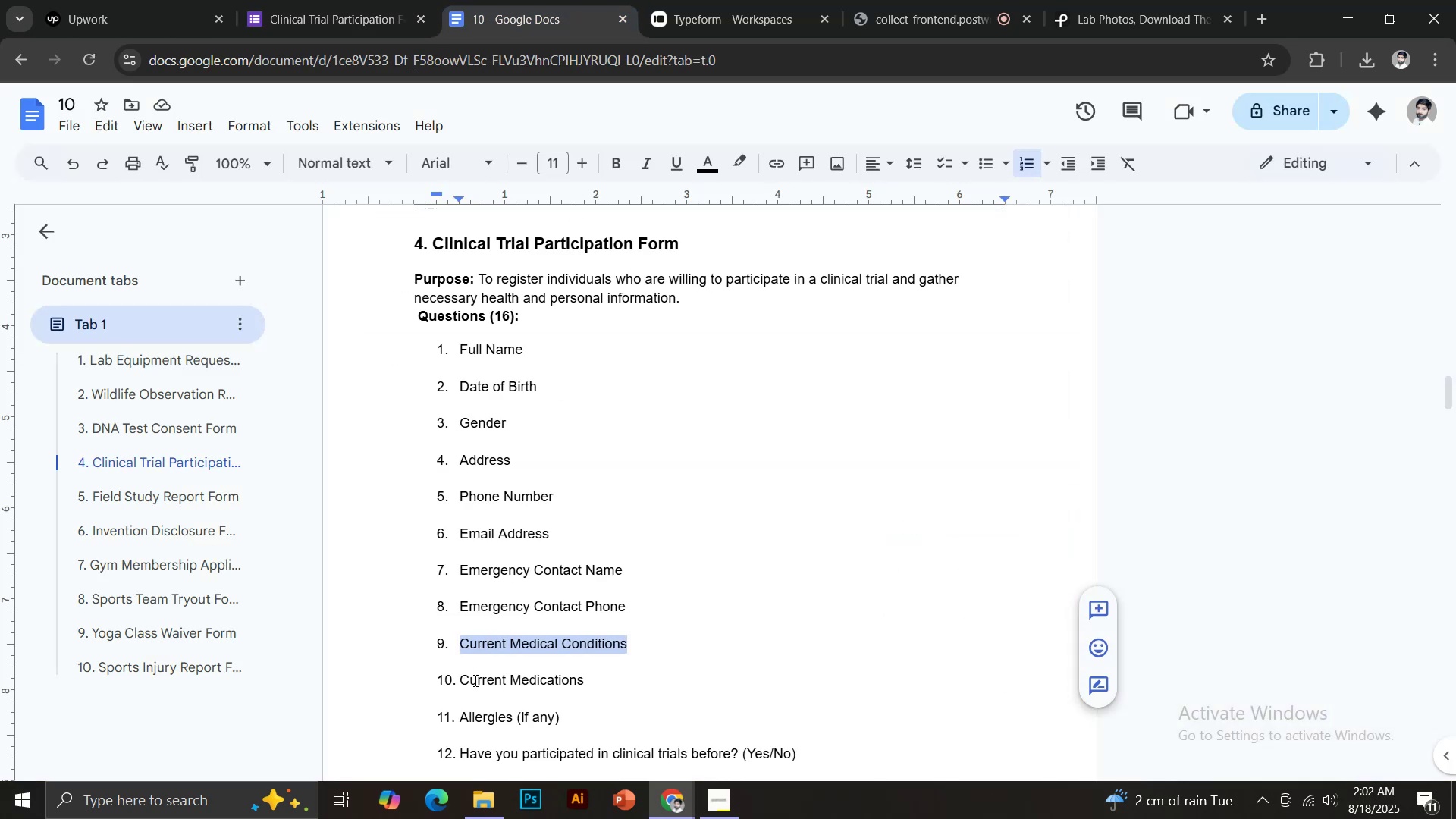 
left_click_drag(start_coordinate=[461, 685], to_coordinate=[594, 684])
 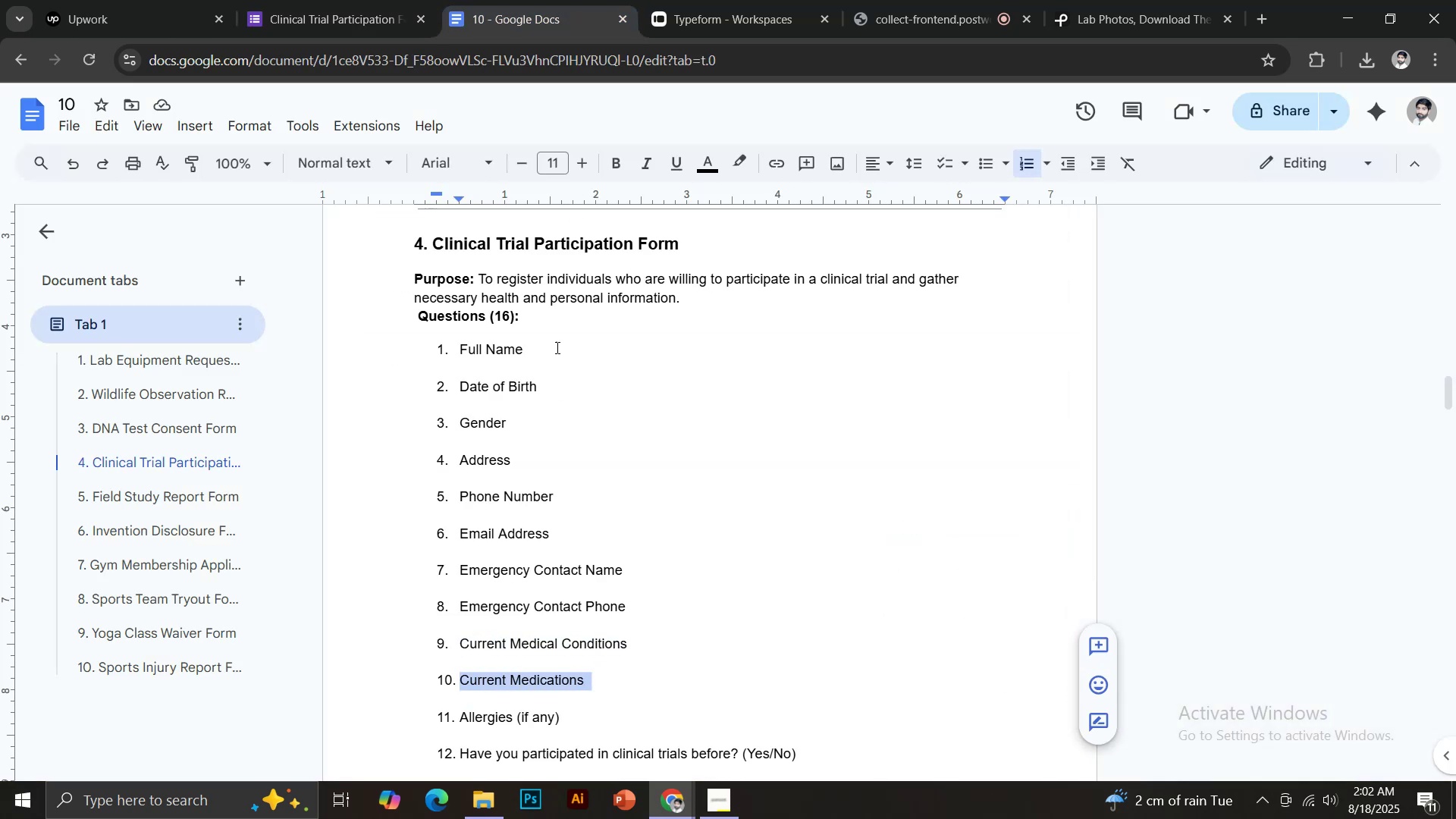 
key(Control+C)
 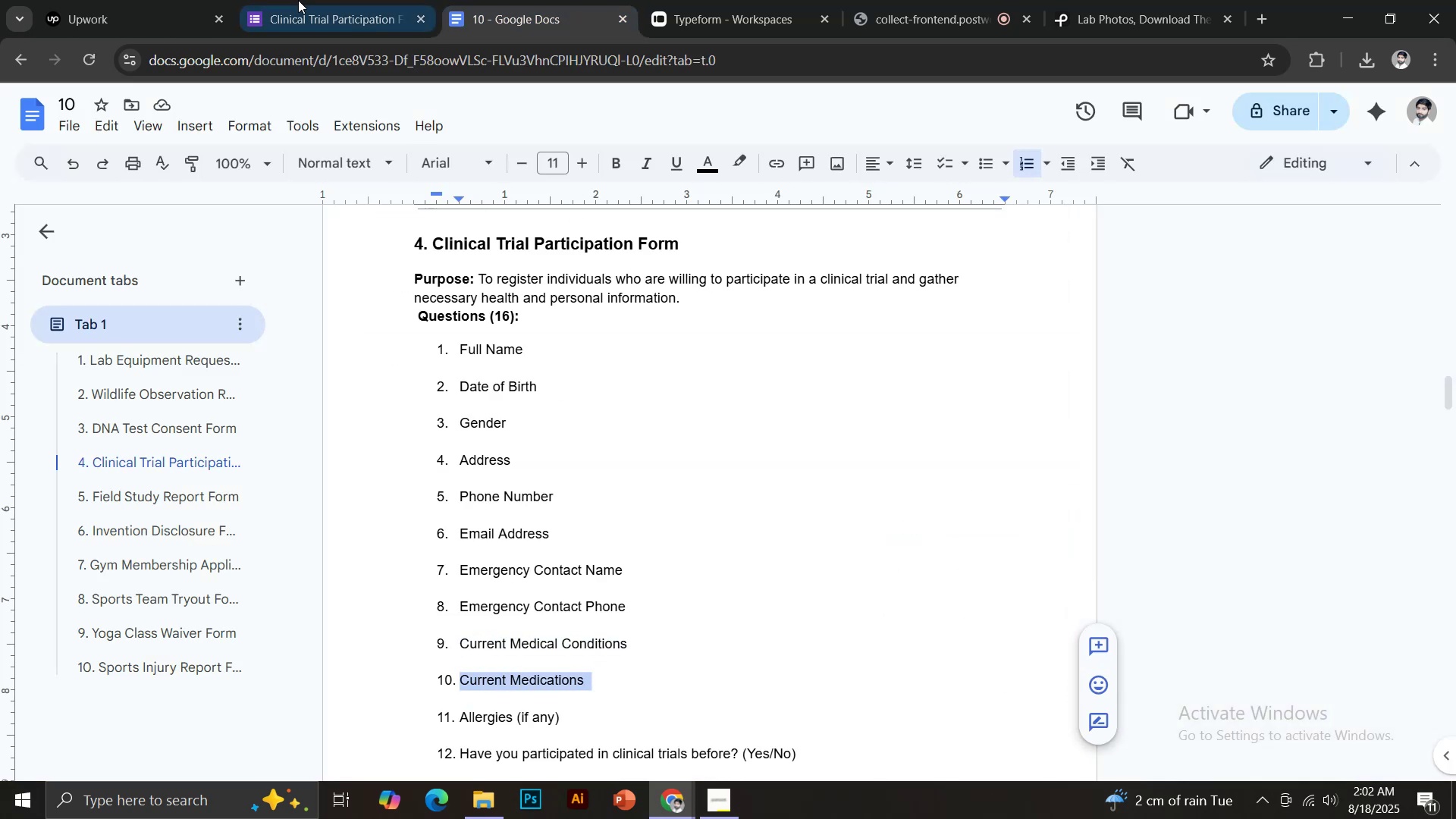 
left_click([310, 0])
 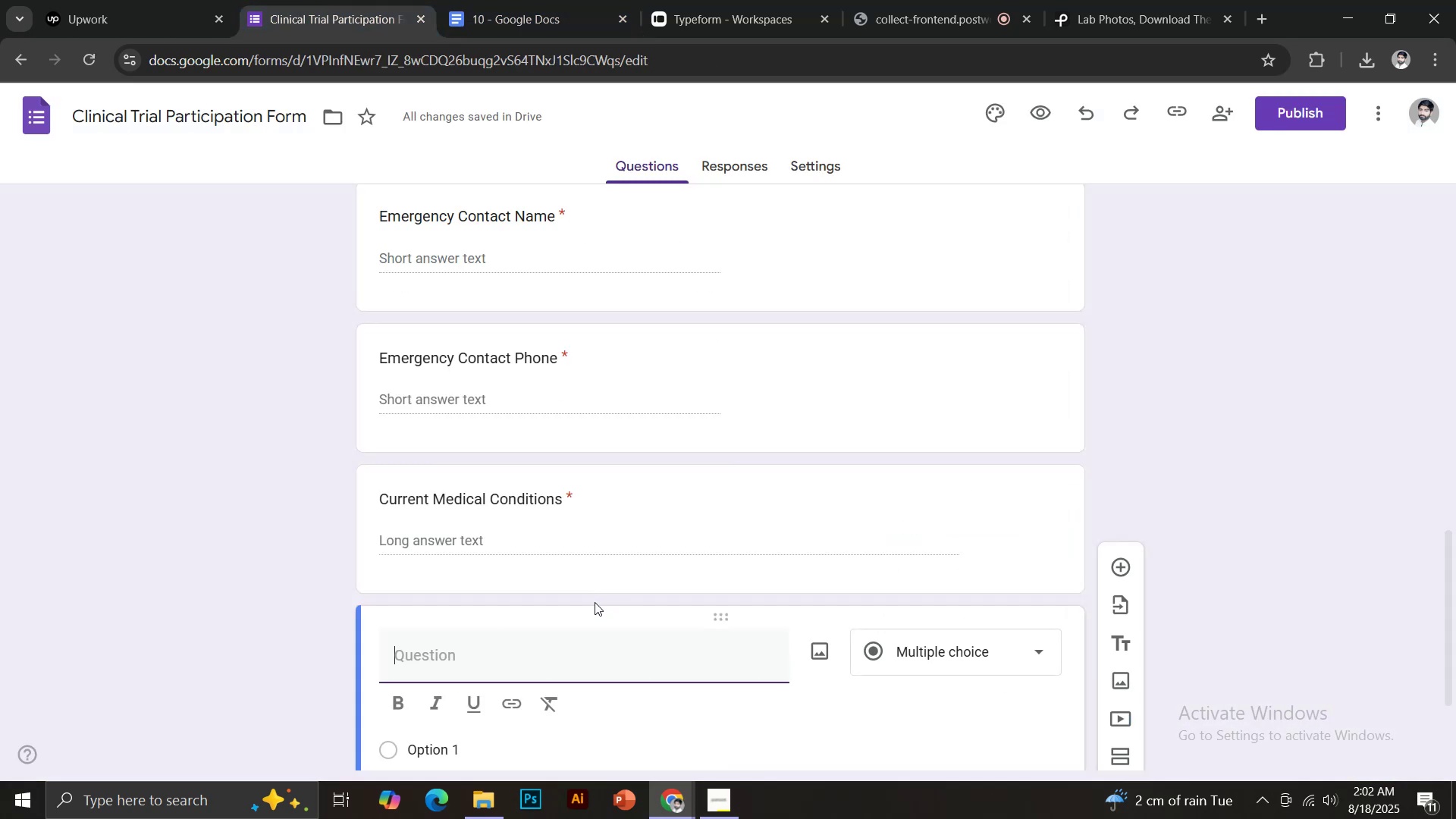 
key(Control+Shift+V)
 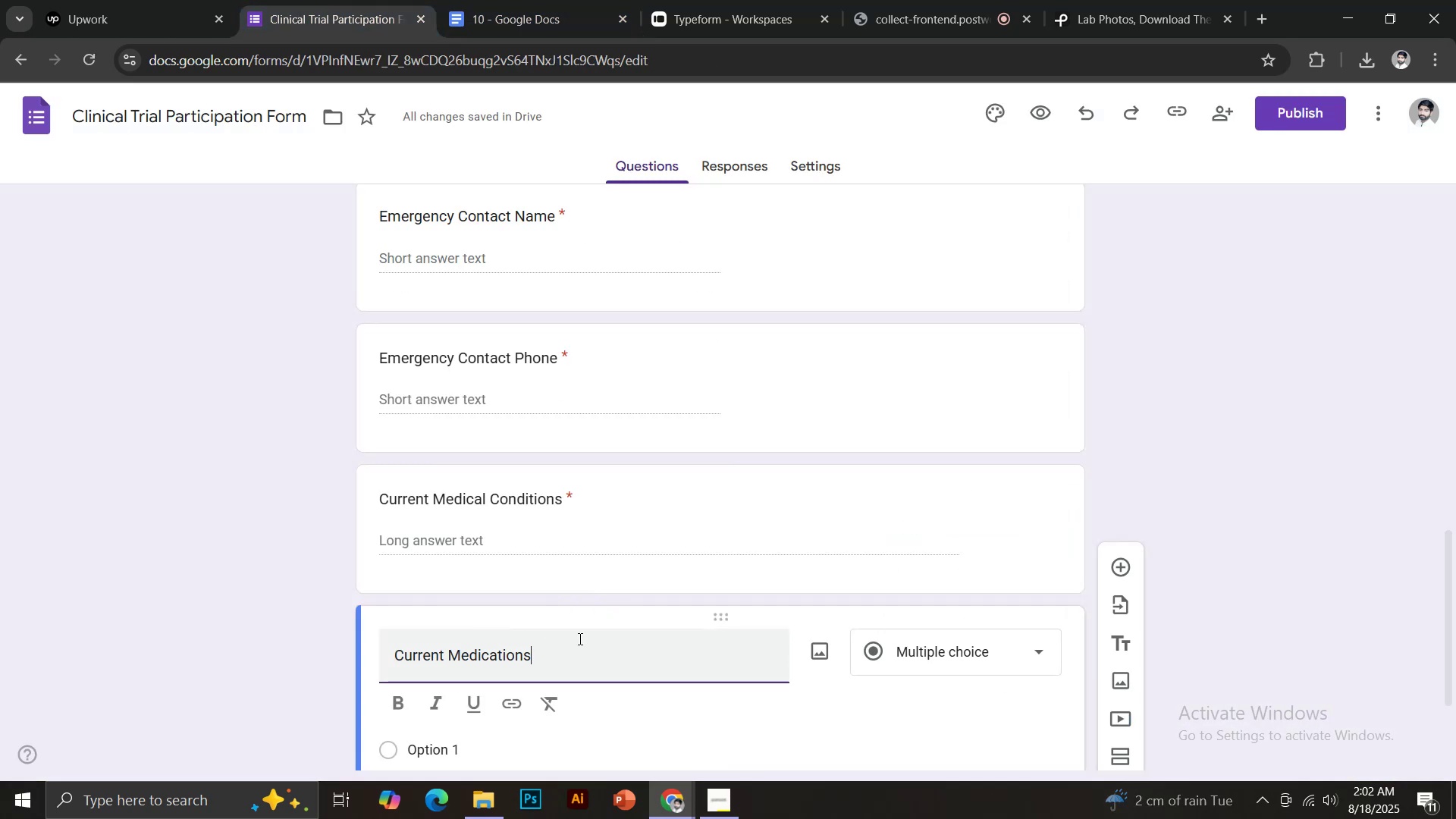 
scroll: coordinate [591, 629], scroll_direction: down, amount: 3.0
 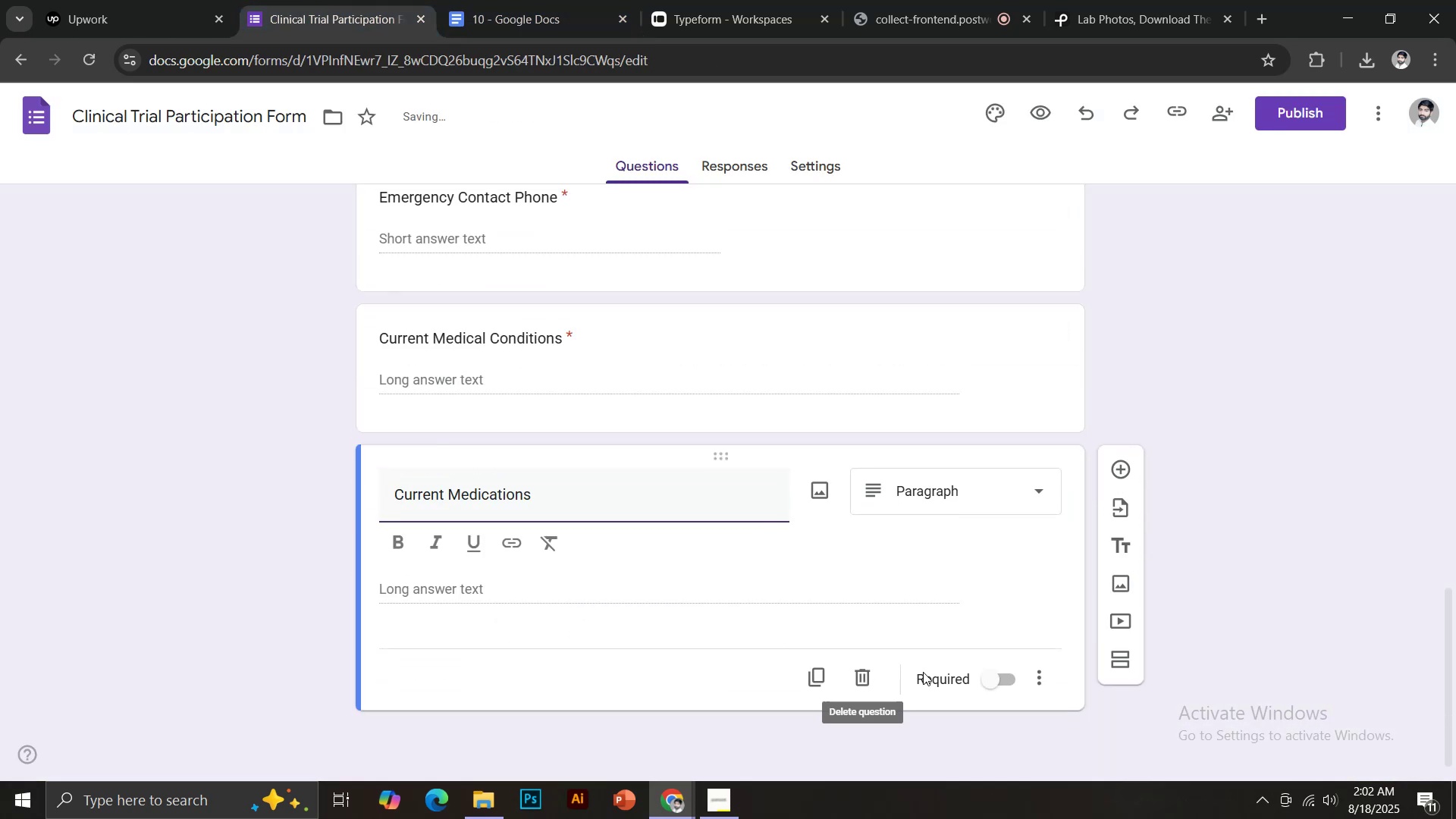 
left_click([990, 685])
 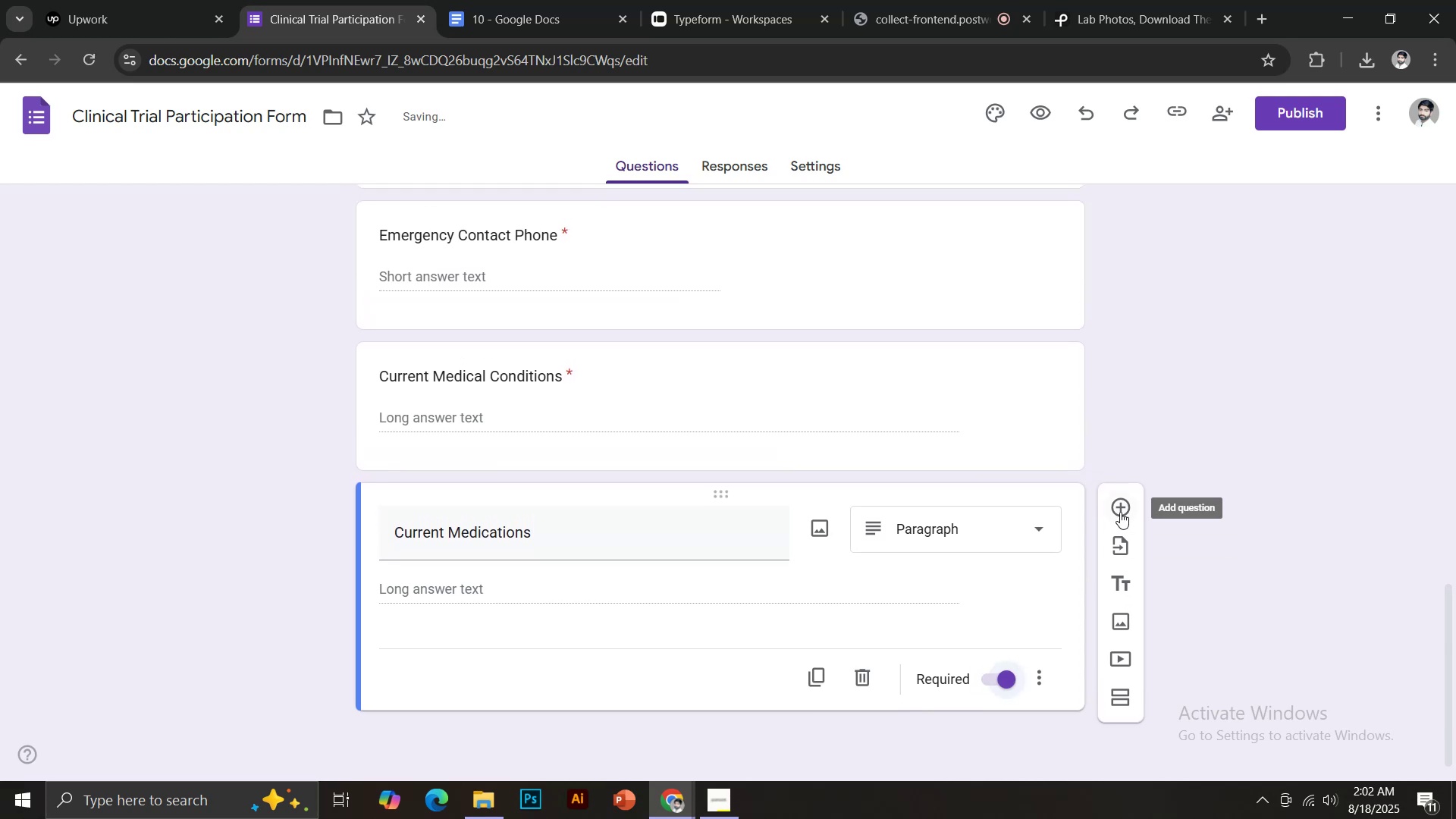 
left_click([1120, 510])
 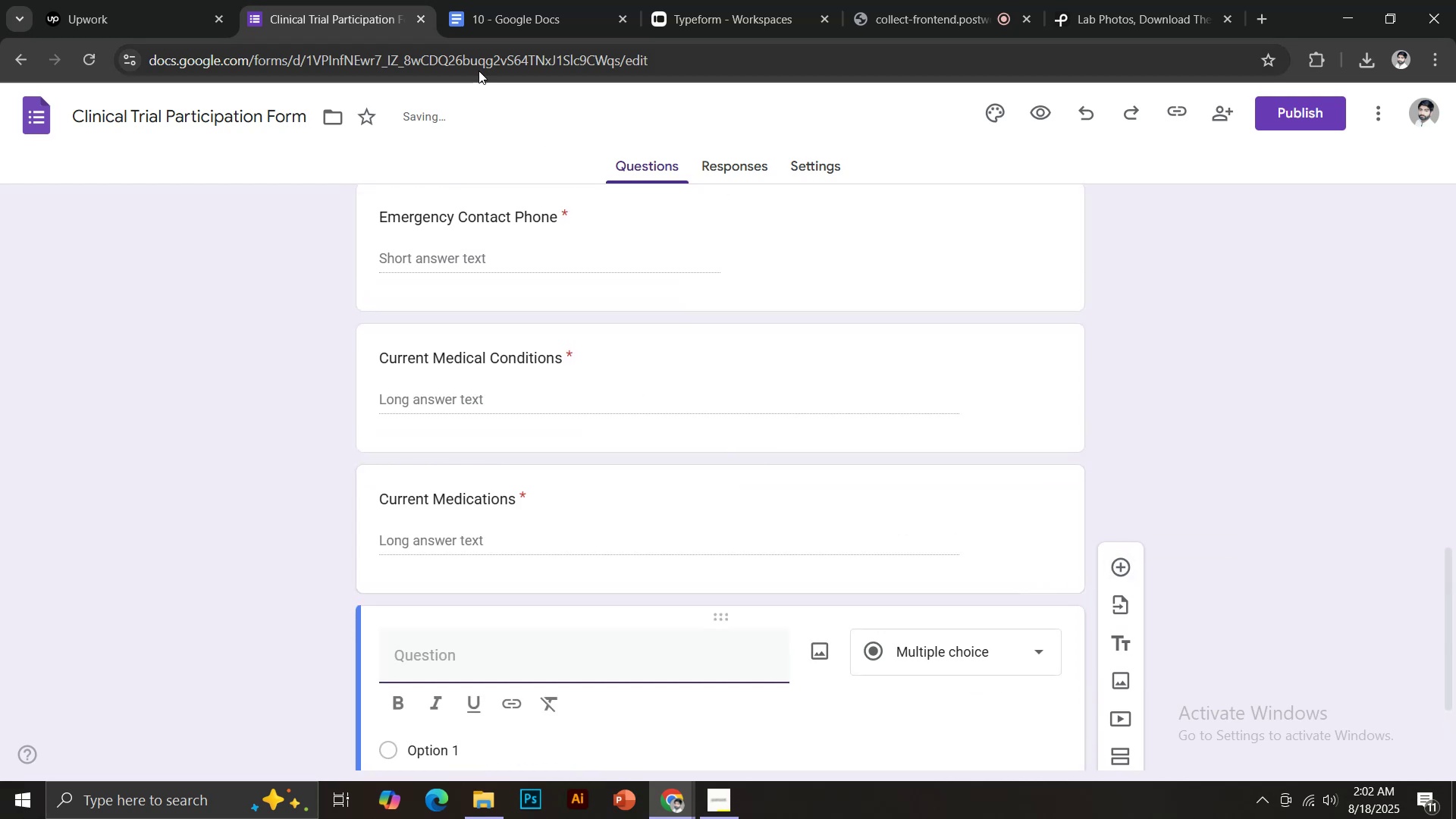 
left_click([491, 0])
 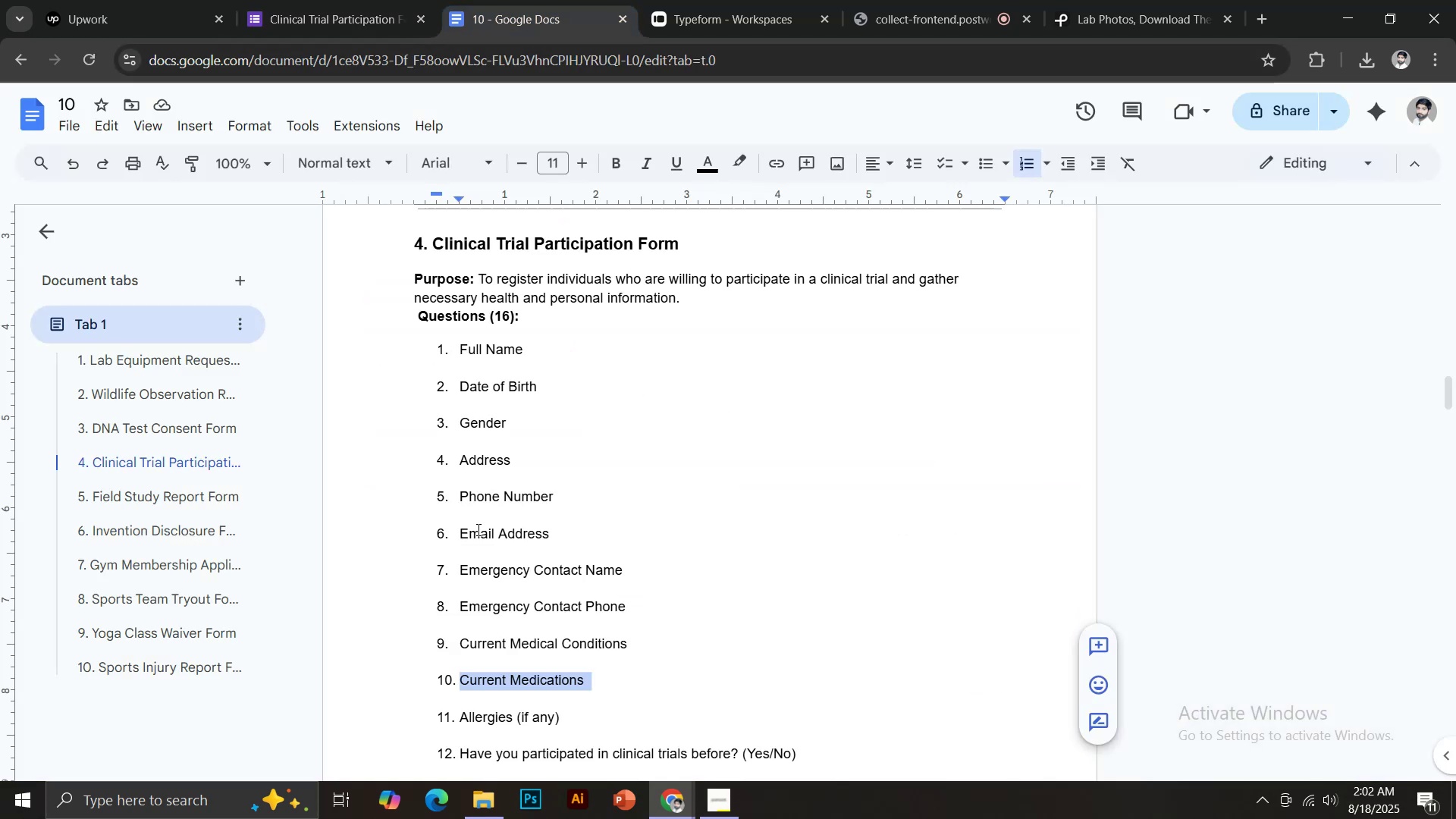 
scroll: coordinate [486, 608], scroll_direction: down, amount: 3.0
 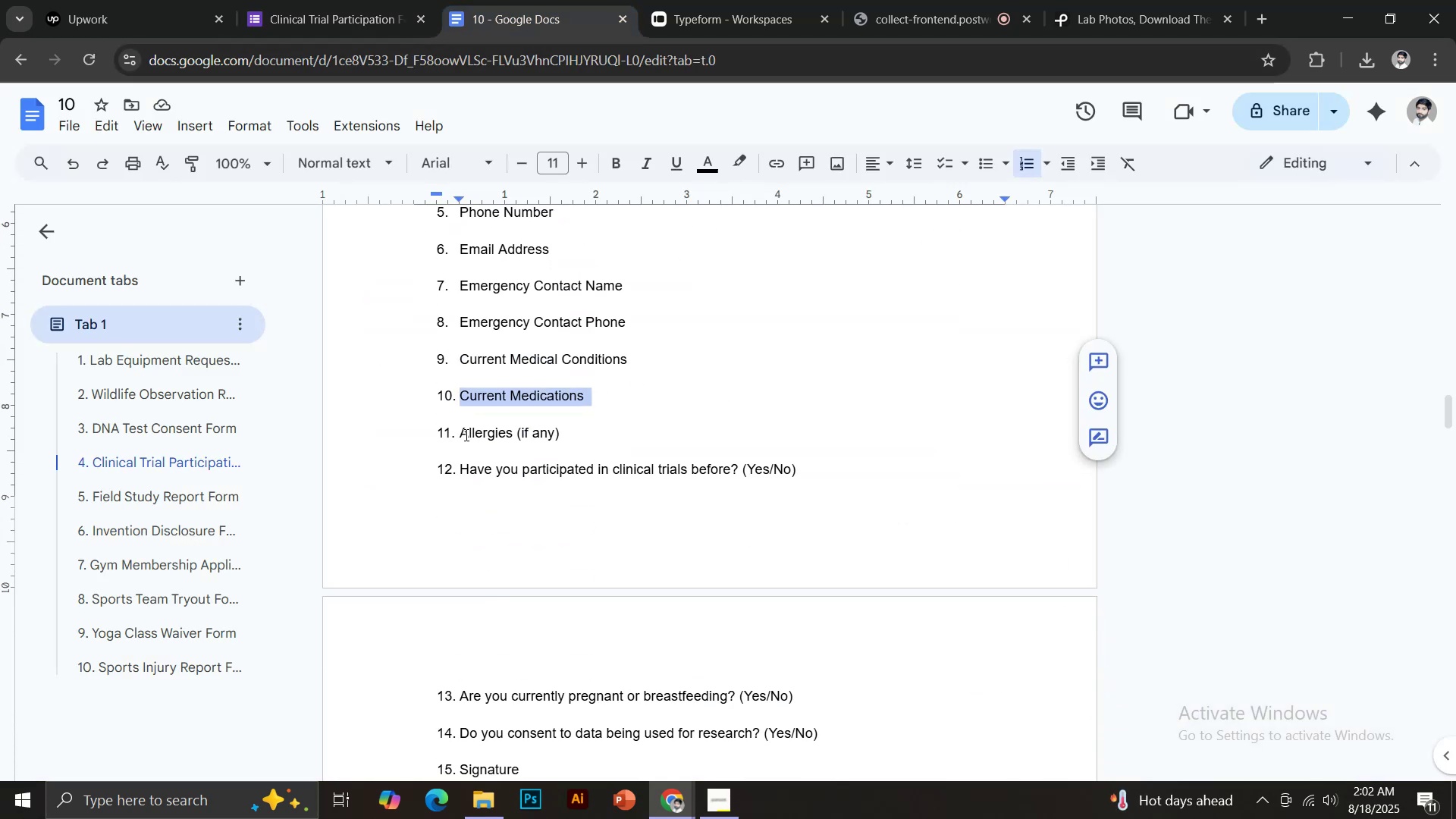 
left_click_drag(start_coordinate=[463, 431], to_coordinate=[568, 429])
 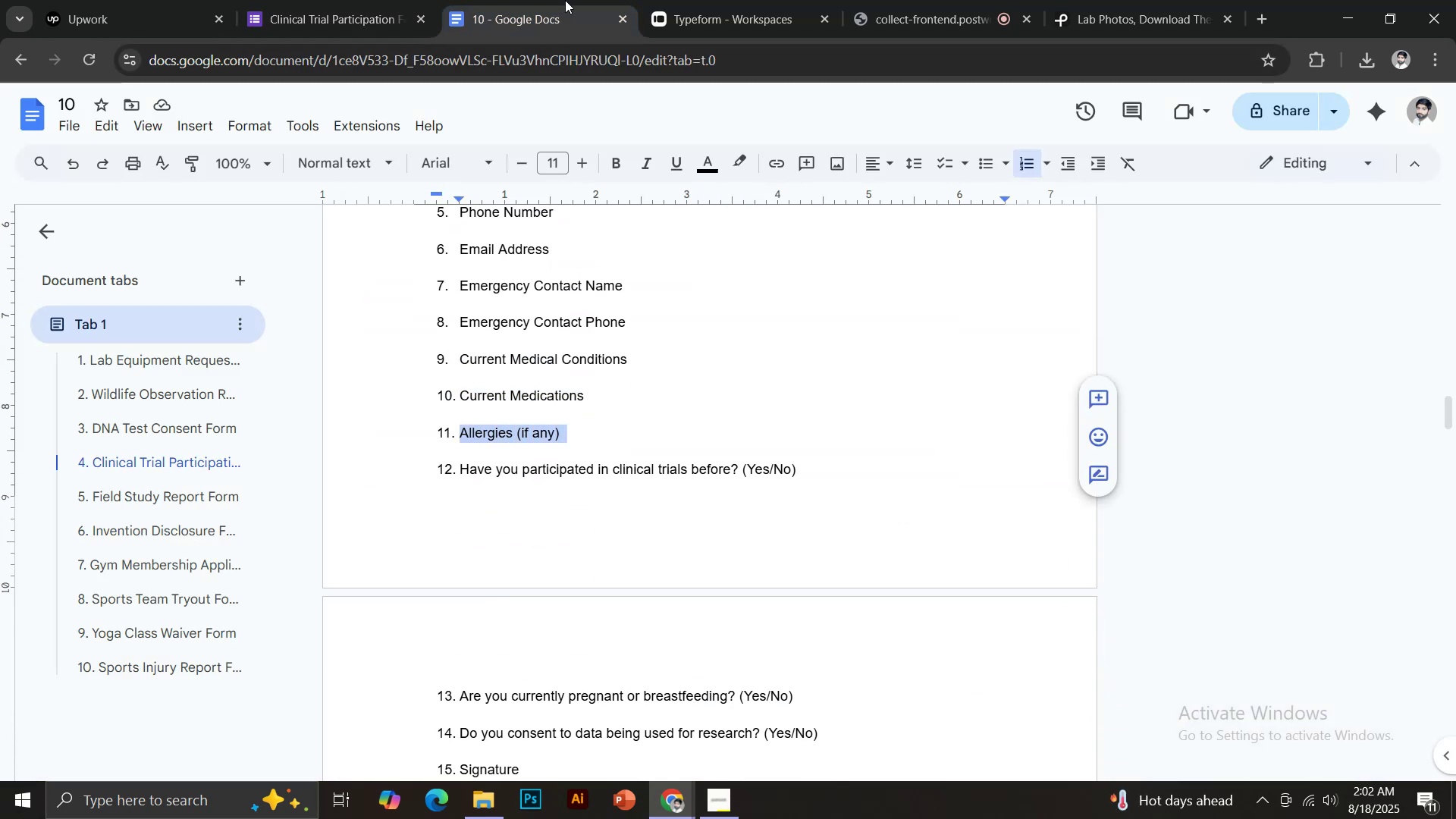 
hold_key(key=ControlLeft, duration=0.33)
 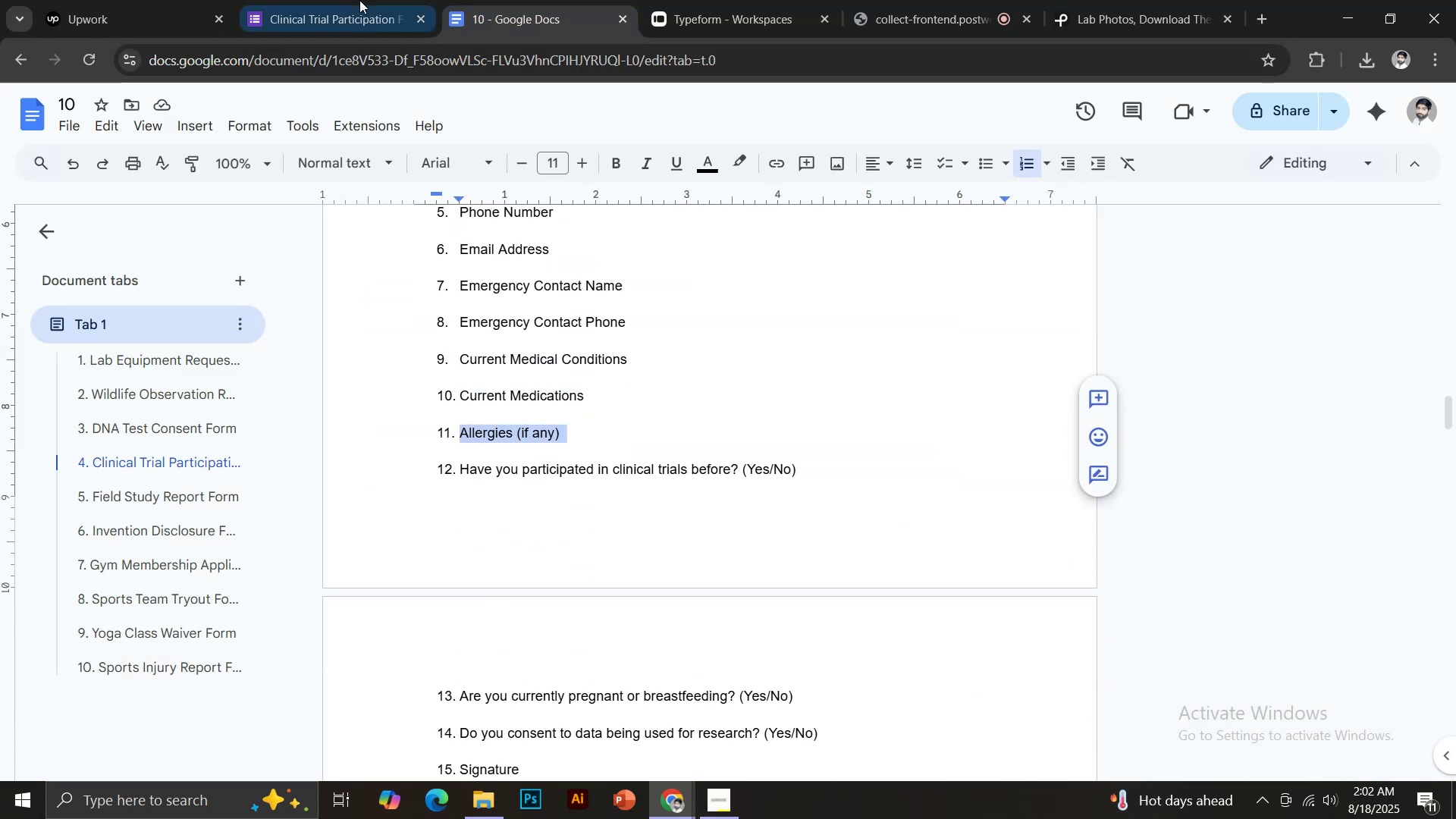 
hold_key(key=C, duration=9.33)
 